 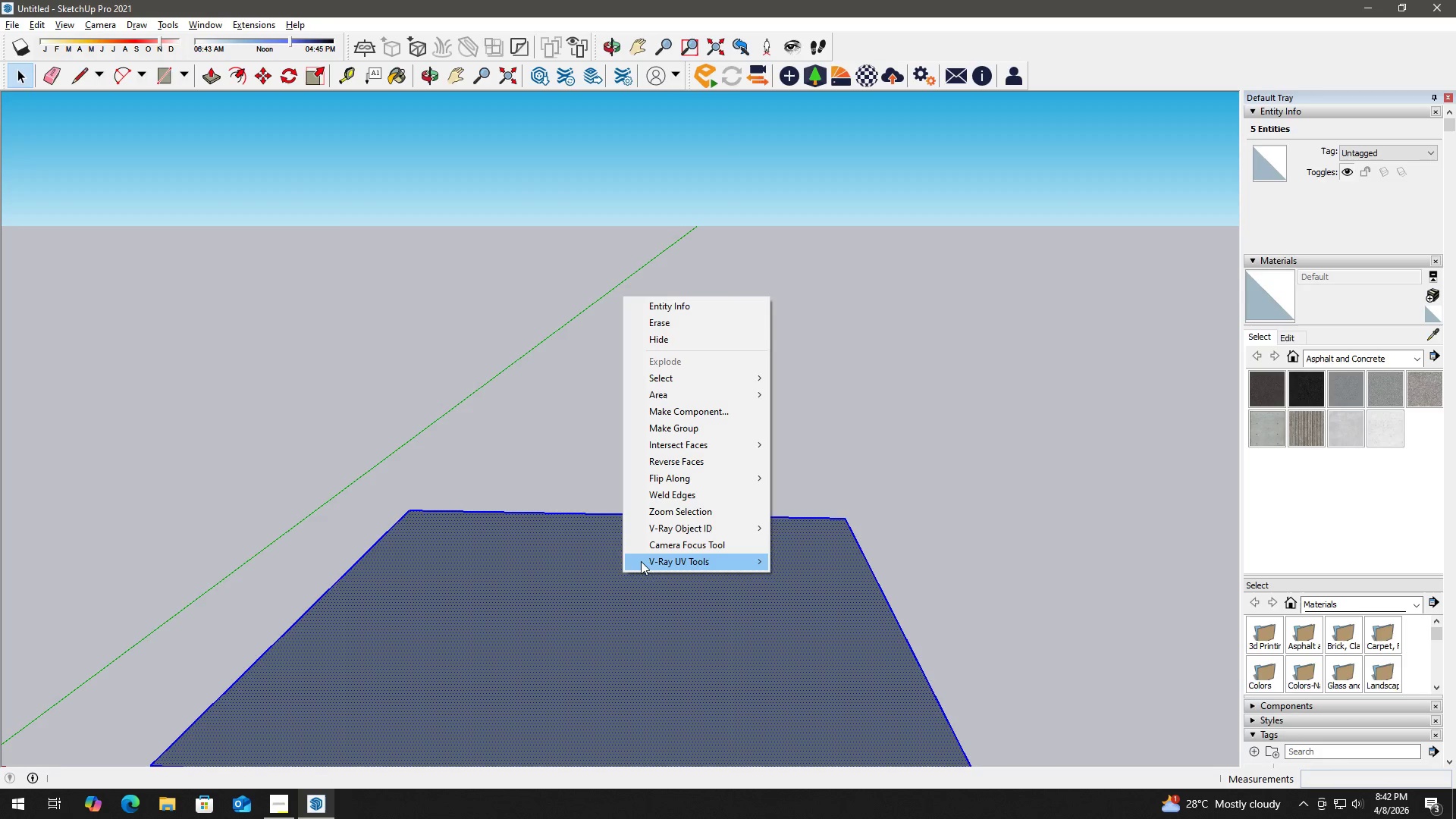 
left_click([714, 413])
 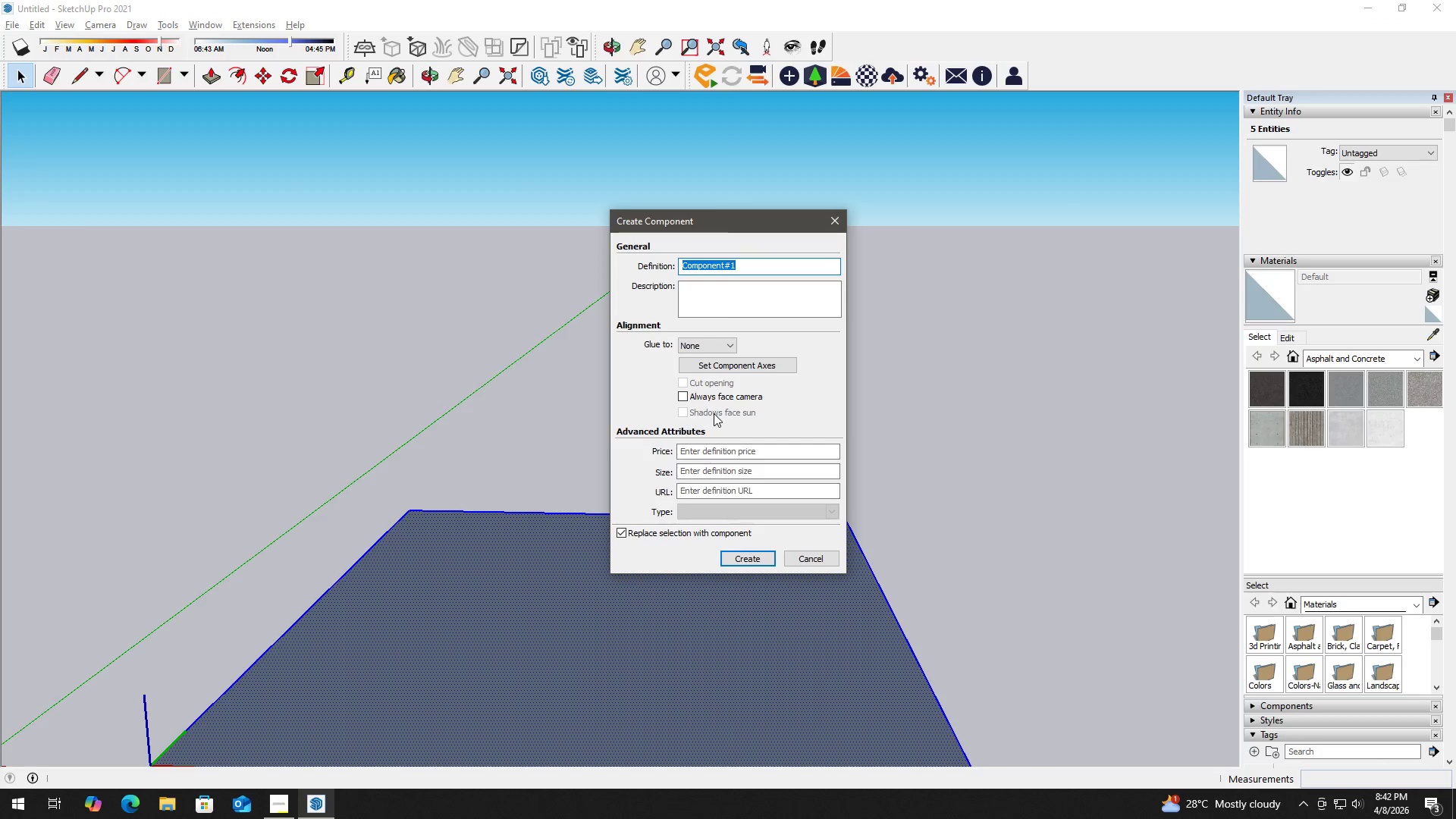 
type(Flooring)
 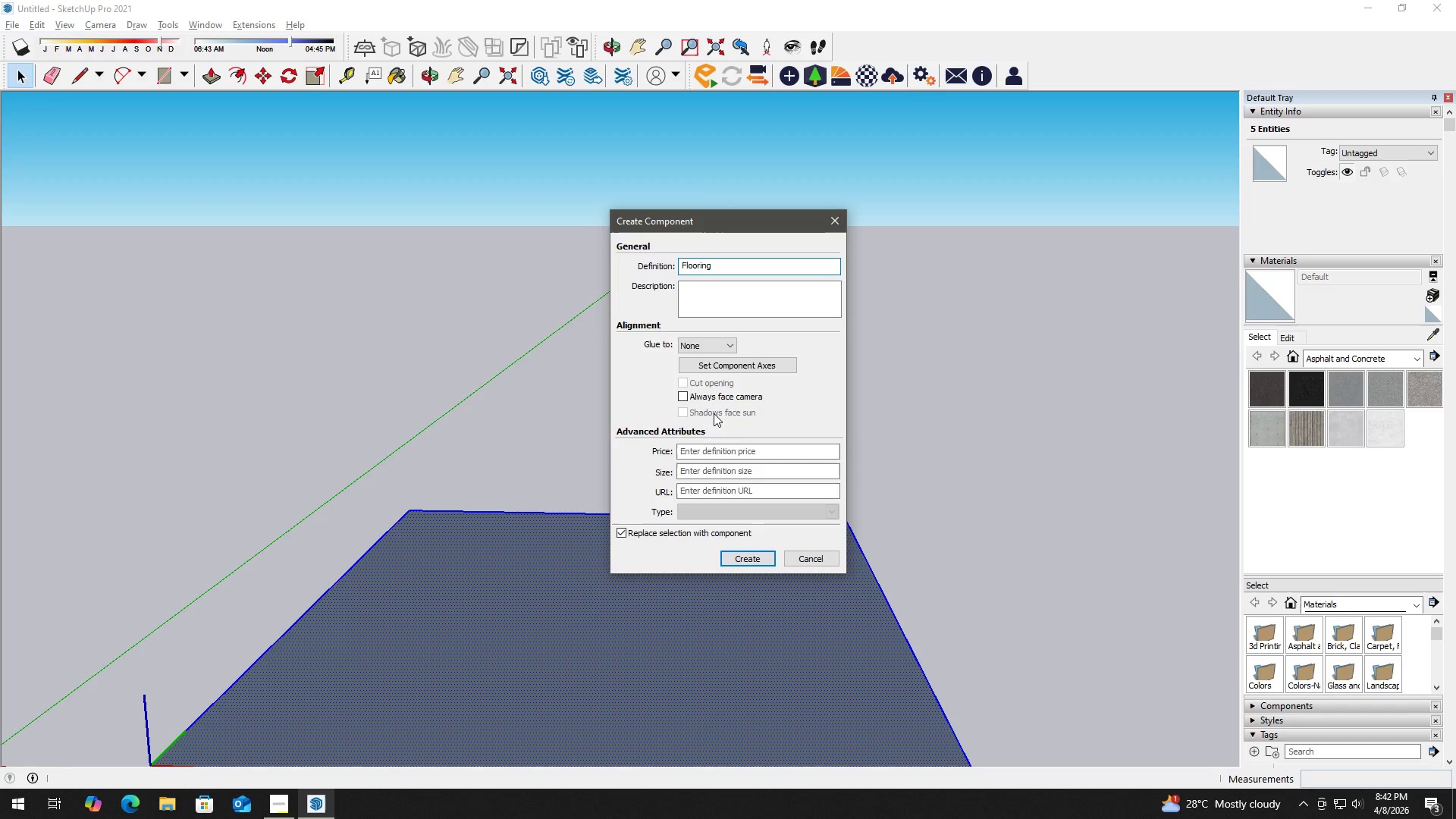 
key(Enter)
 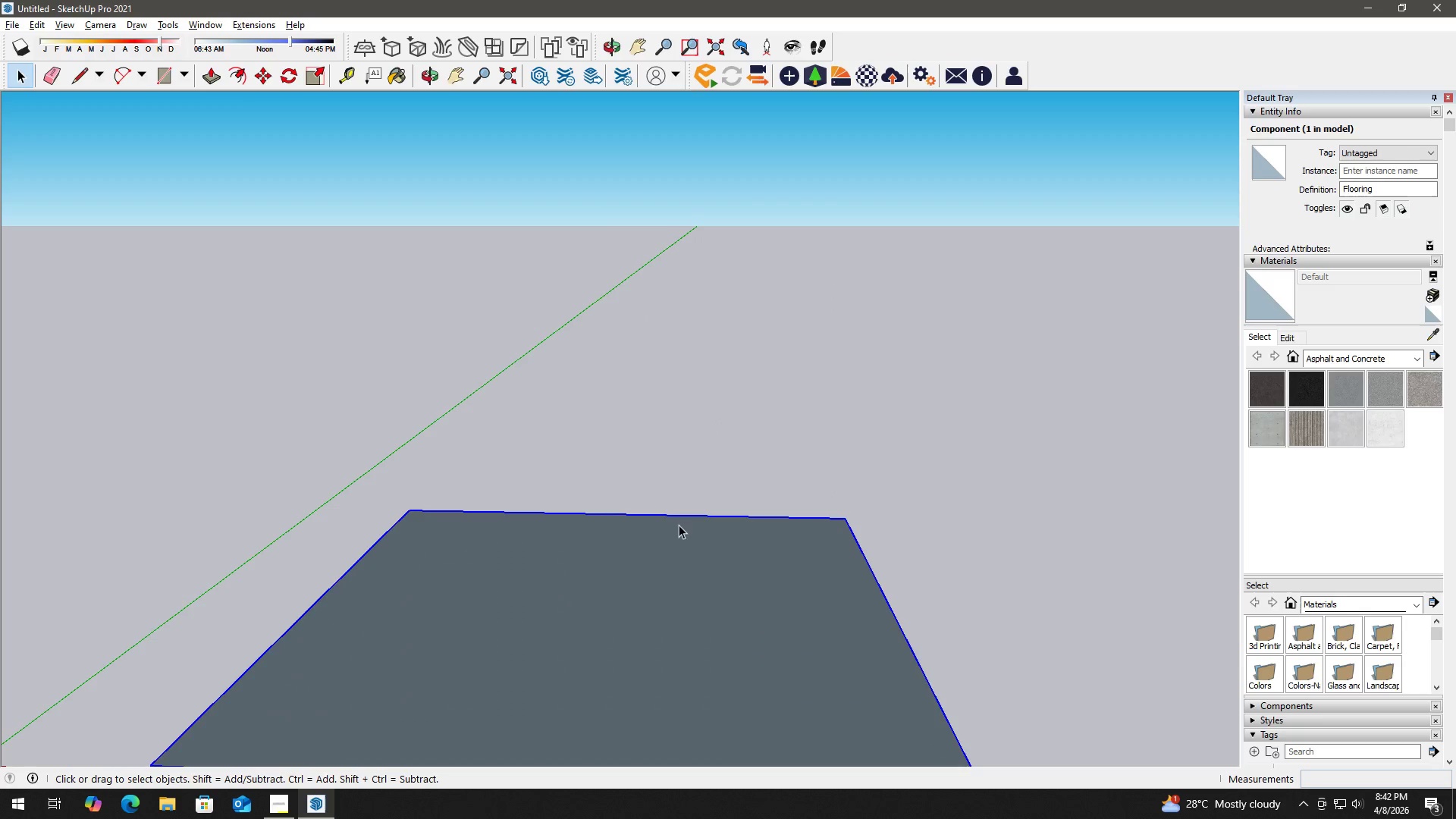 
double_click([717, 457])
 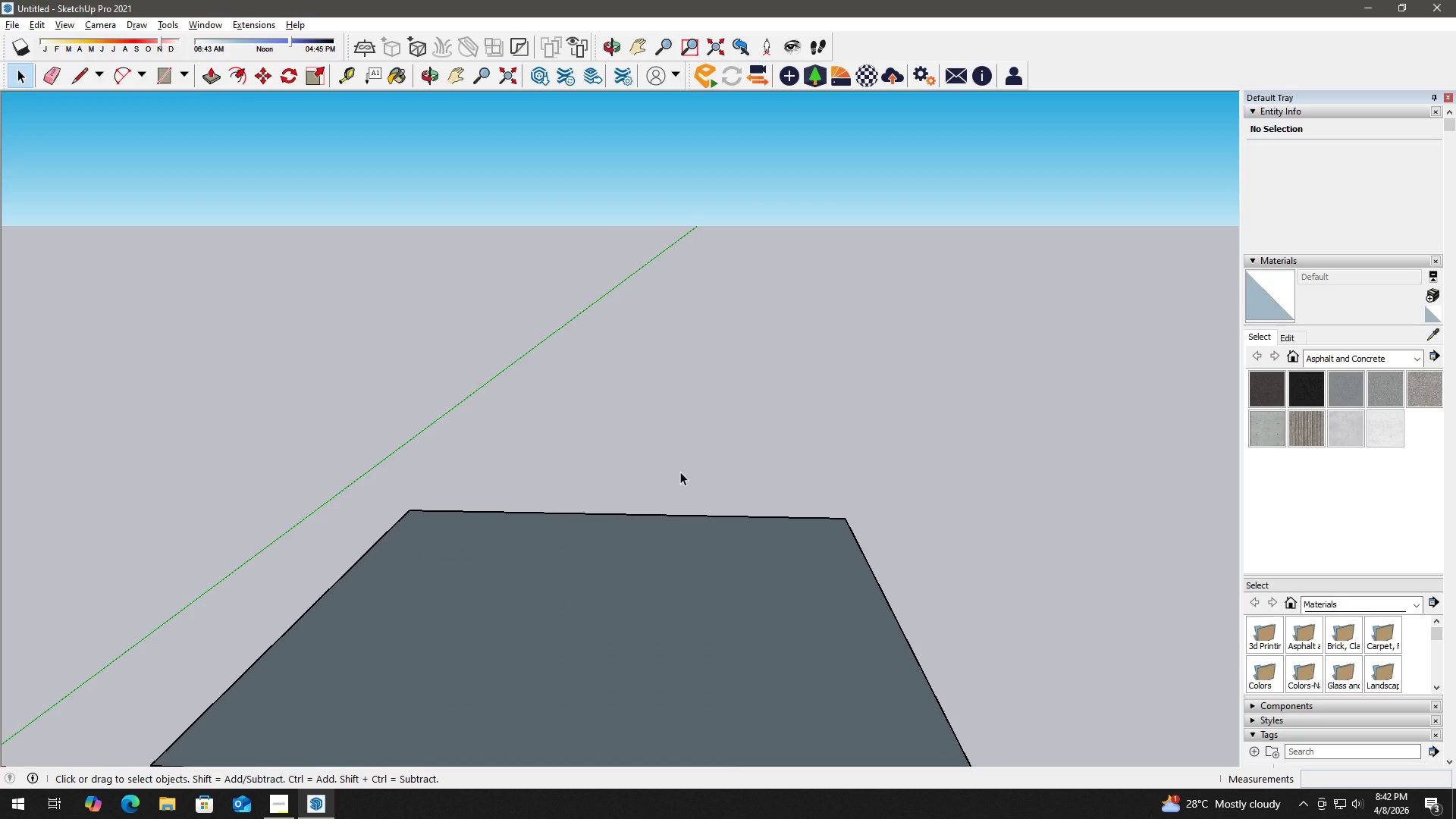 
wait(11.97)
 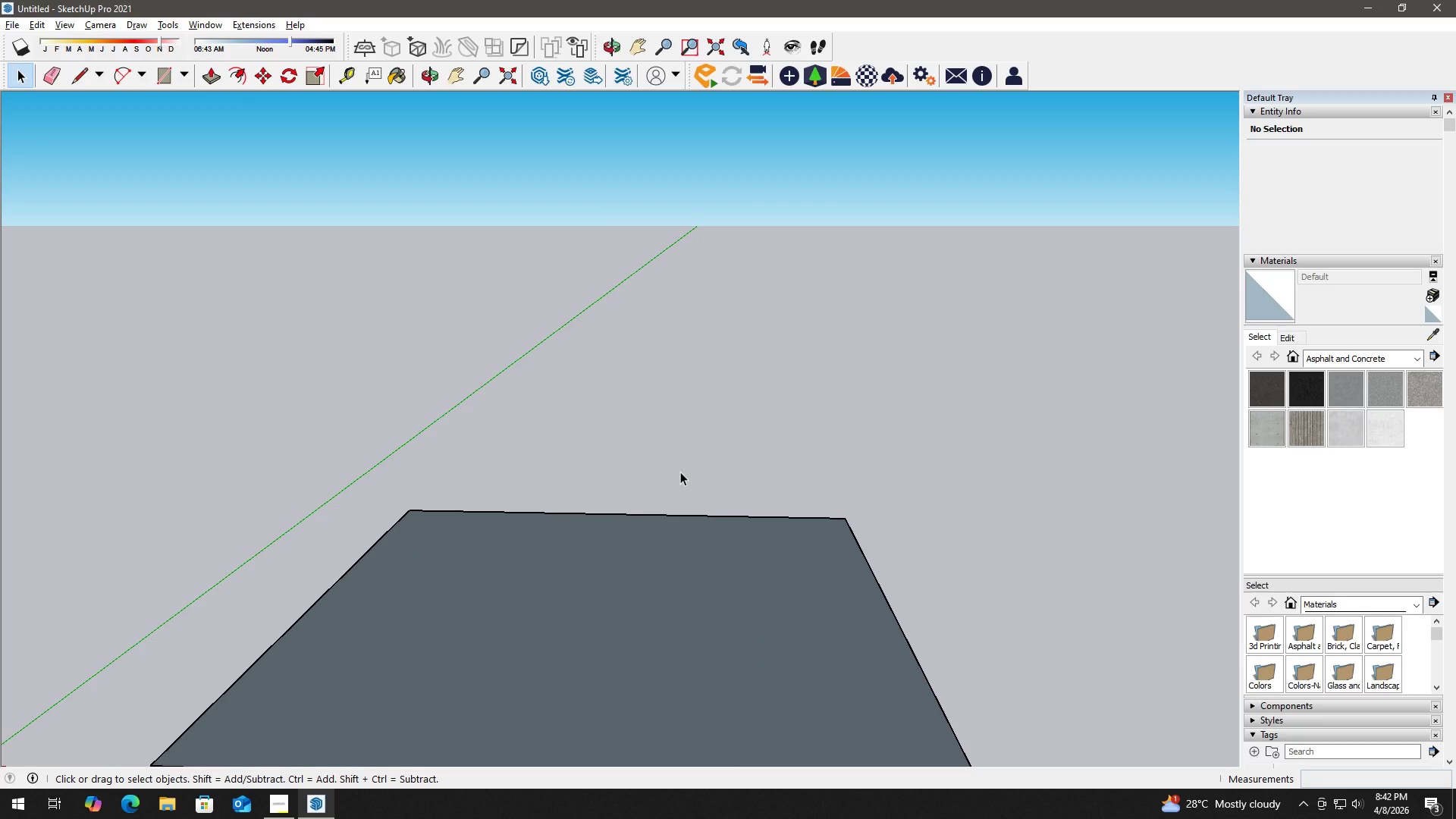 
scroll: coordinate [608, 515], scroll_direction: down, amount: 7.0
 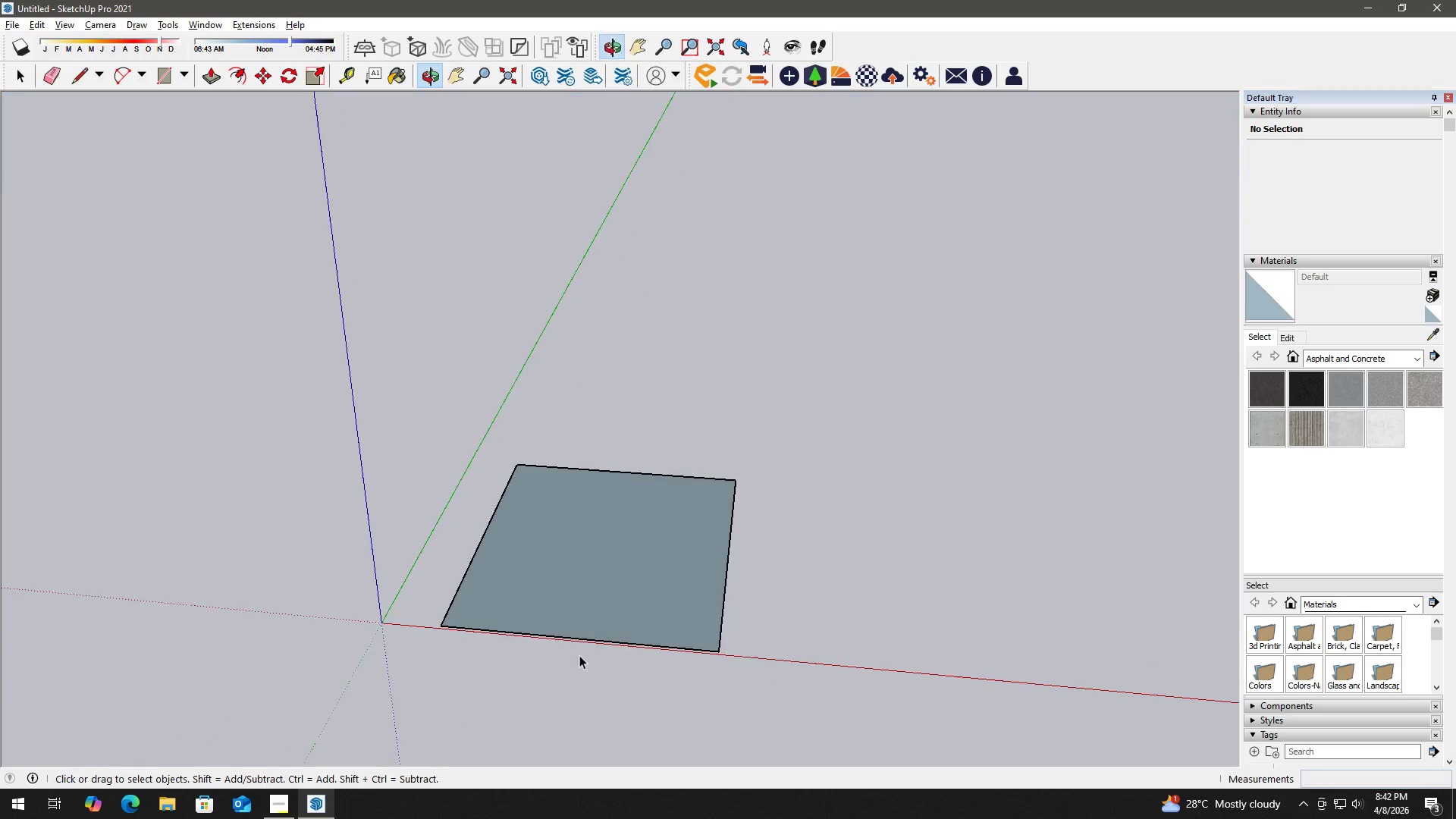 
key(T)
 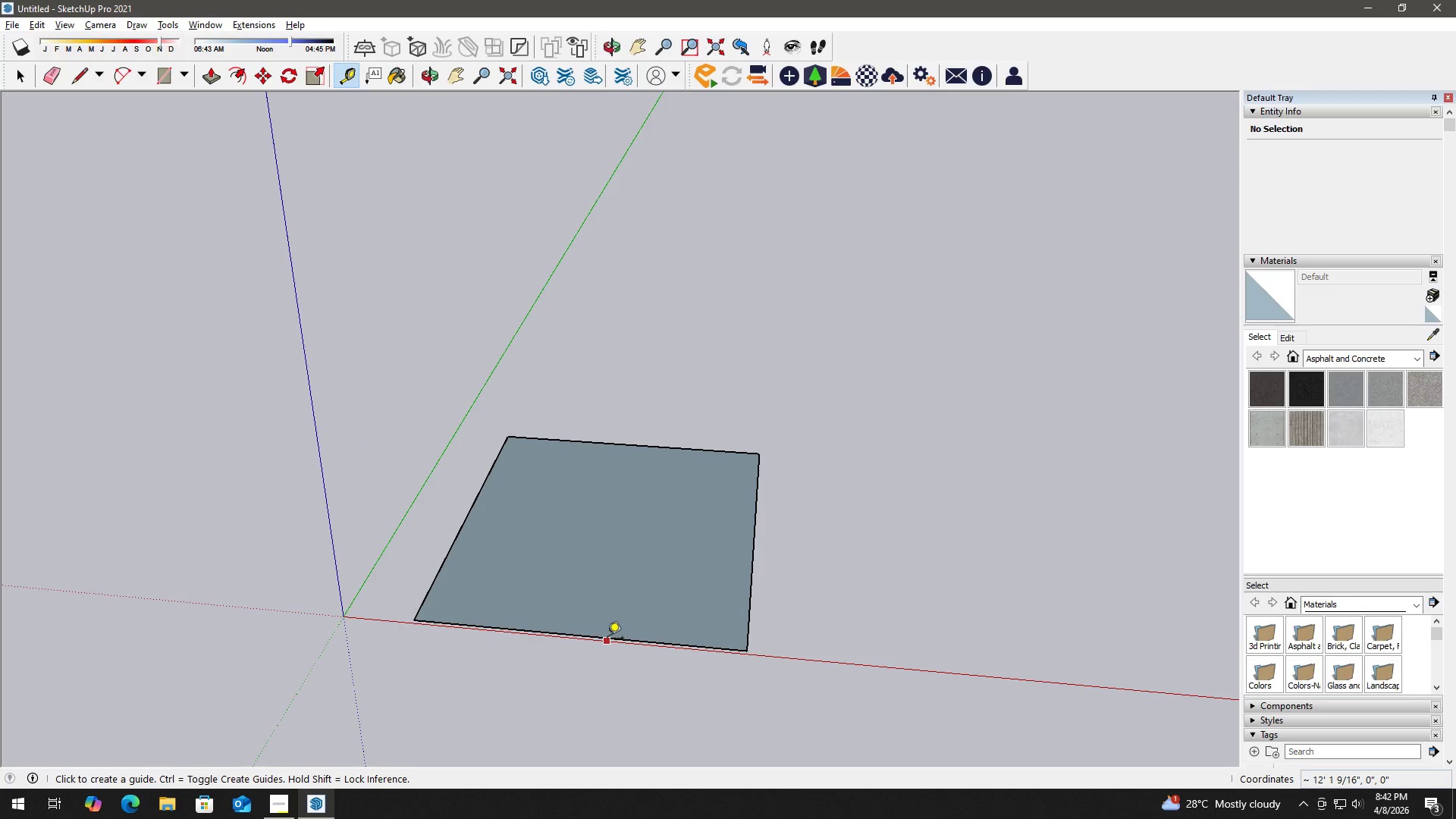 
scroll: coordinate [579, 655], scroll_direction: up, amount: 2.0
 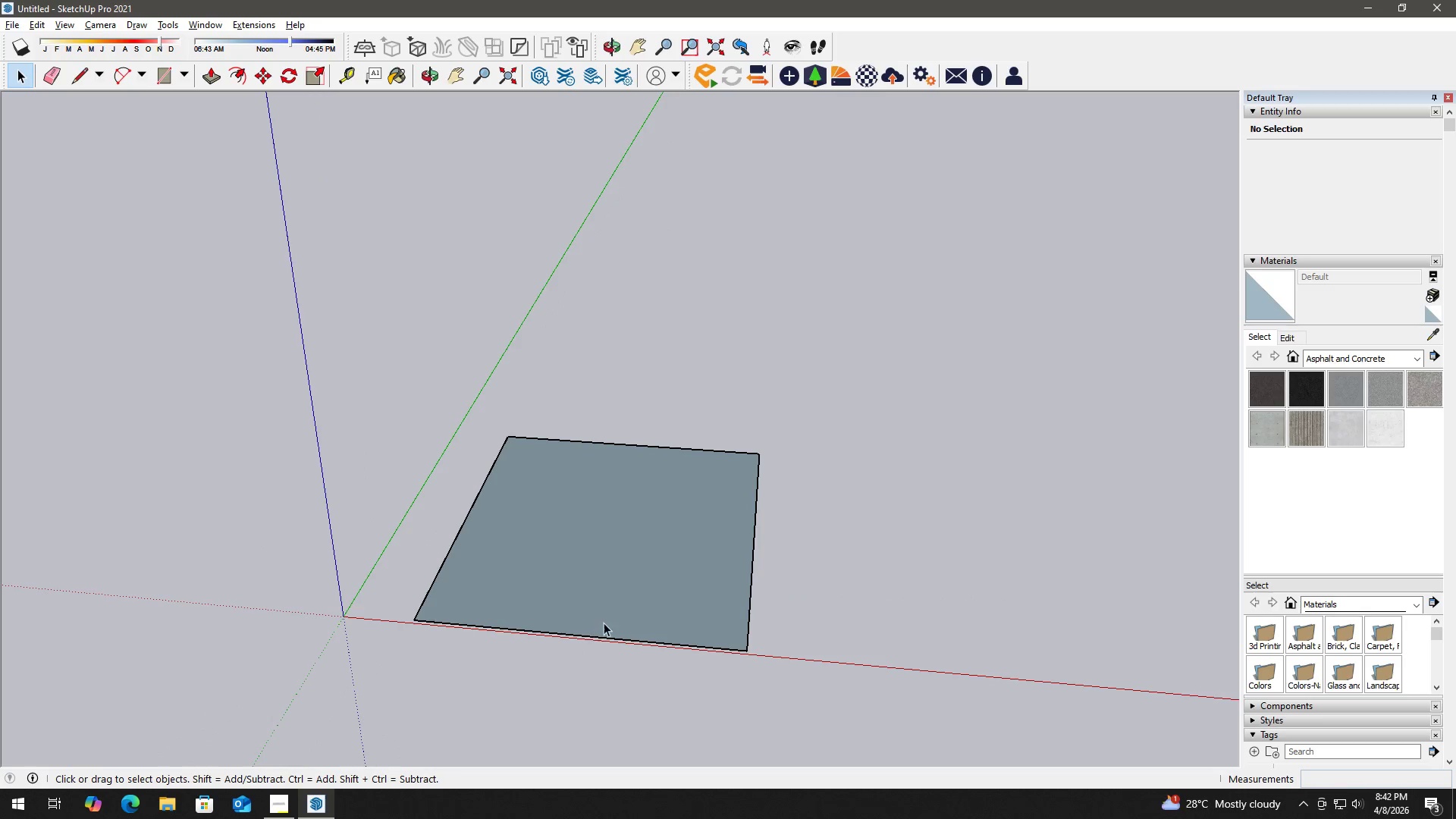 
left_click_drag(start_coordinate=[607, 639], to_coordinate=[608, 635])
 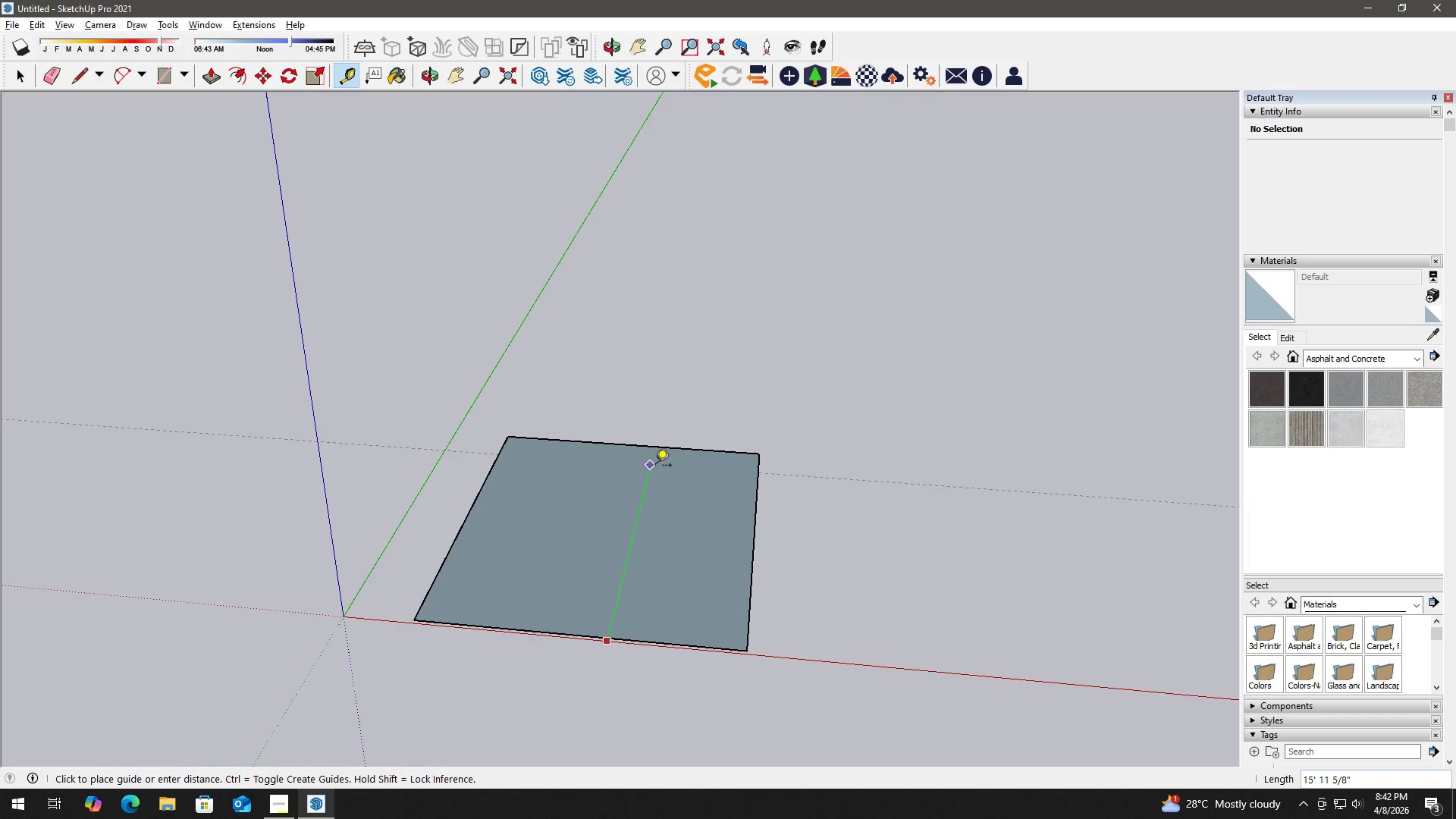 
key(Space)
 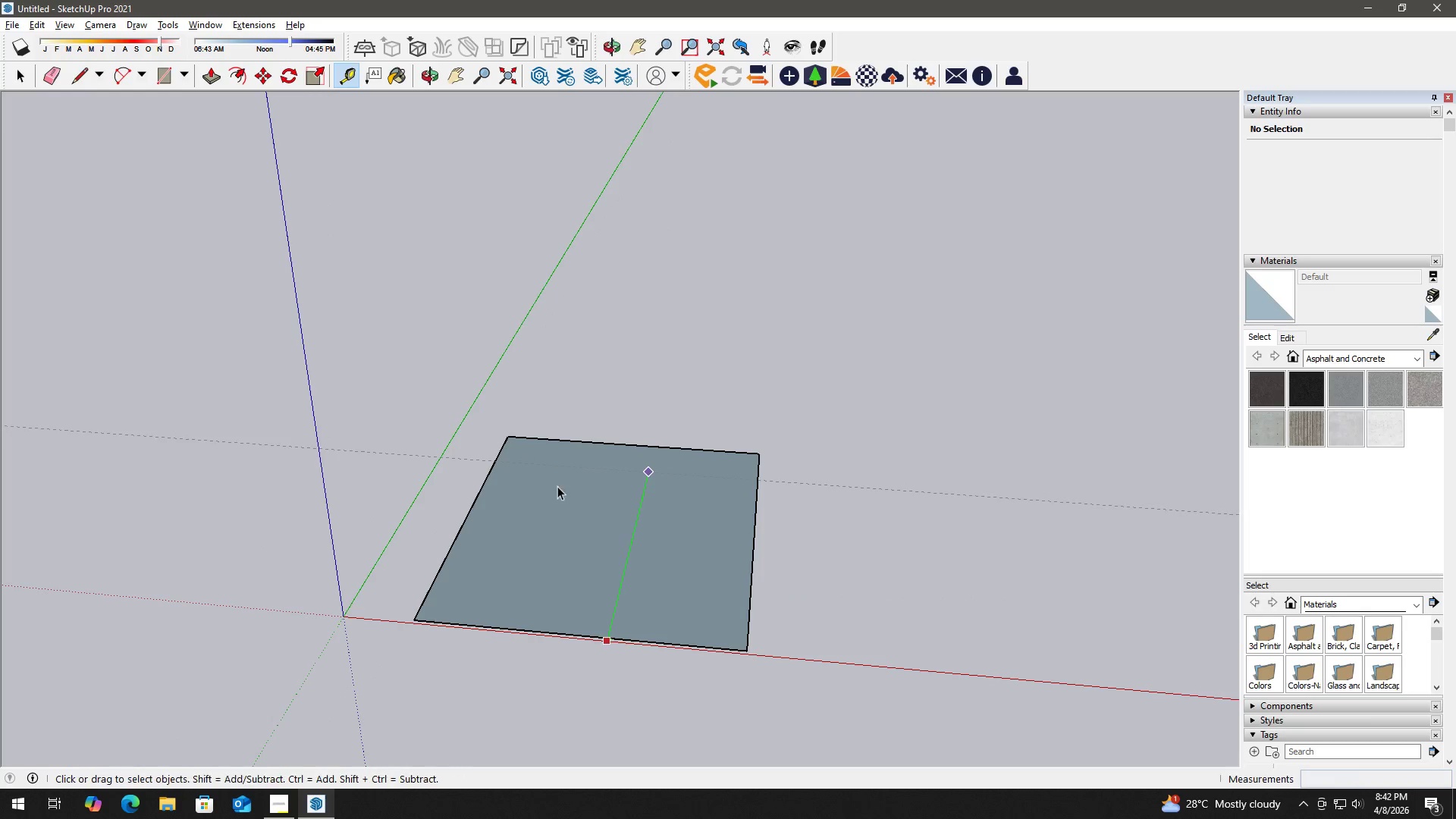 
key(T)
 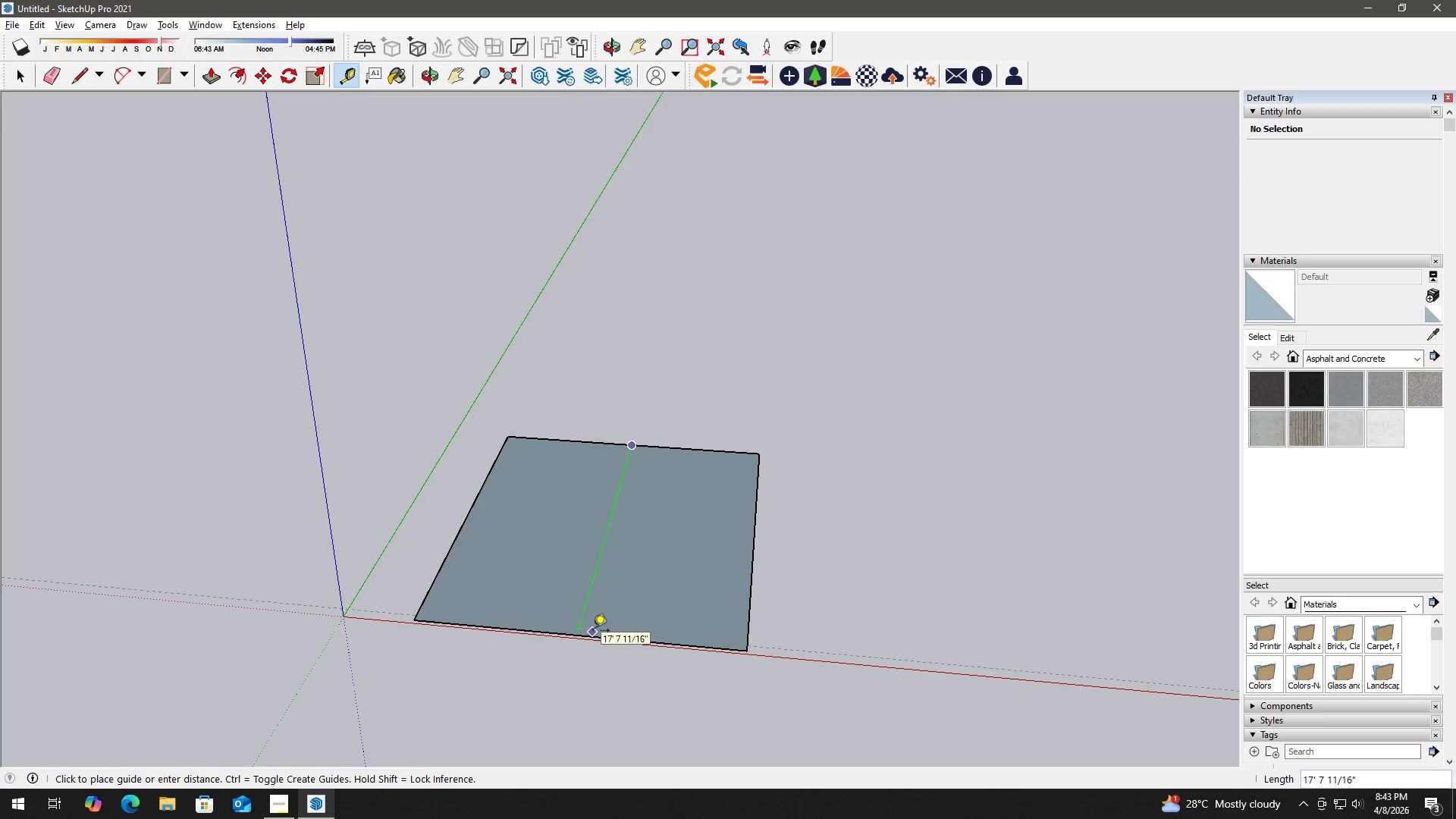 
scroll: coordinate [574, 639], scroll_direction: up, amount: 6.0
 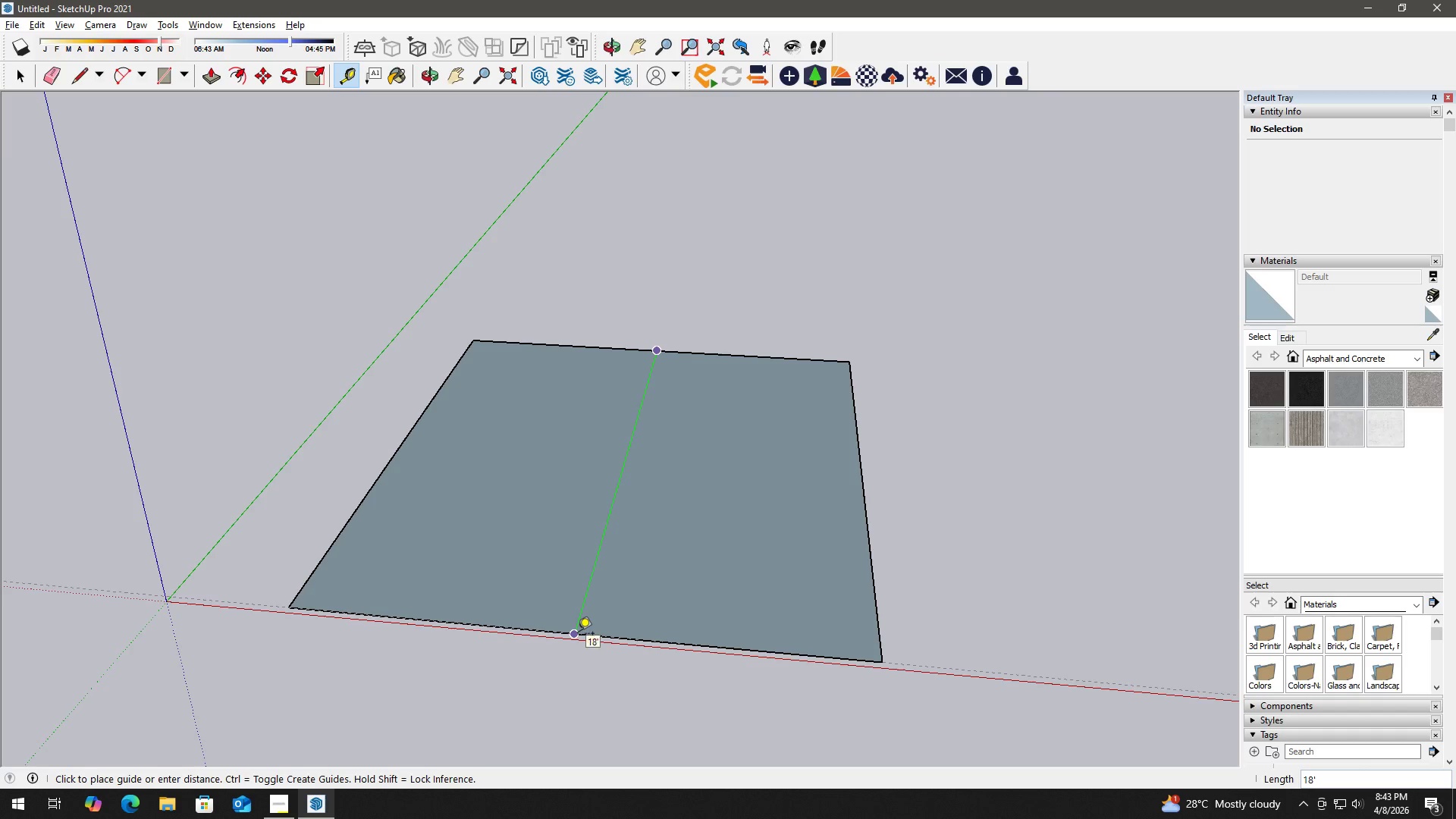 
key(Space)
 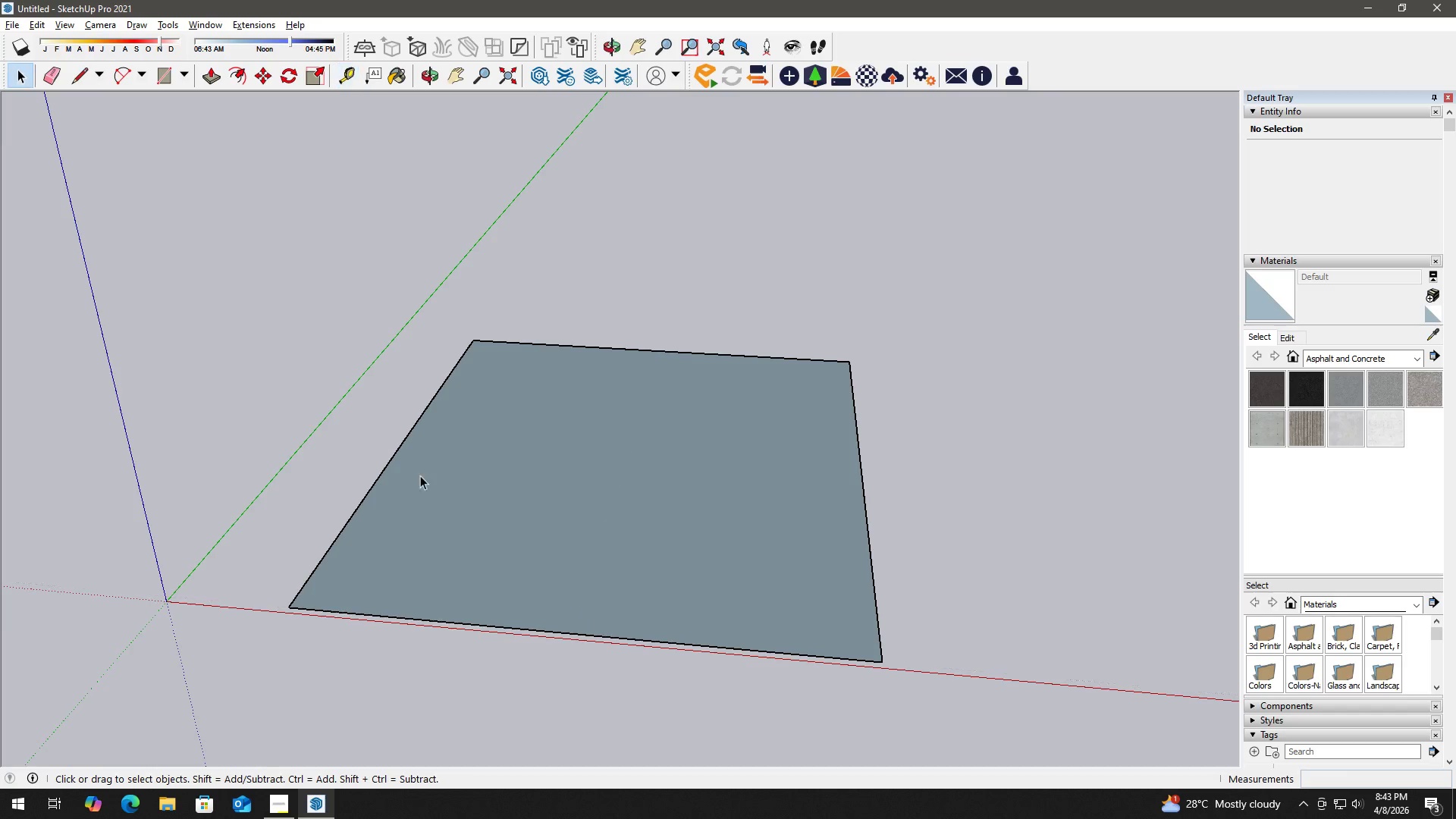 
key(T)
 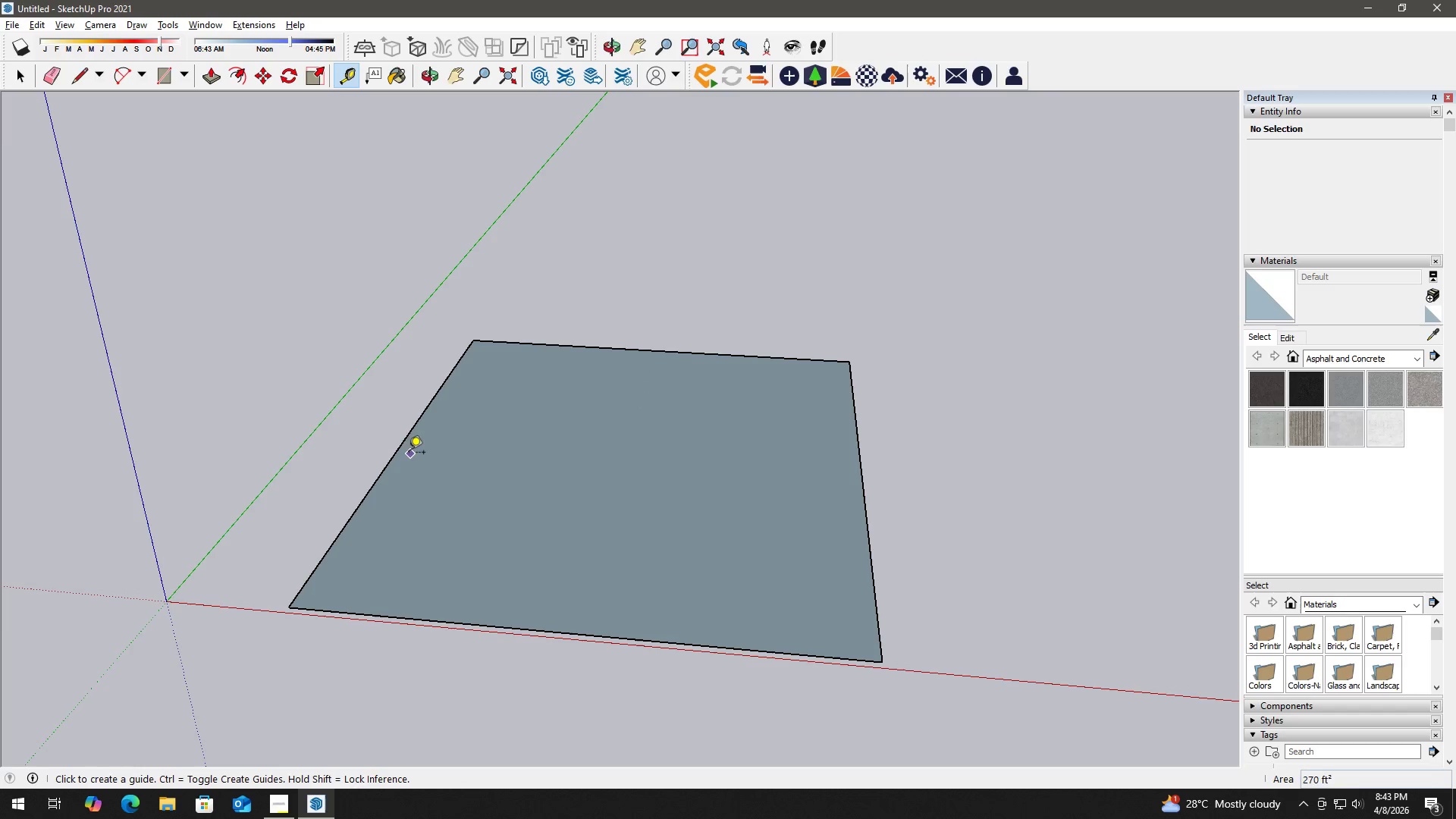 
left_click([401, 450])
 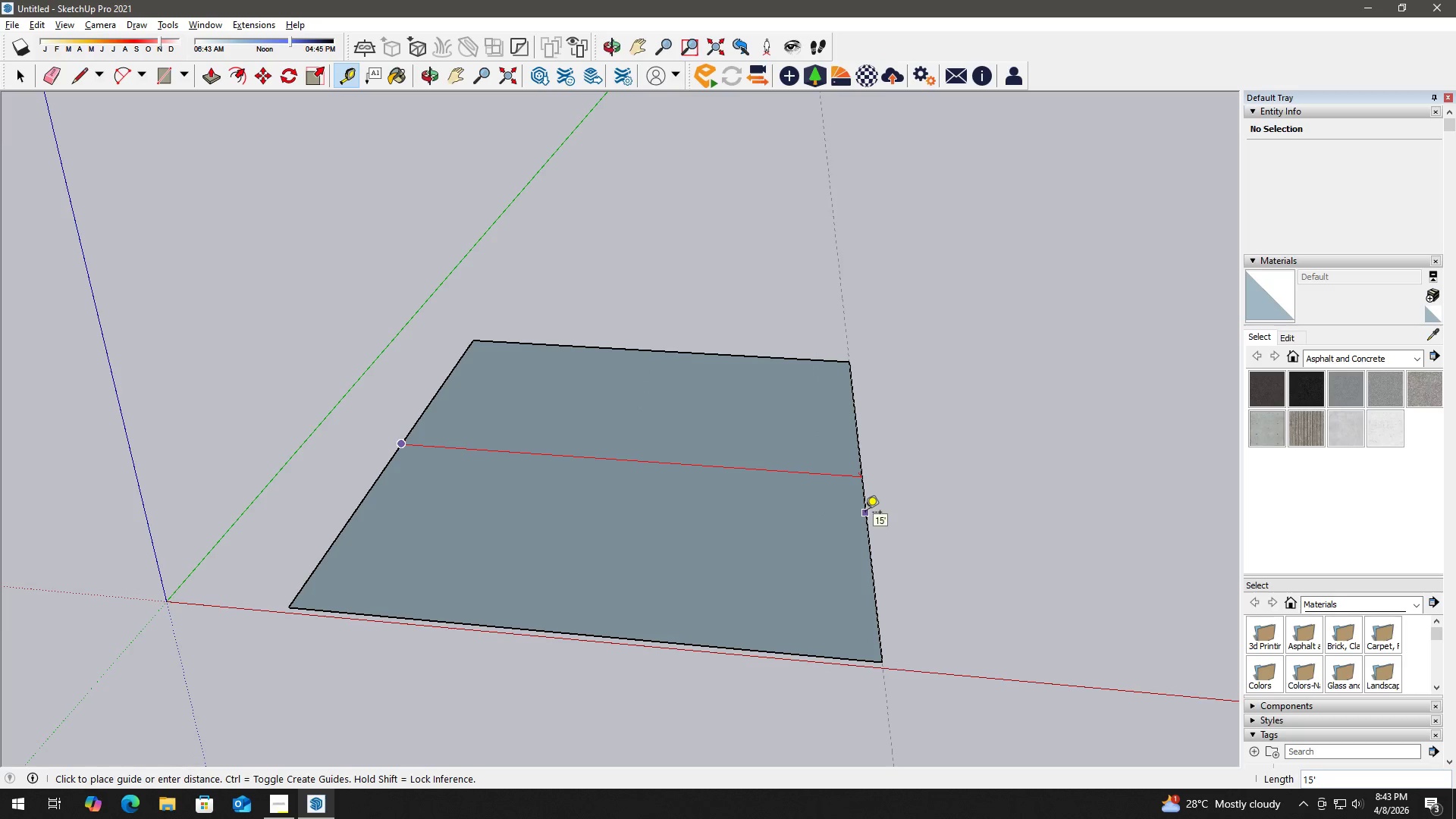 
key(Space)
 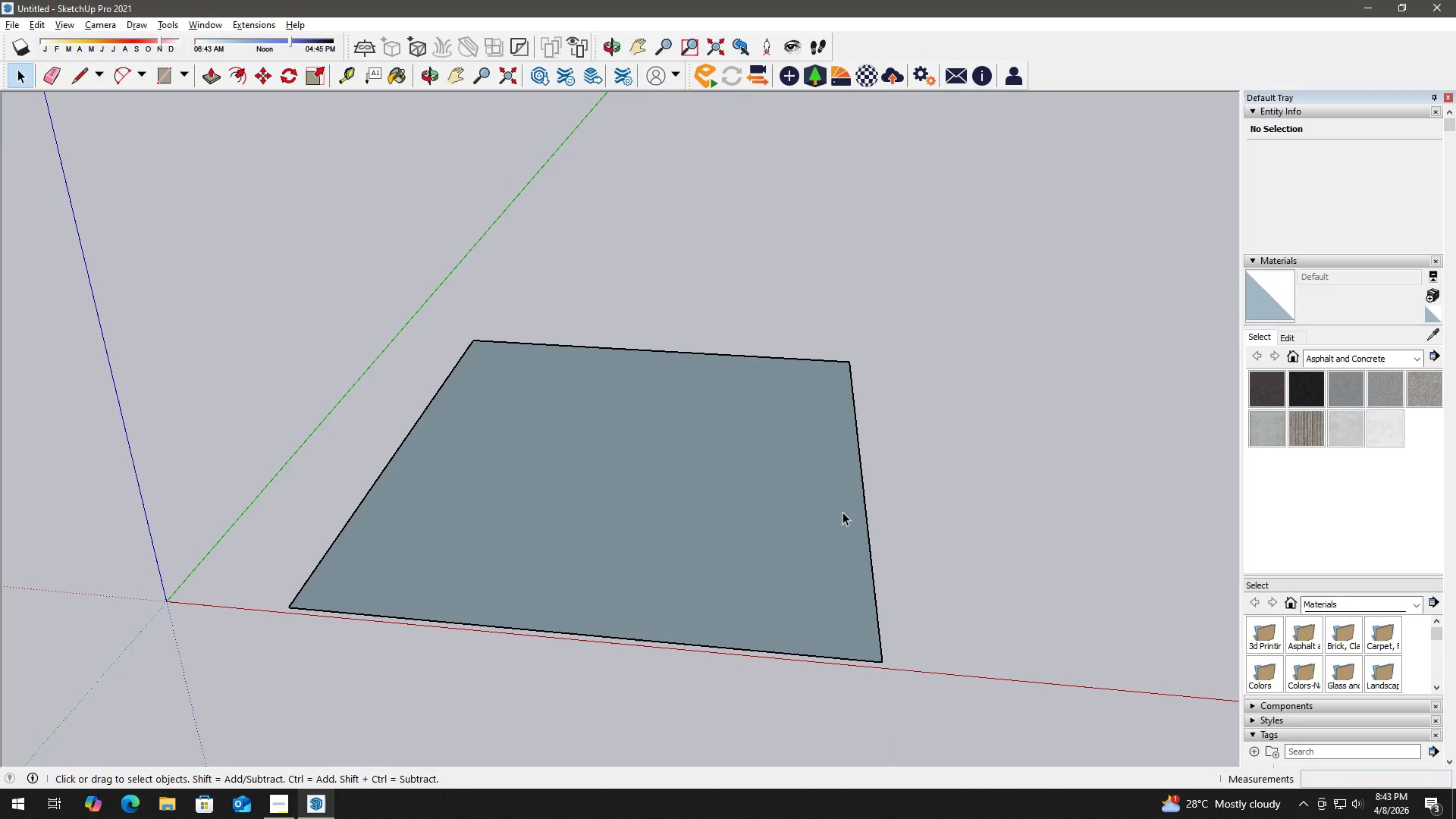 
wait(10.77)
 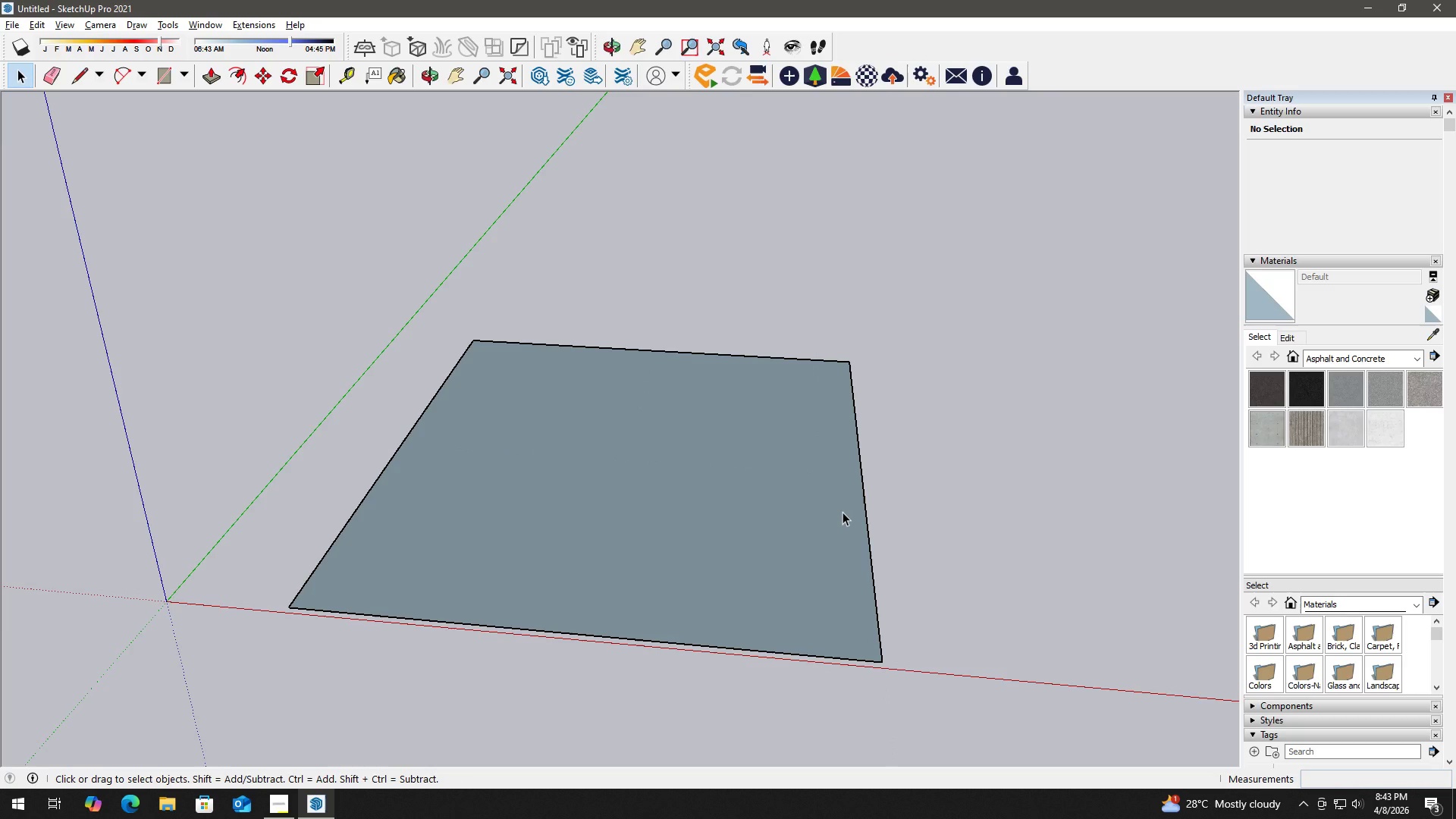 
key(Space)
 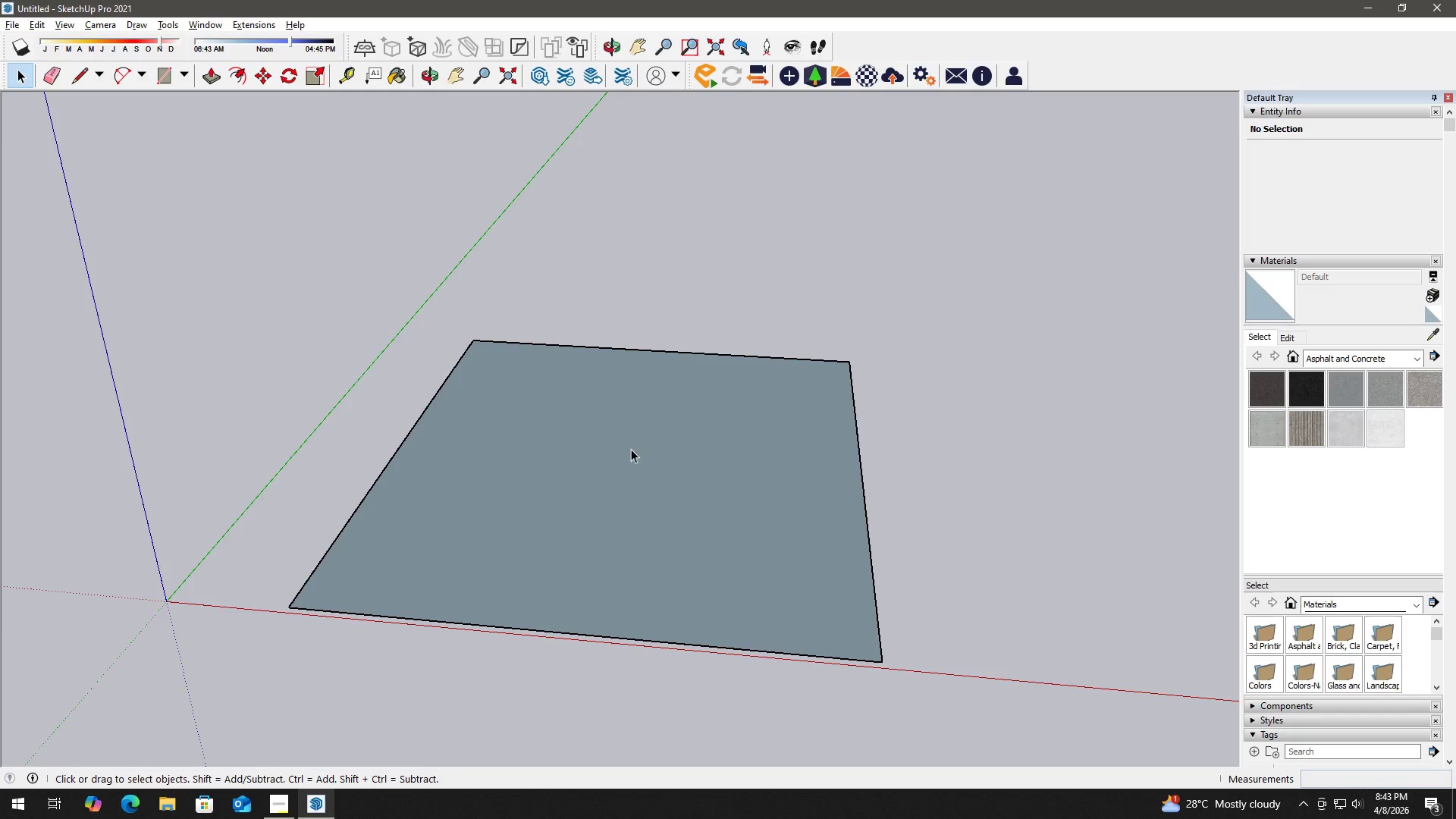 
scroll: coordinate [568, 466], scroll_direction: up, amount: 1.0
 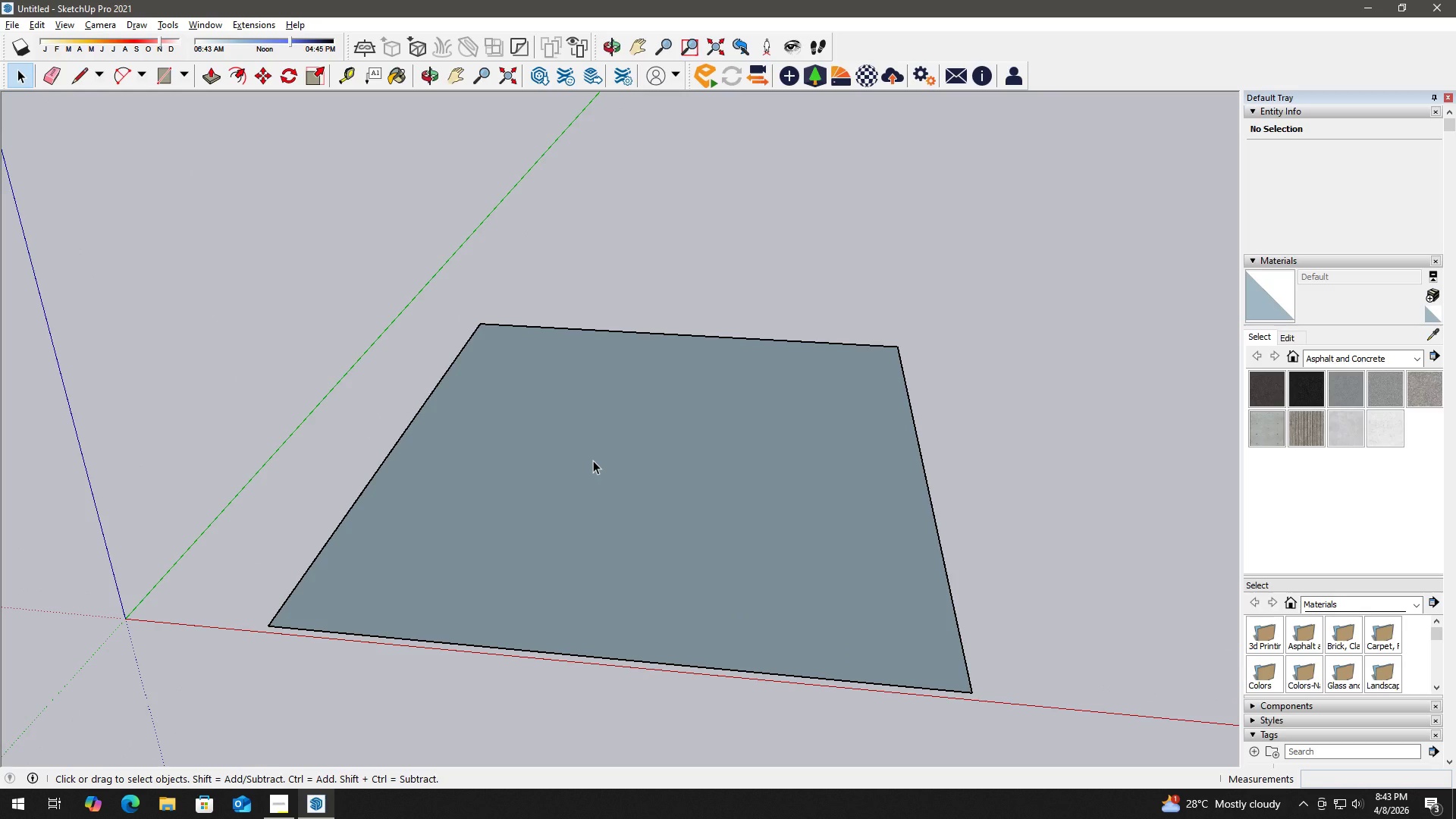 
scroll: coordinate [593, 460], scroll_direction: down, amount: 3.0
 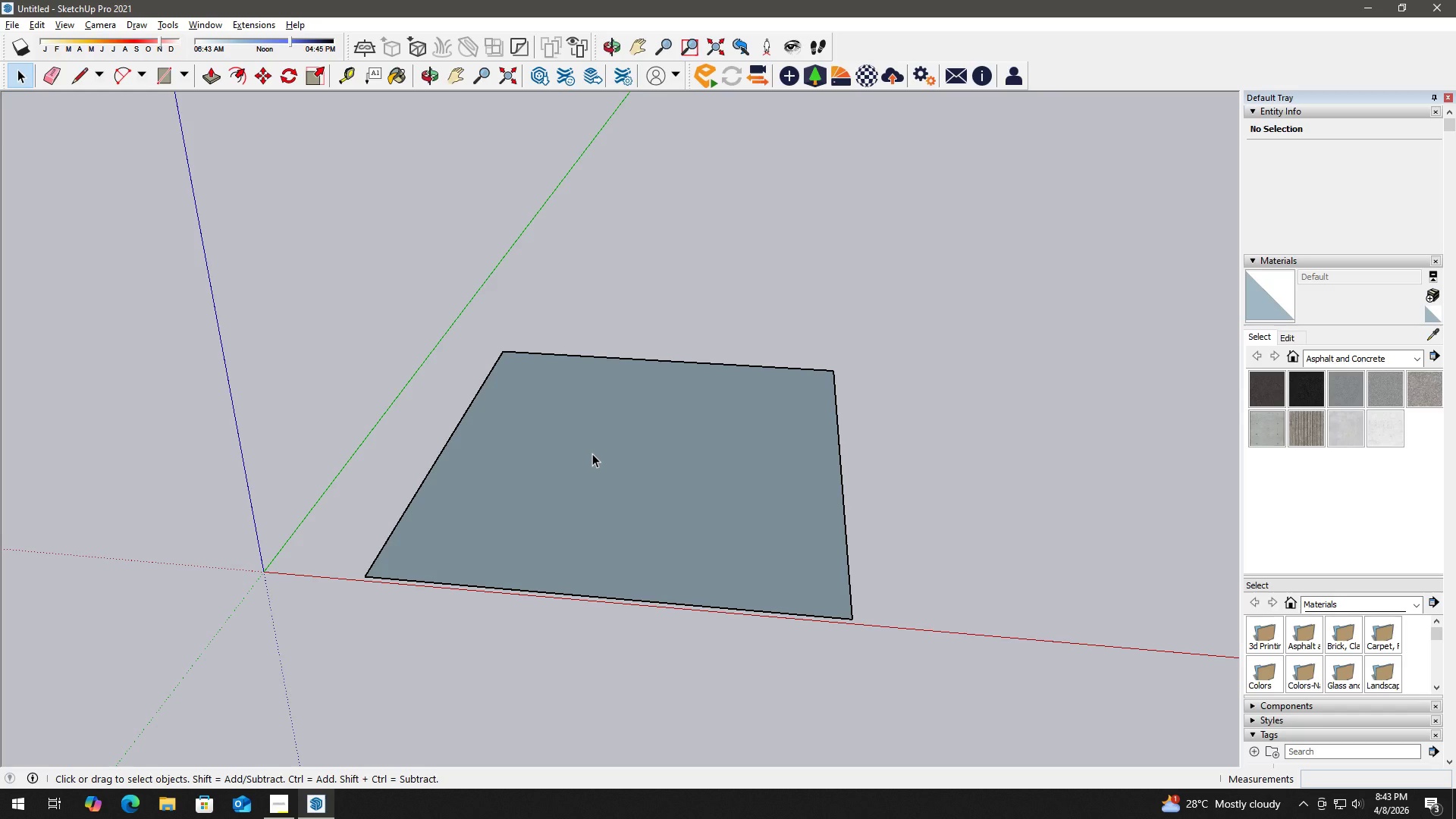 
wait(15.36)
 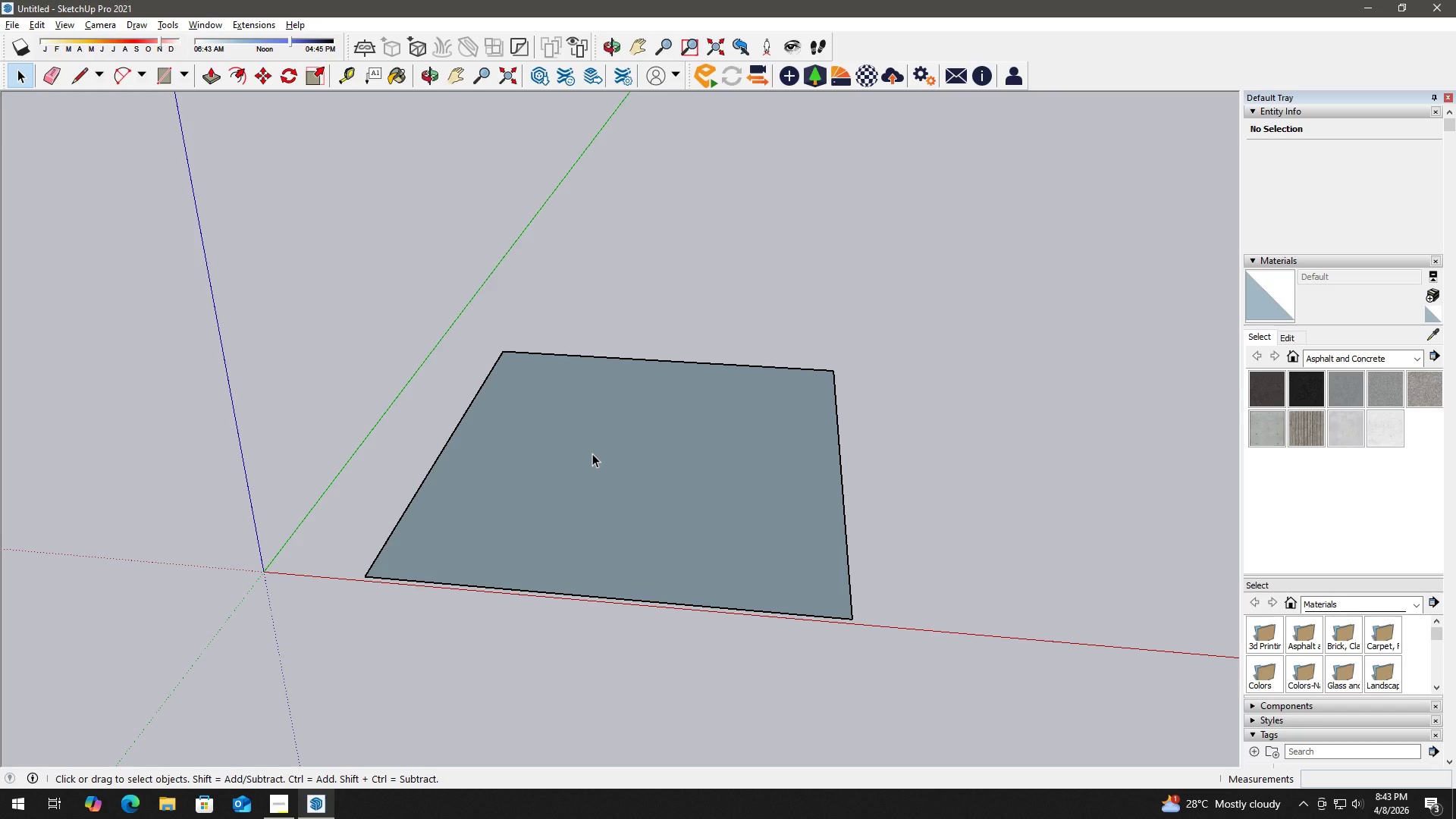 
left_click([640, 416])
 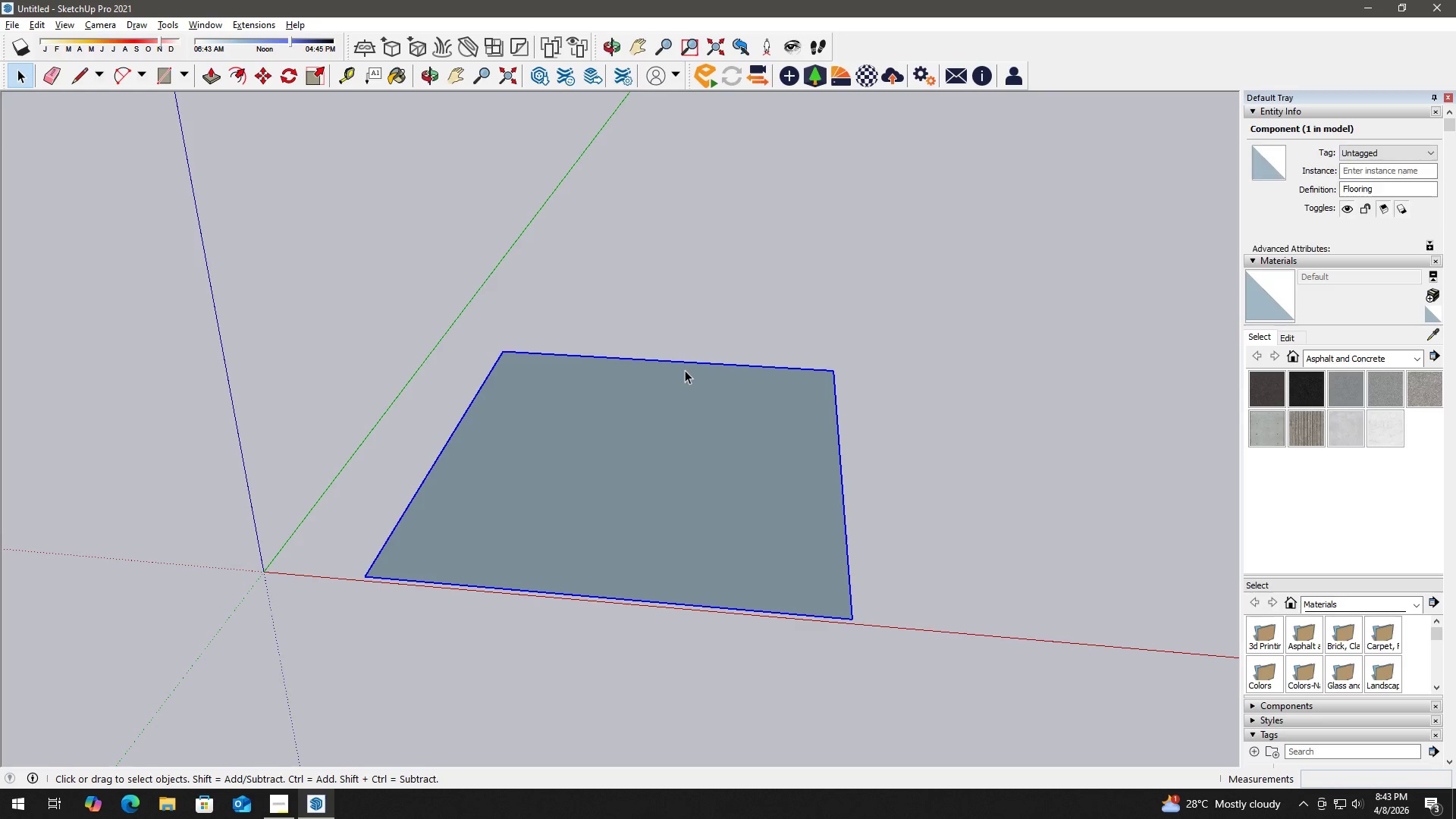 
double_click([709, 353])
 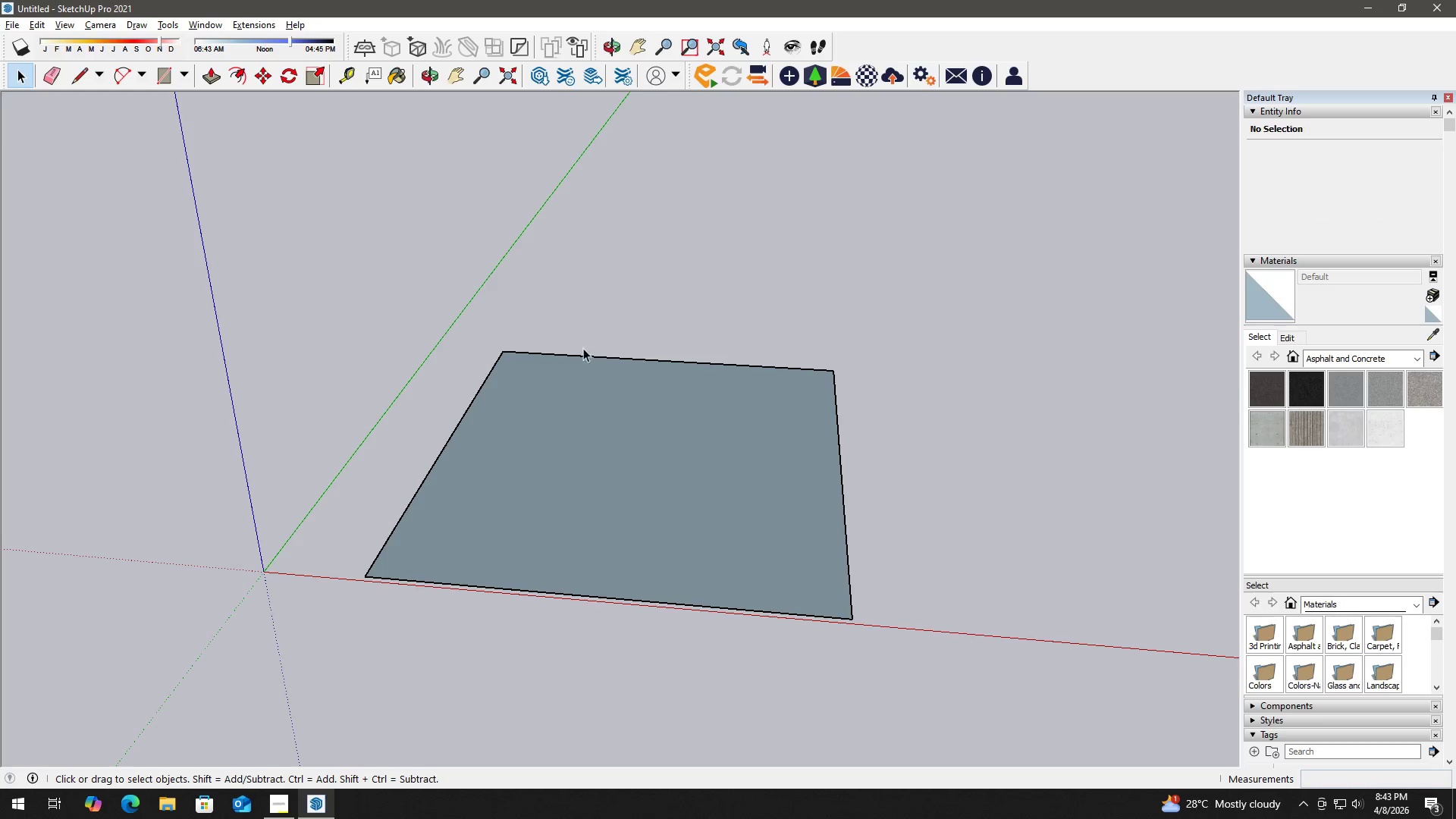 
key(R)
 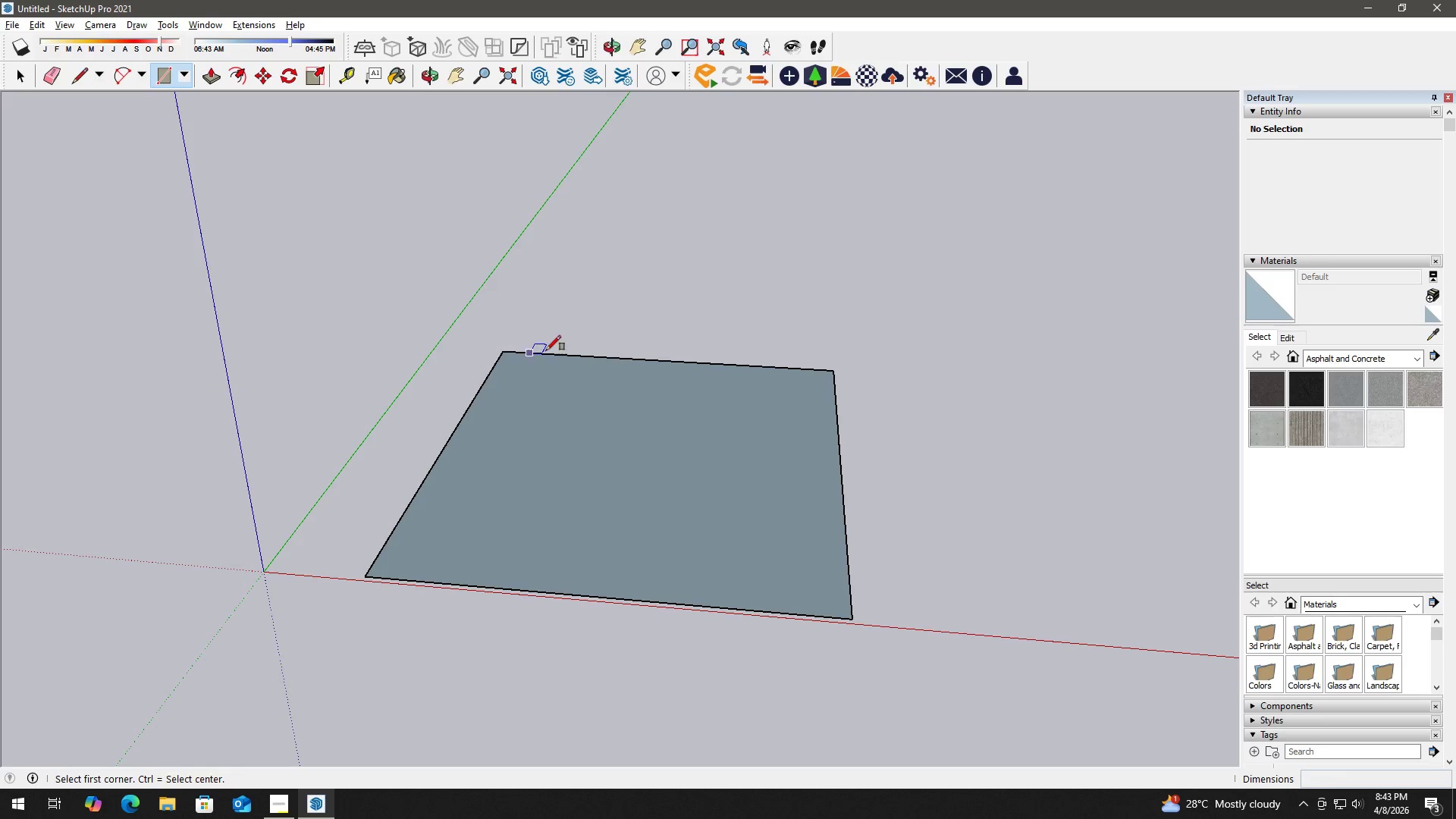 
key(Space)
 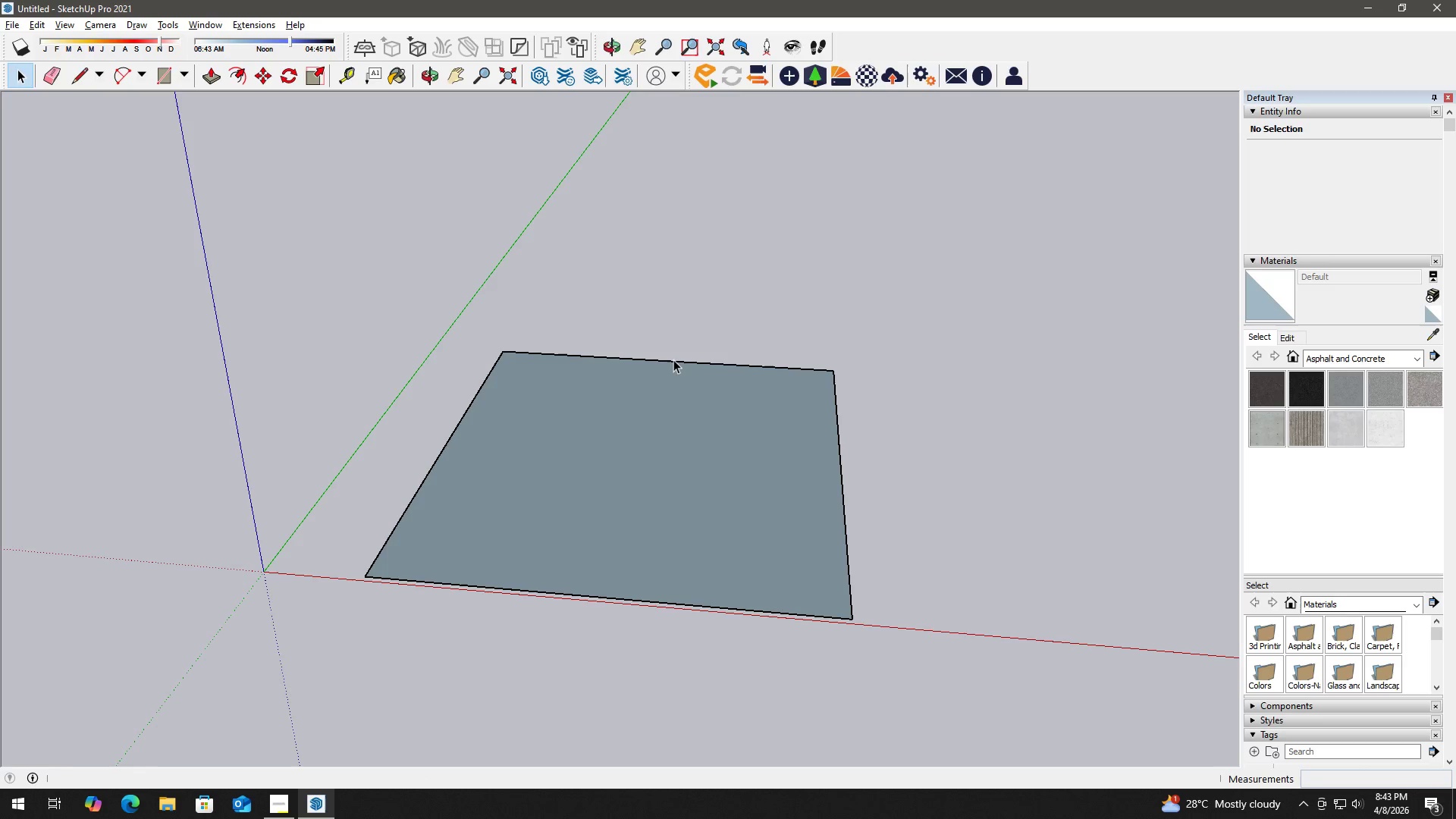 
key(T)
 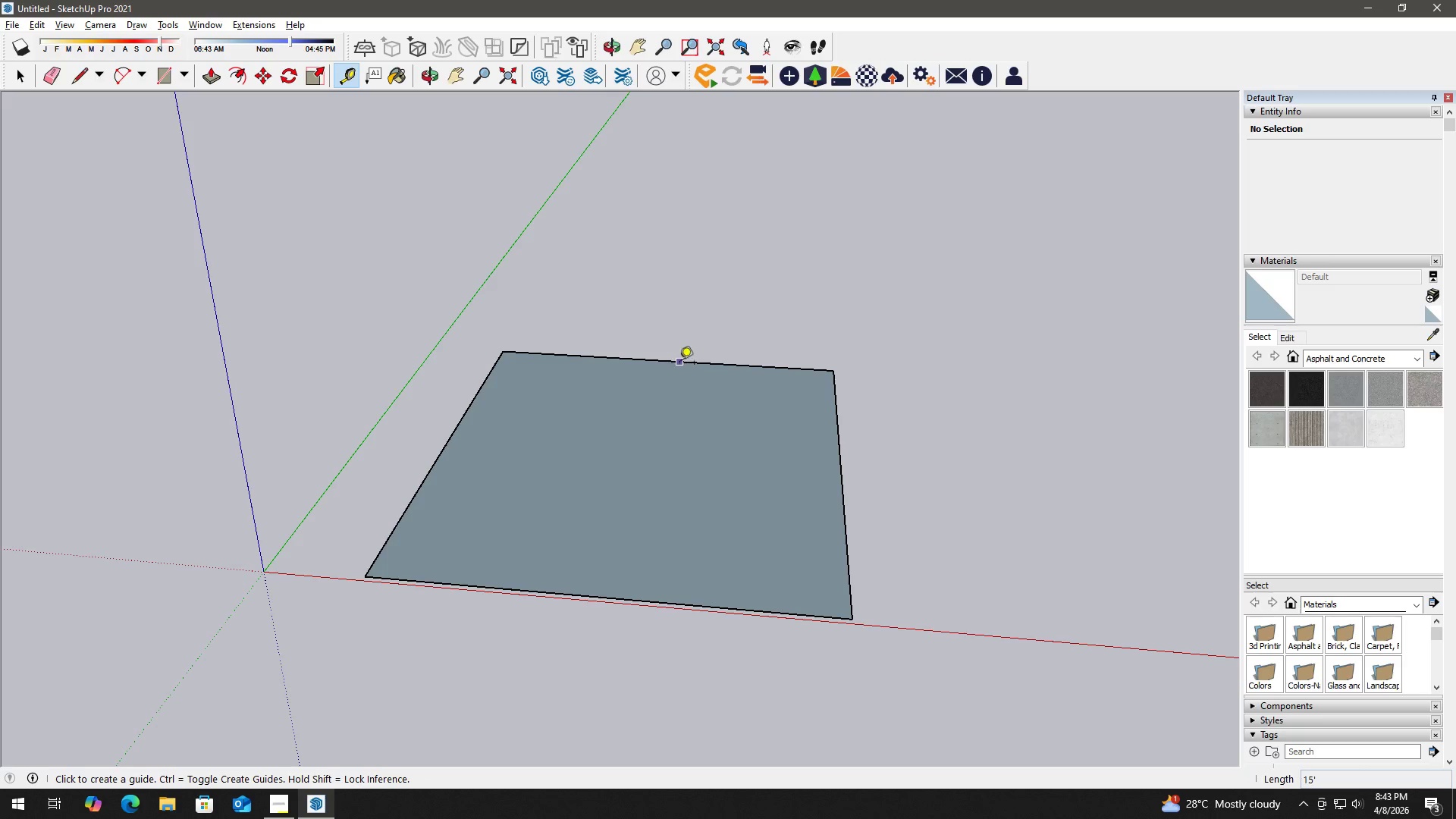 
left_click([679, 364])
 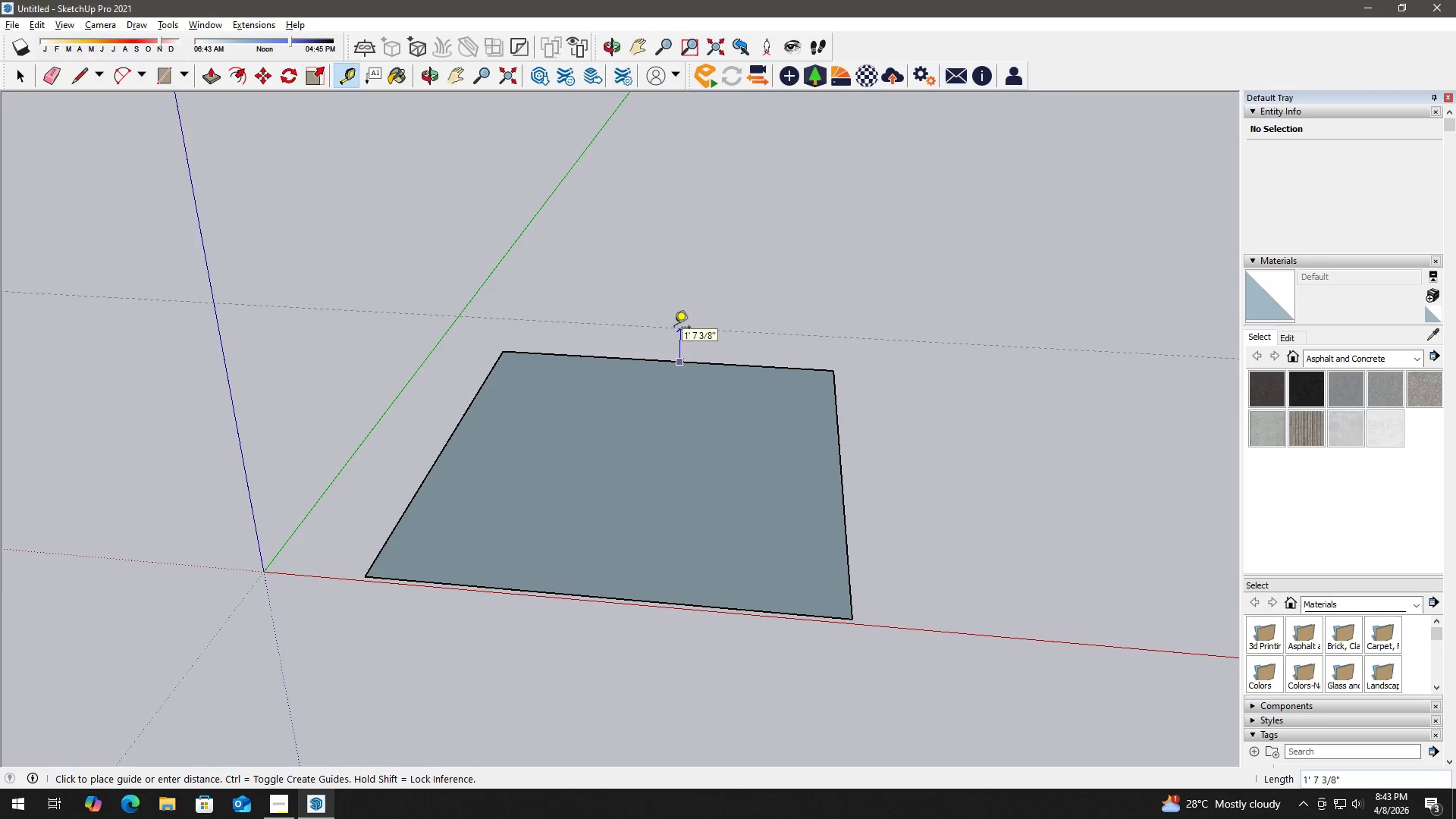 
key(Space)
 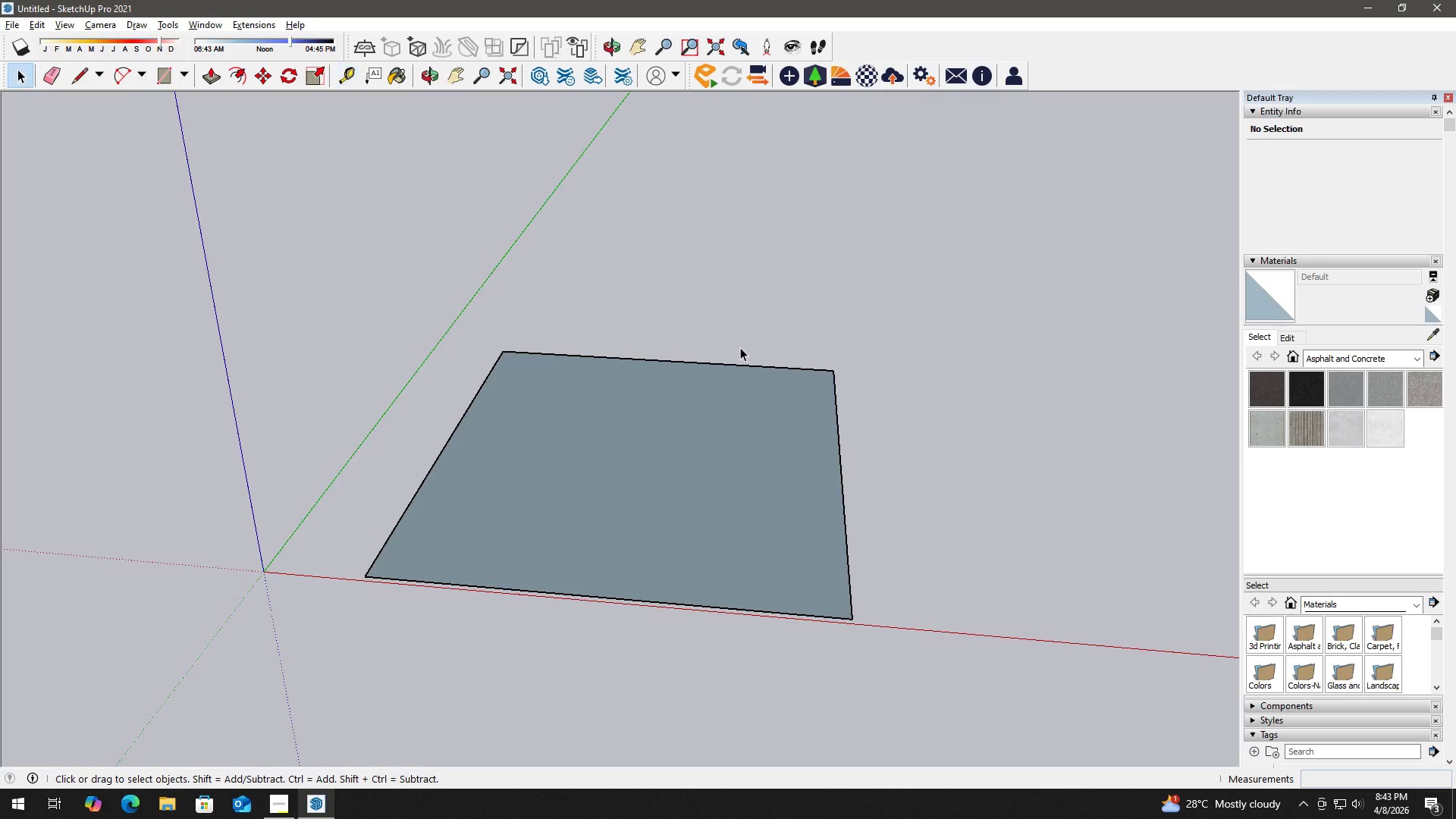 
scroll: coordinate [743, 350], scroll_direction: down, amount: 3.0
 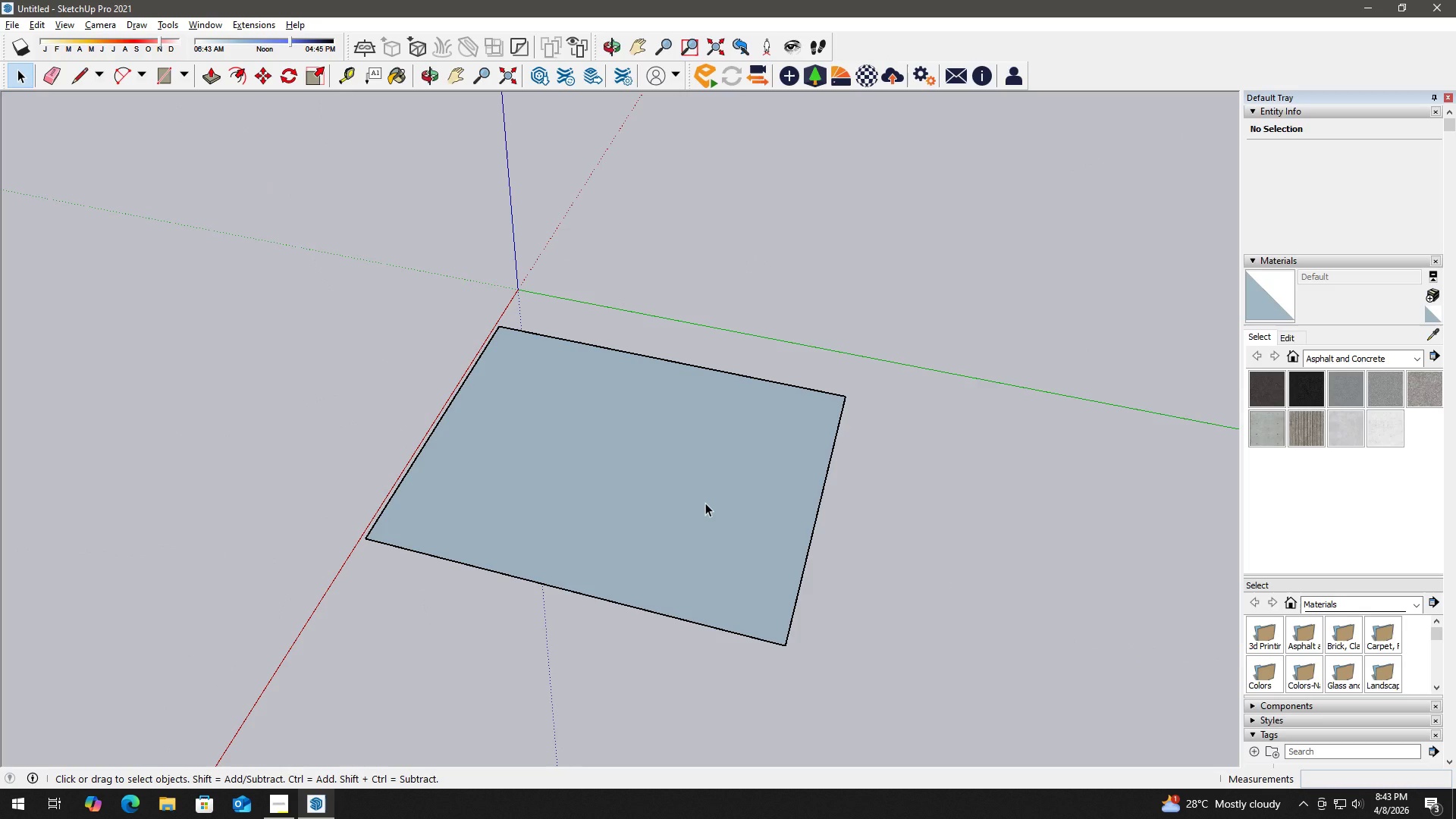 
key(Space)
 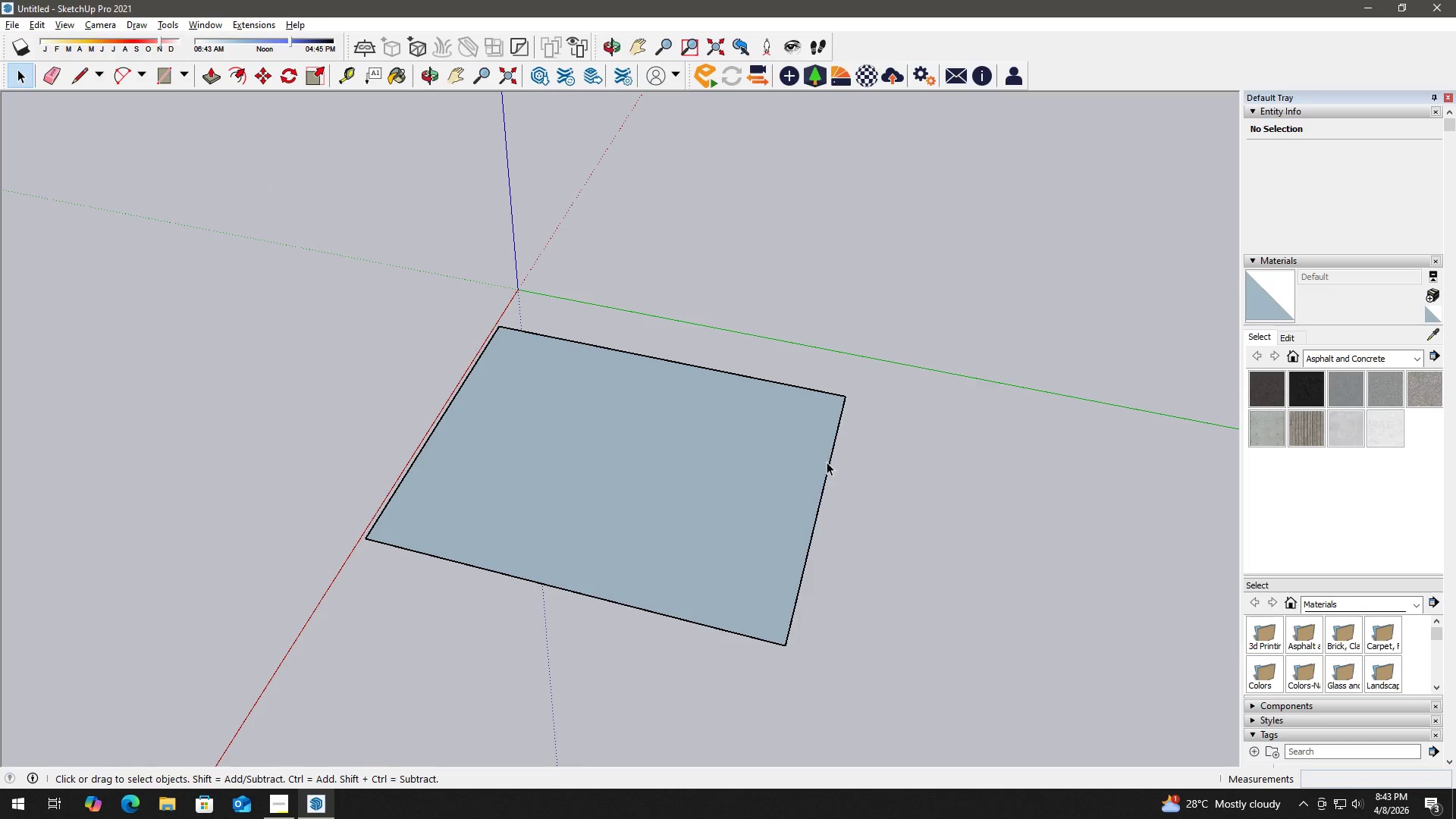 
key(T)
 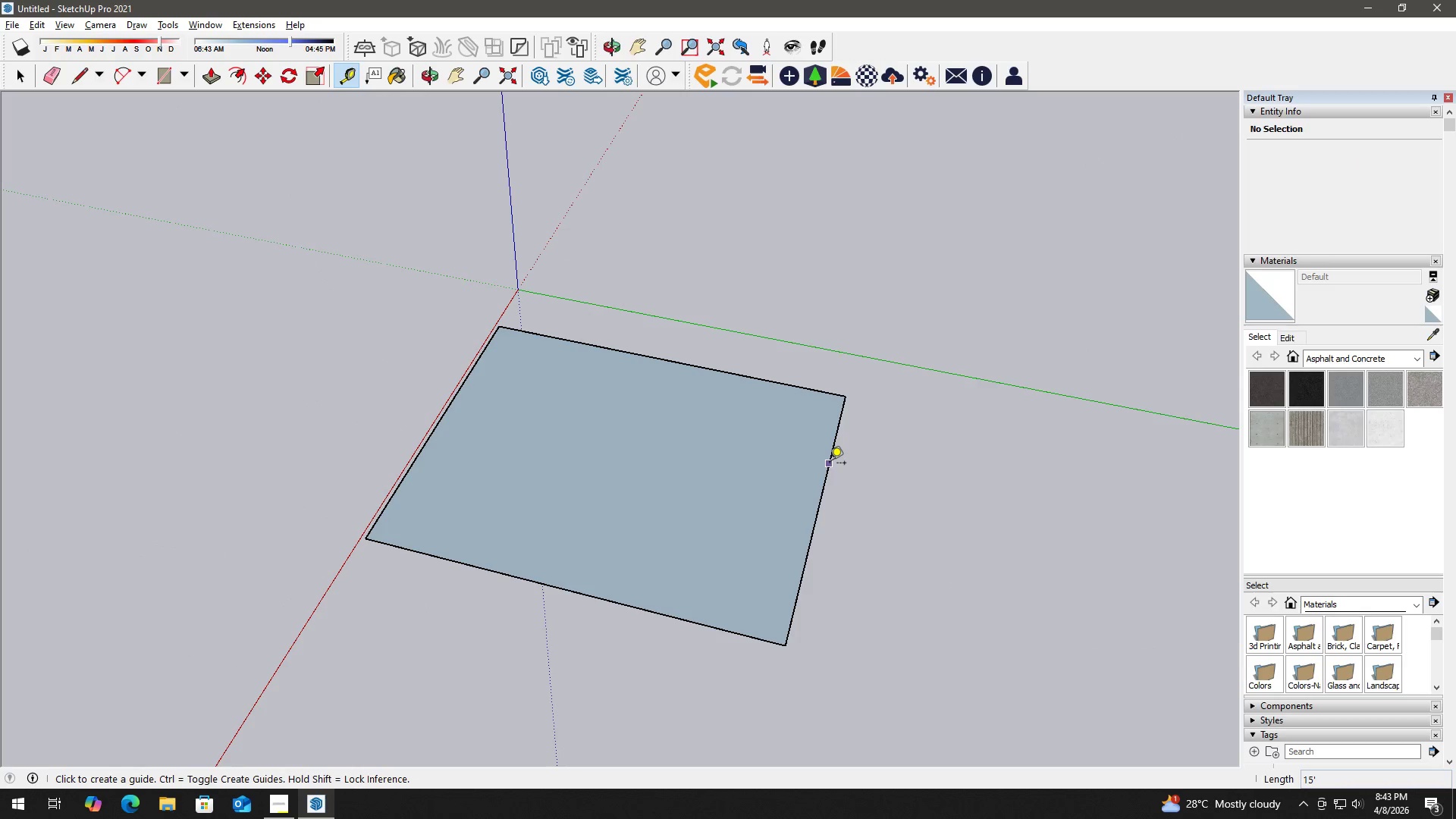 
left_click([830, 464])
 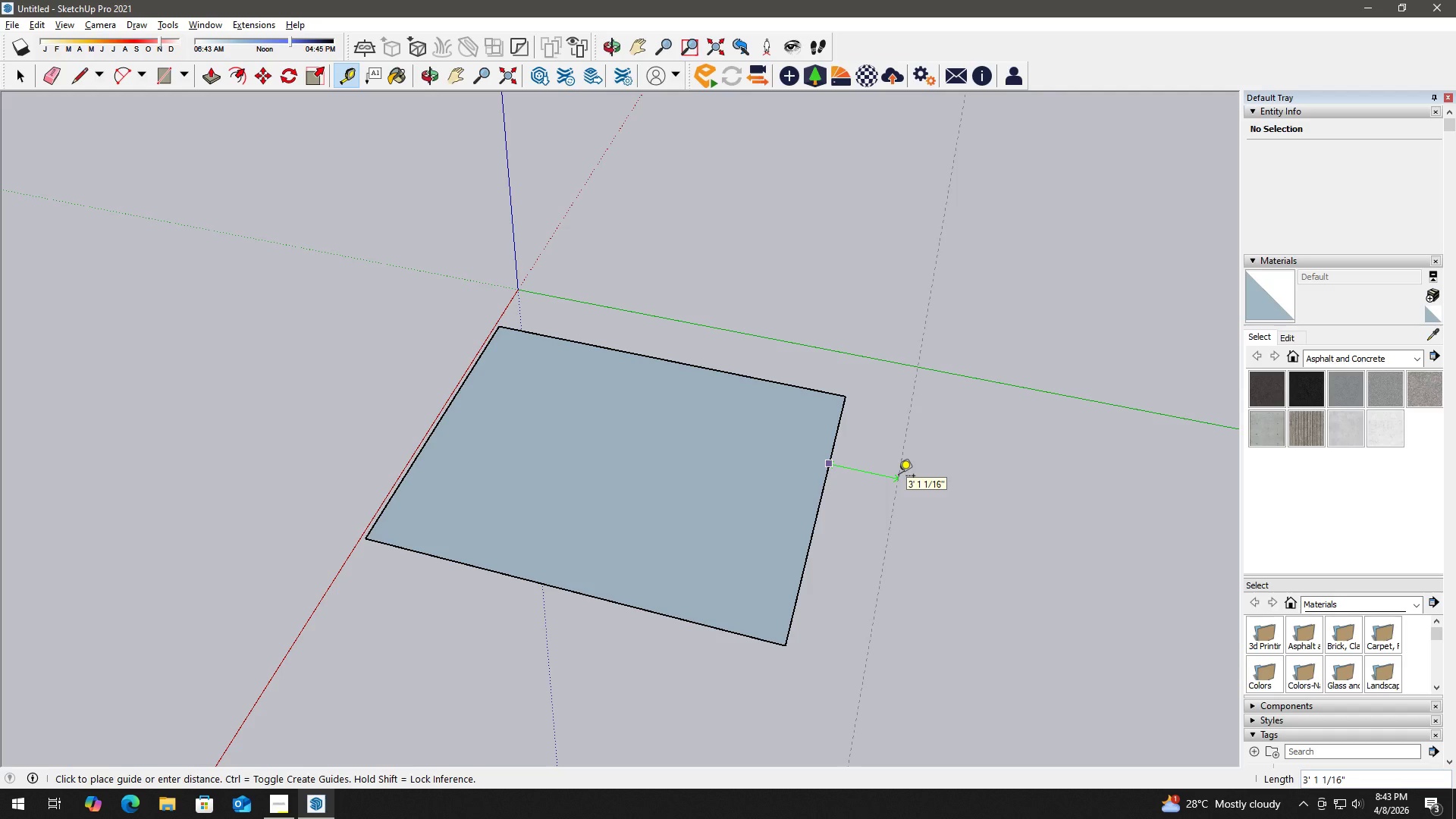 
key(Numpad4)
 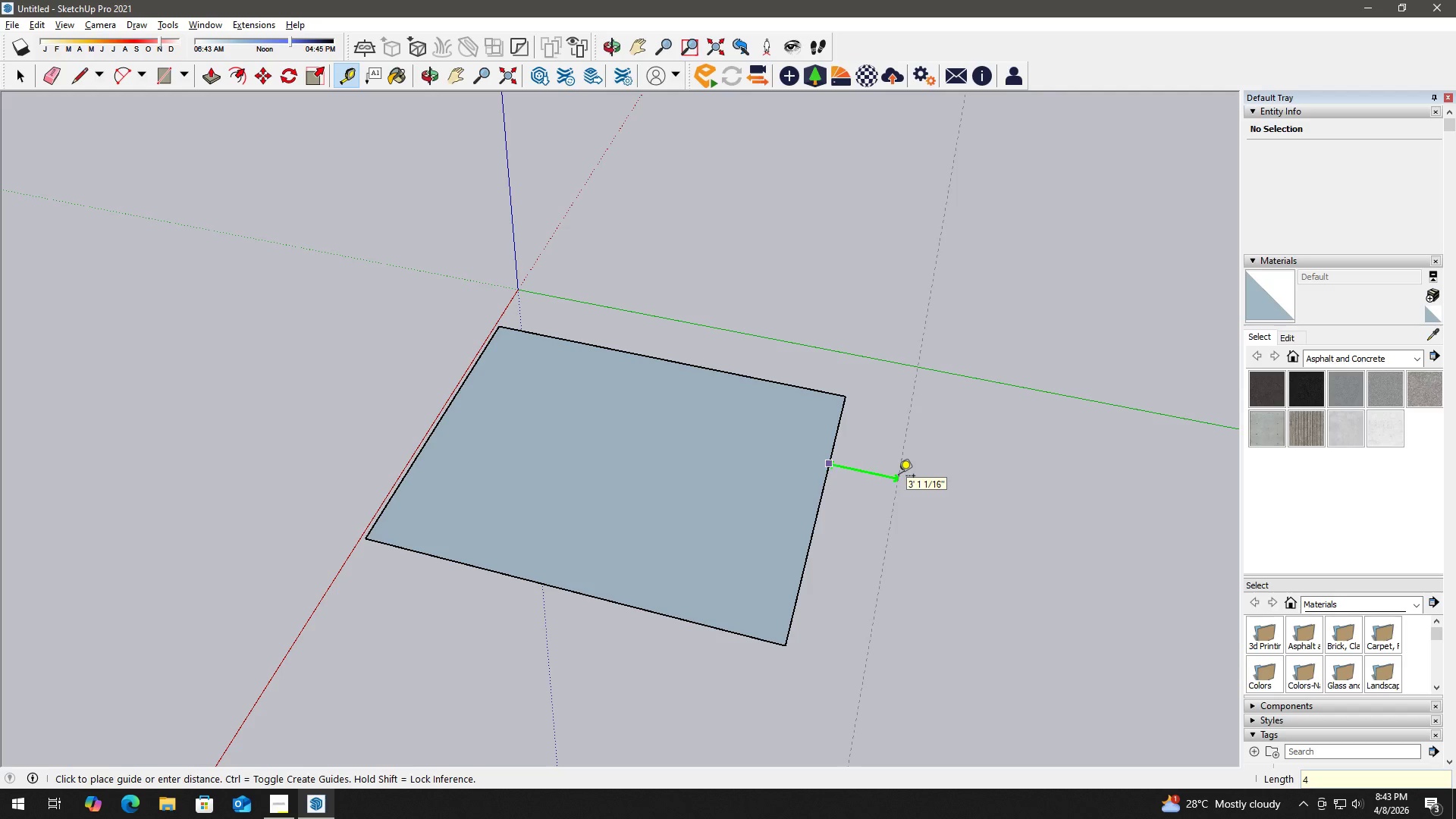 
key(Shift+Quote)
 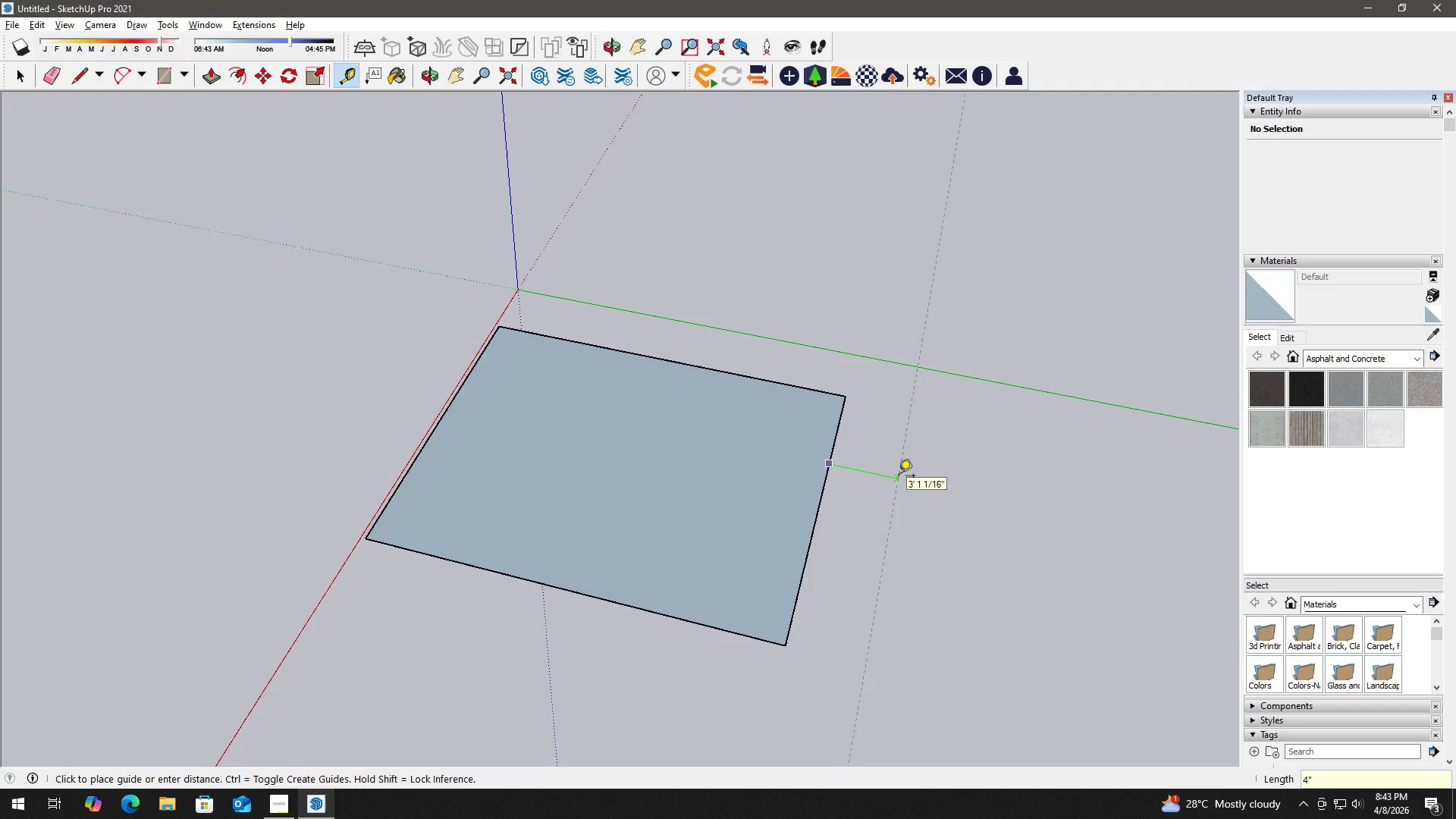 
key(Enter)
 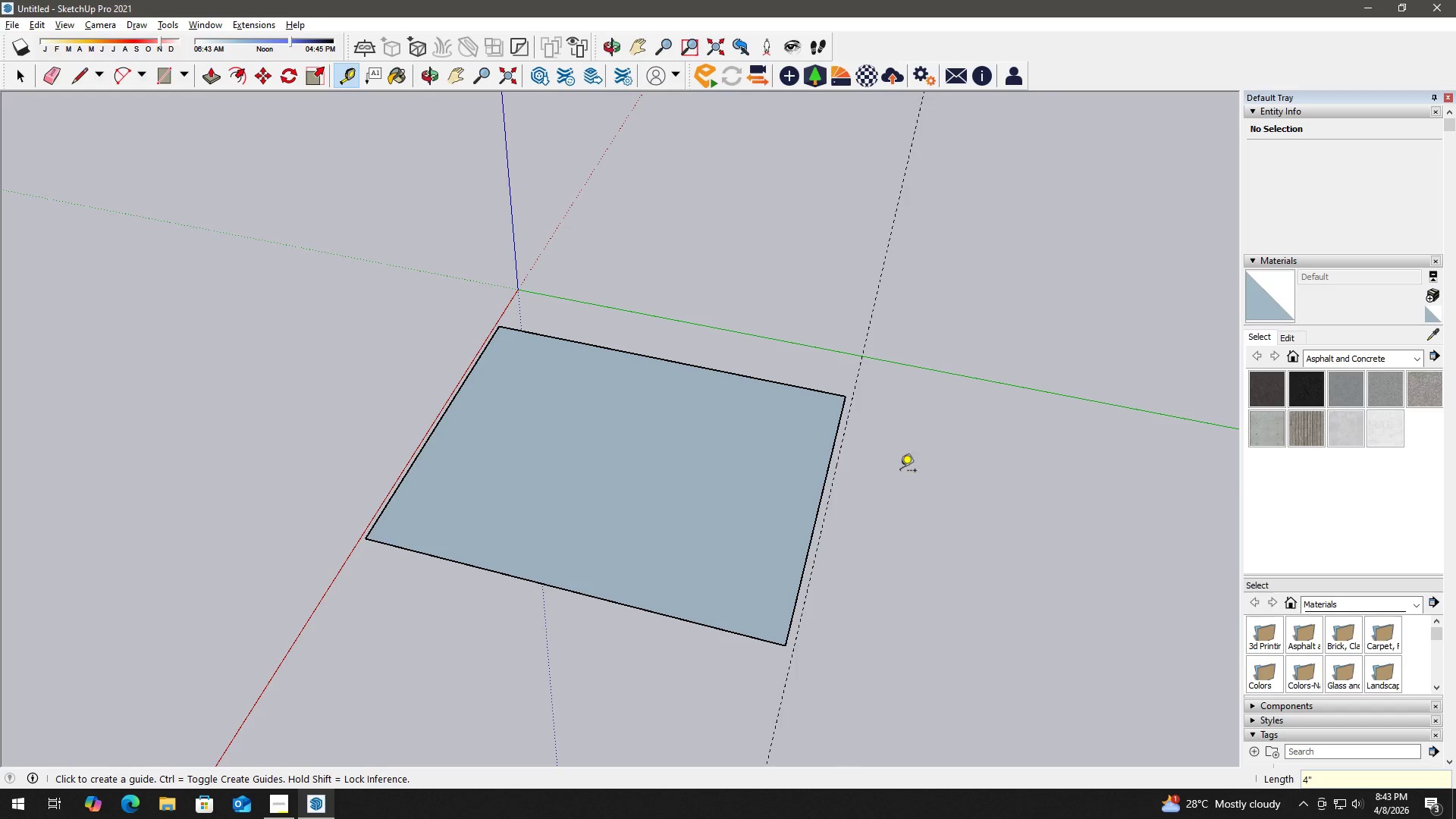 
key(Space)
 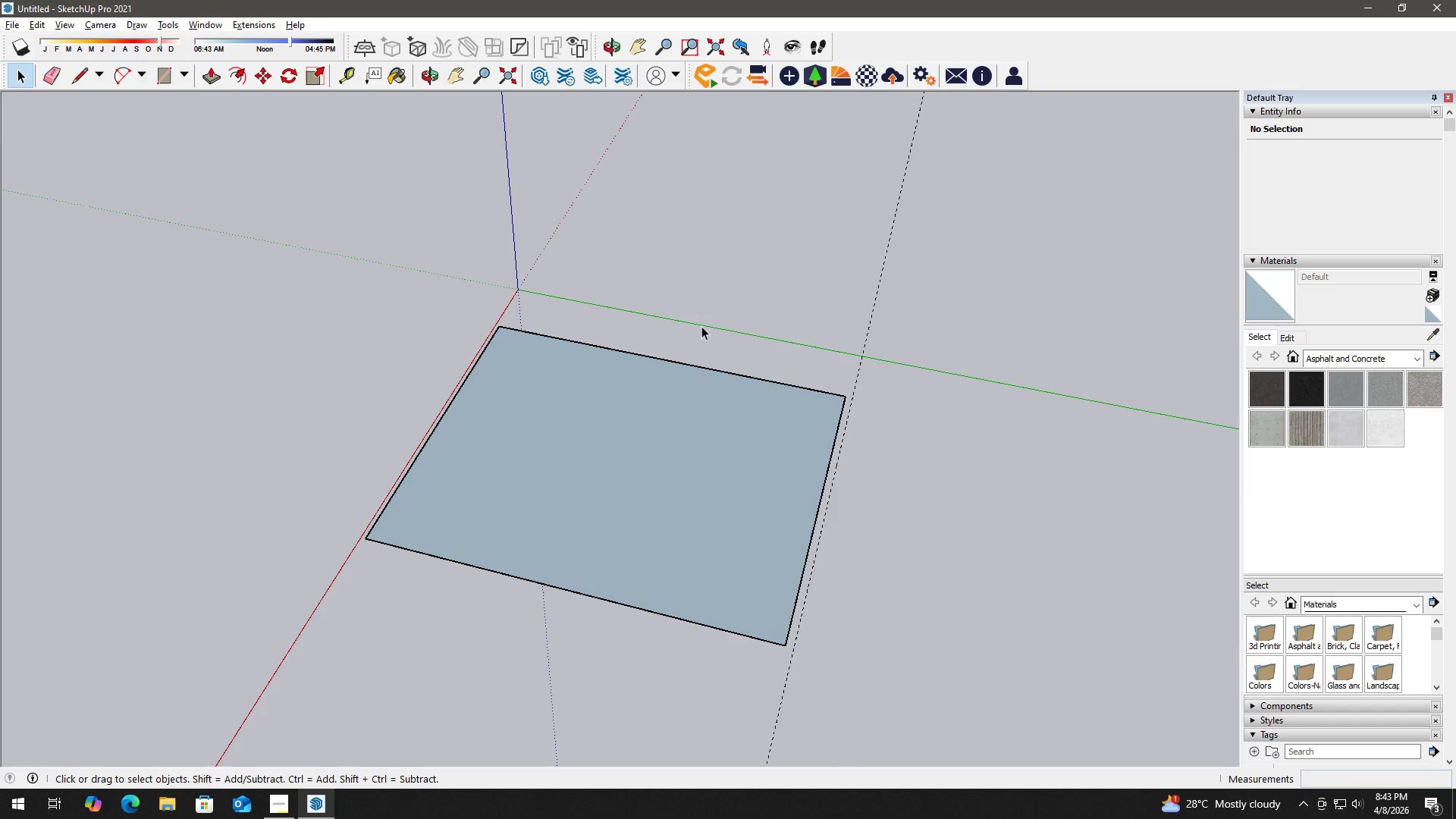 
key(T)
 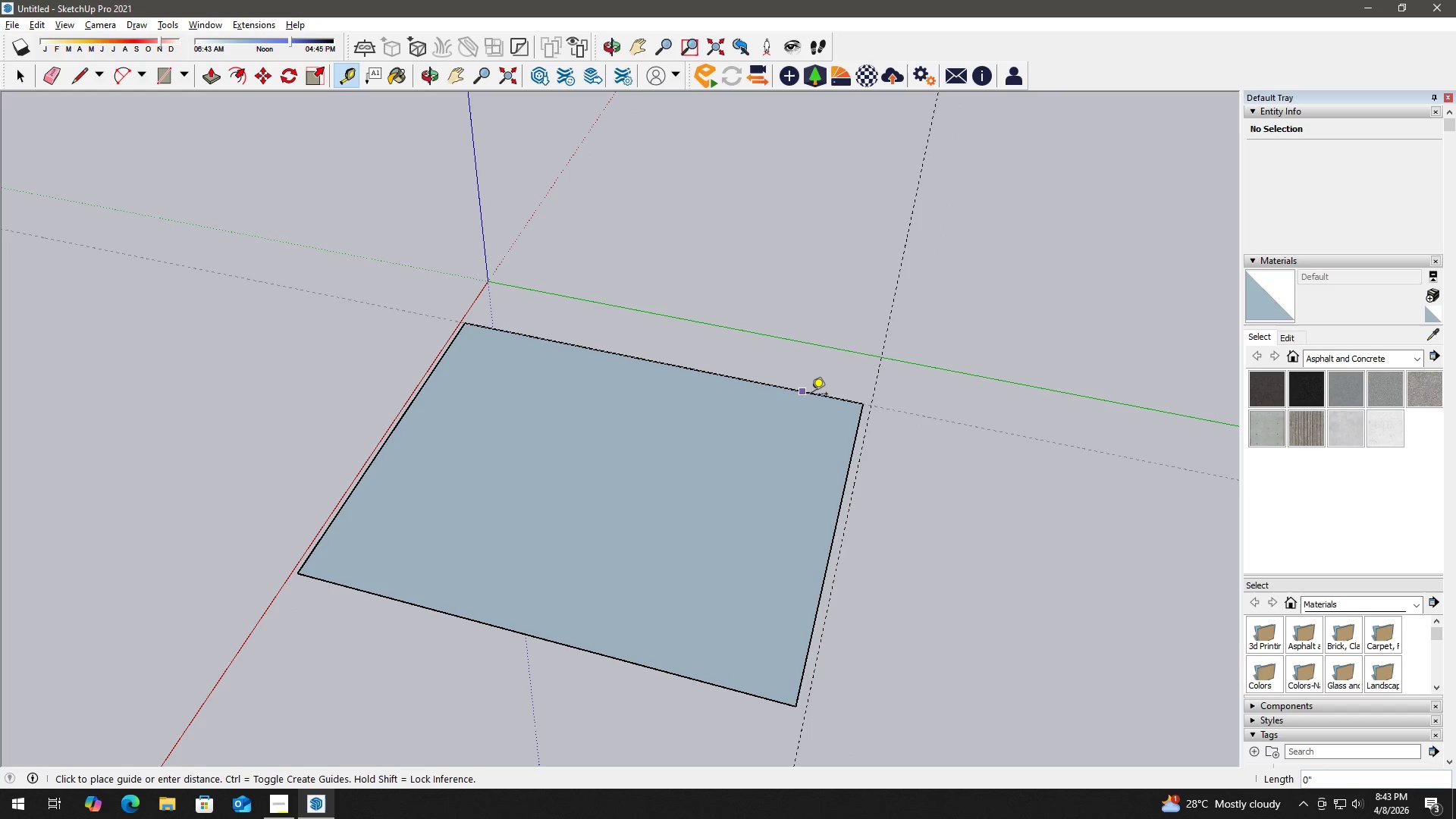 
scroll: coordinate [750, 353], scroll_direction: up, amount: 2.0
 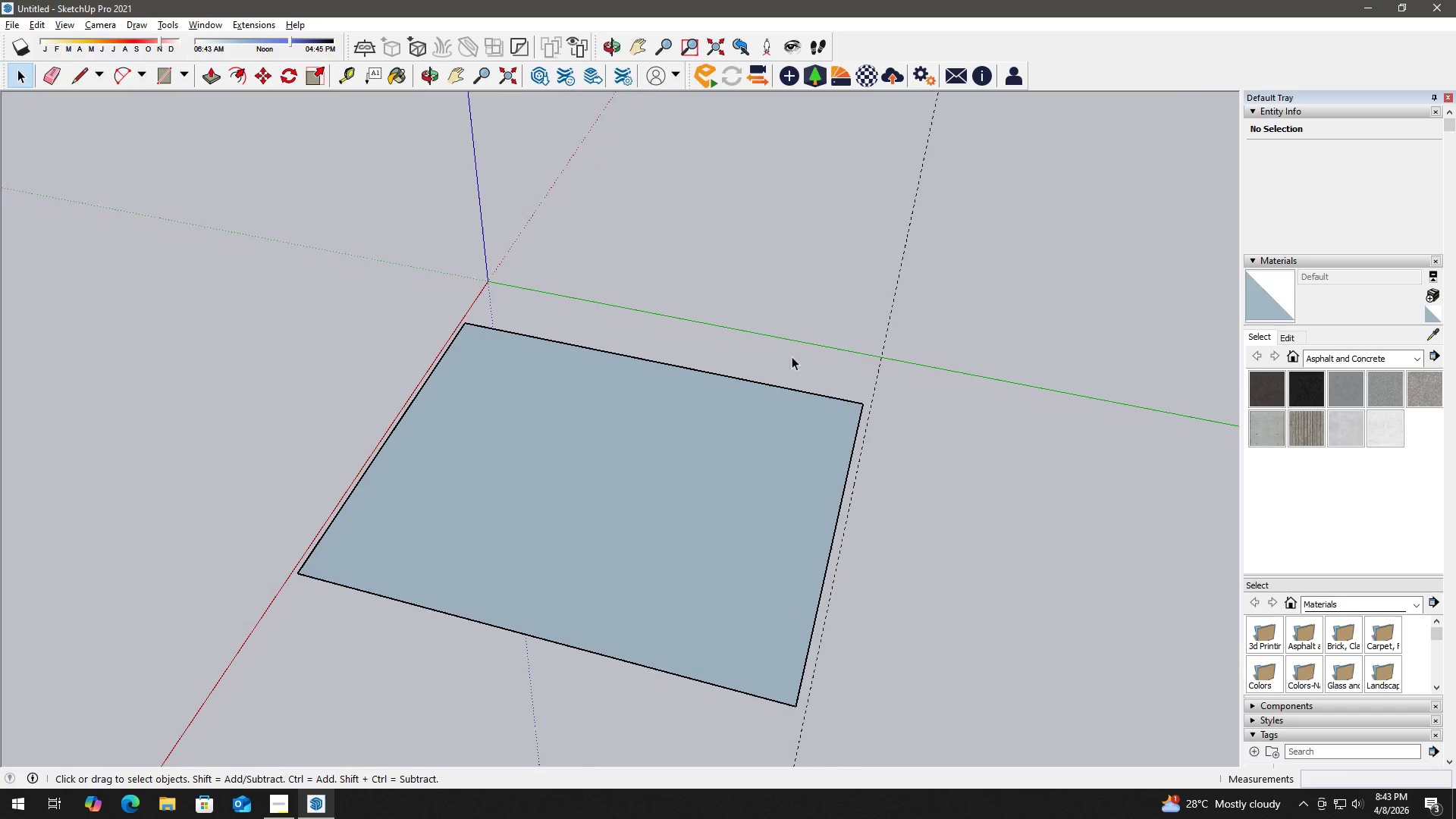 
double_click([816, 396])
 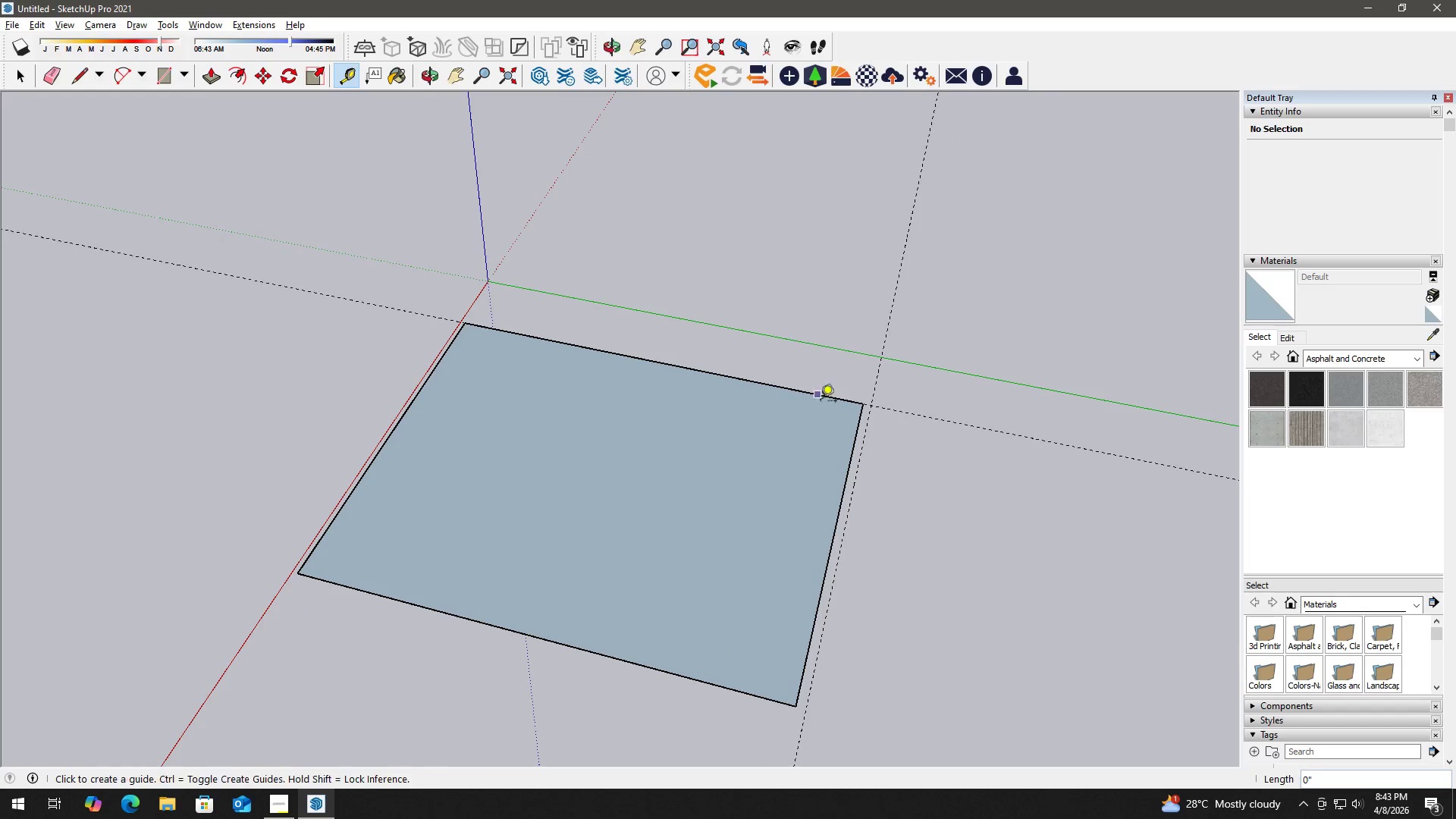 
key(Space)
 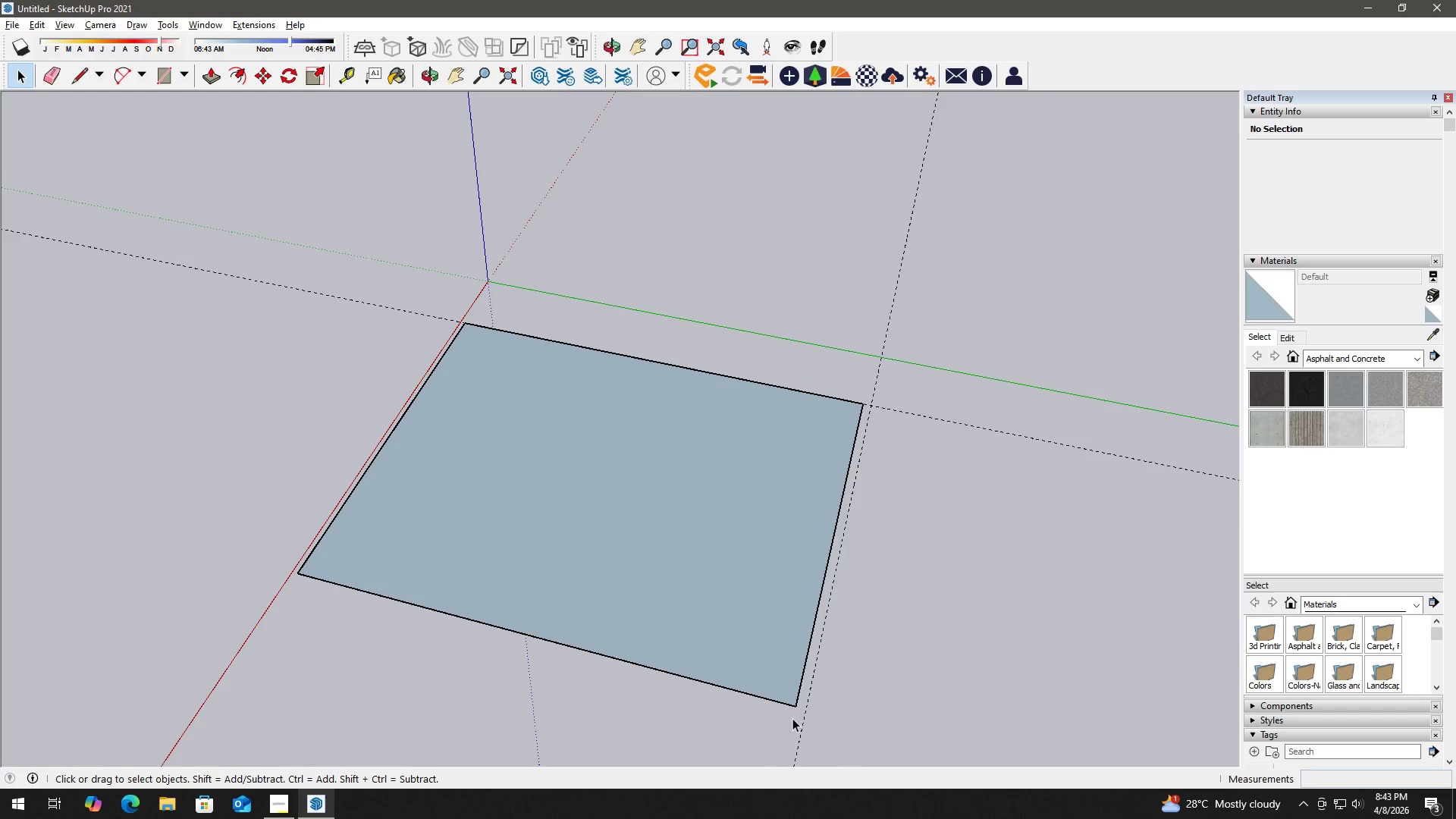 
key(T)
 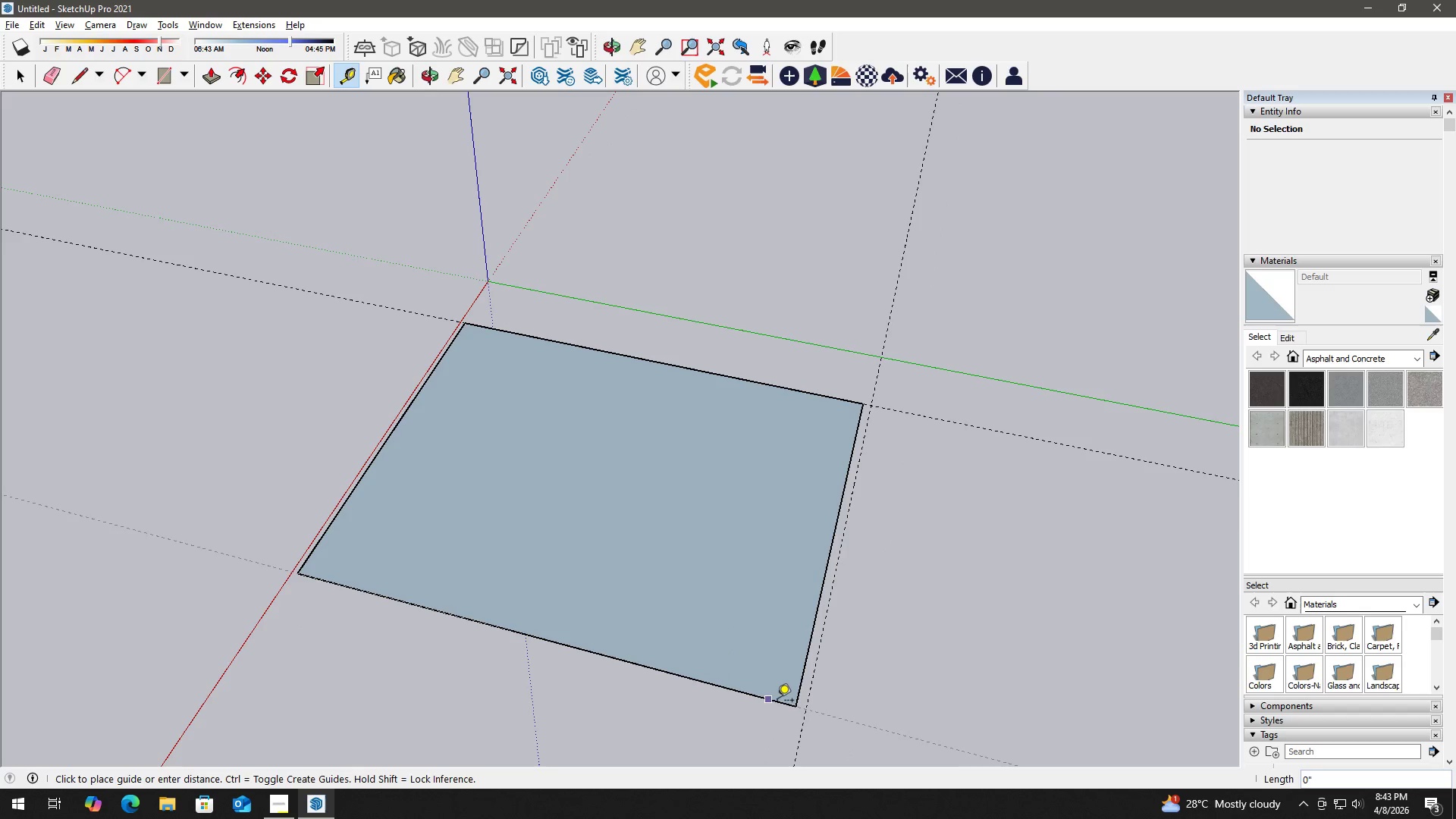 
double_click([777, 701])
 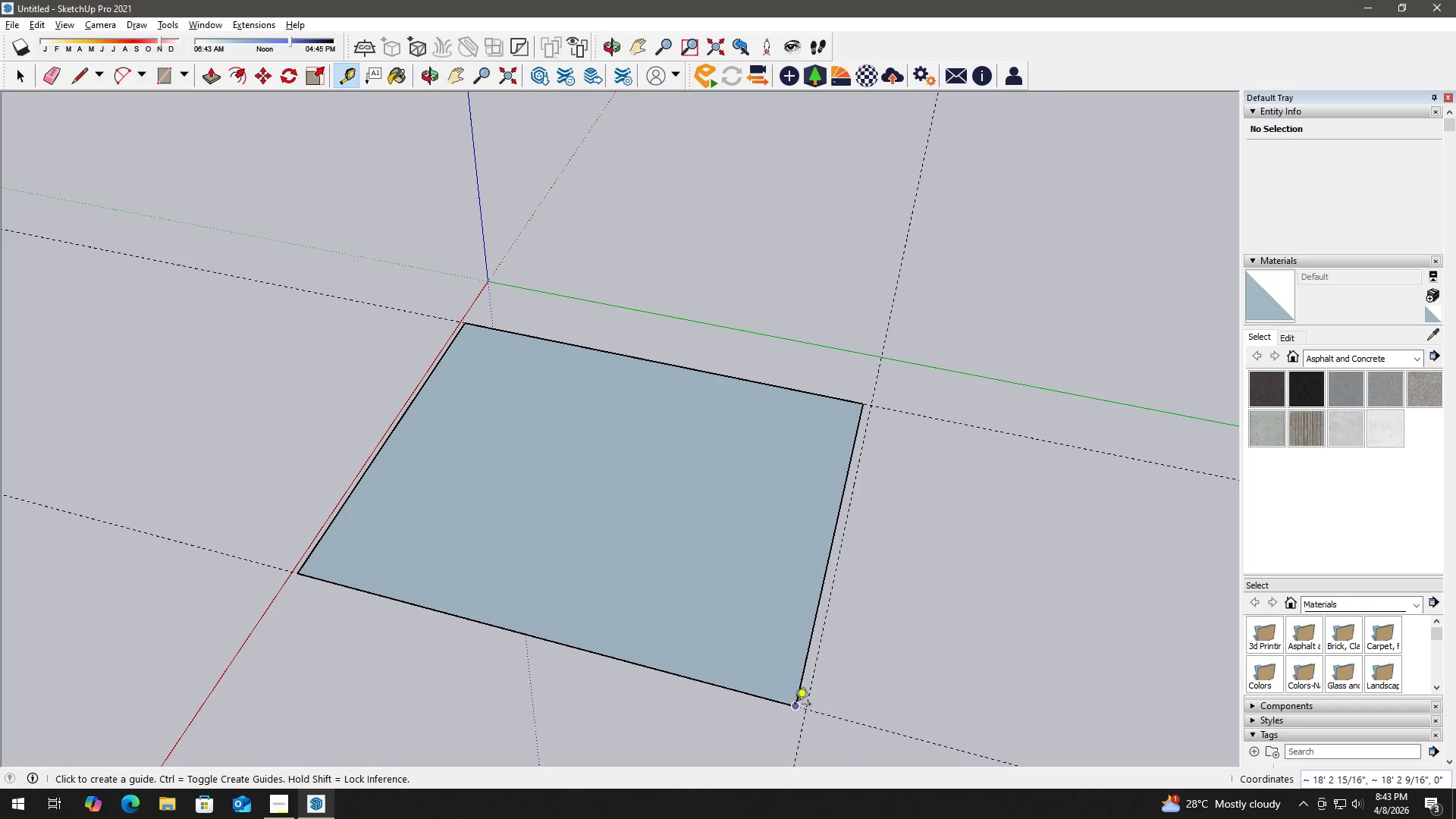 
key(Space)
 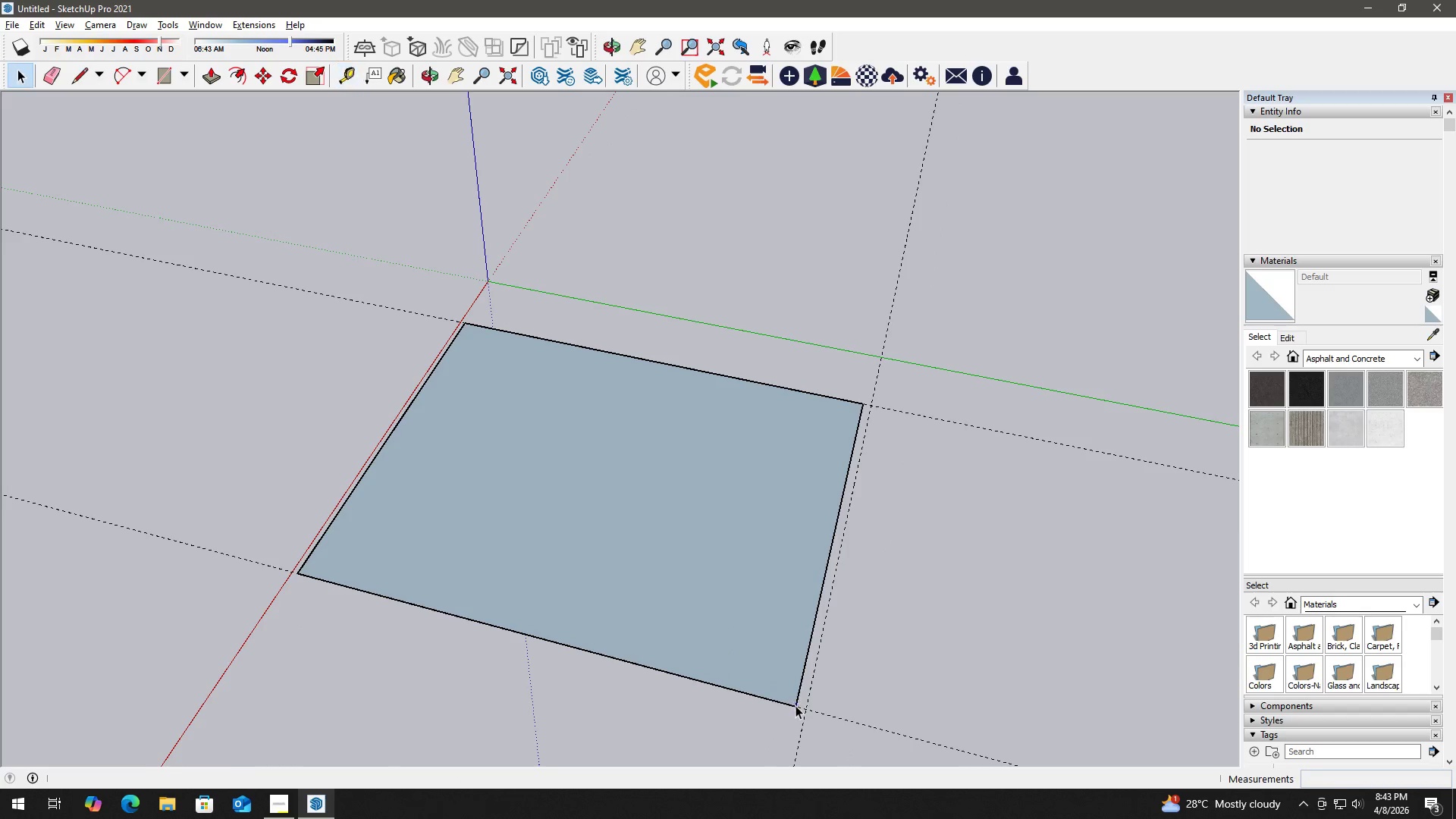 
key(R)
 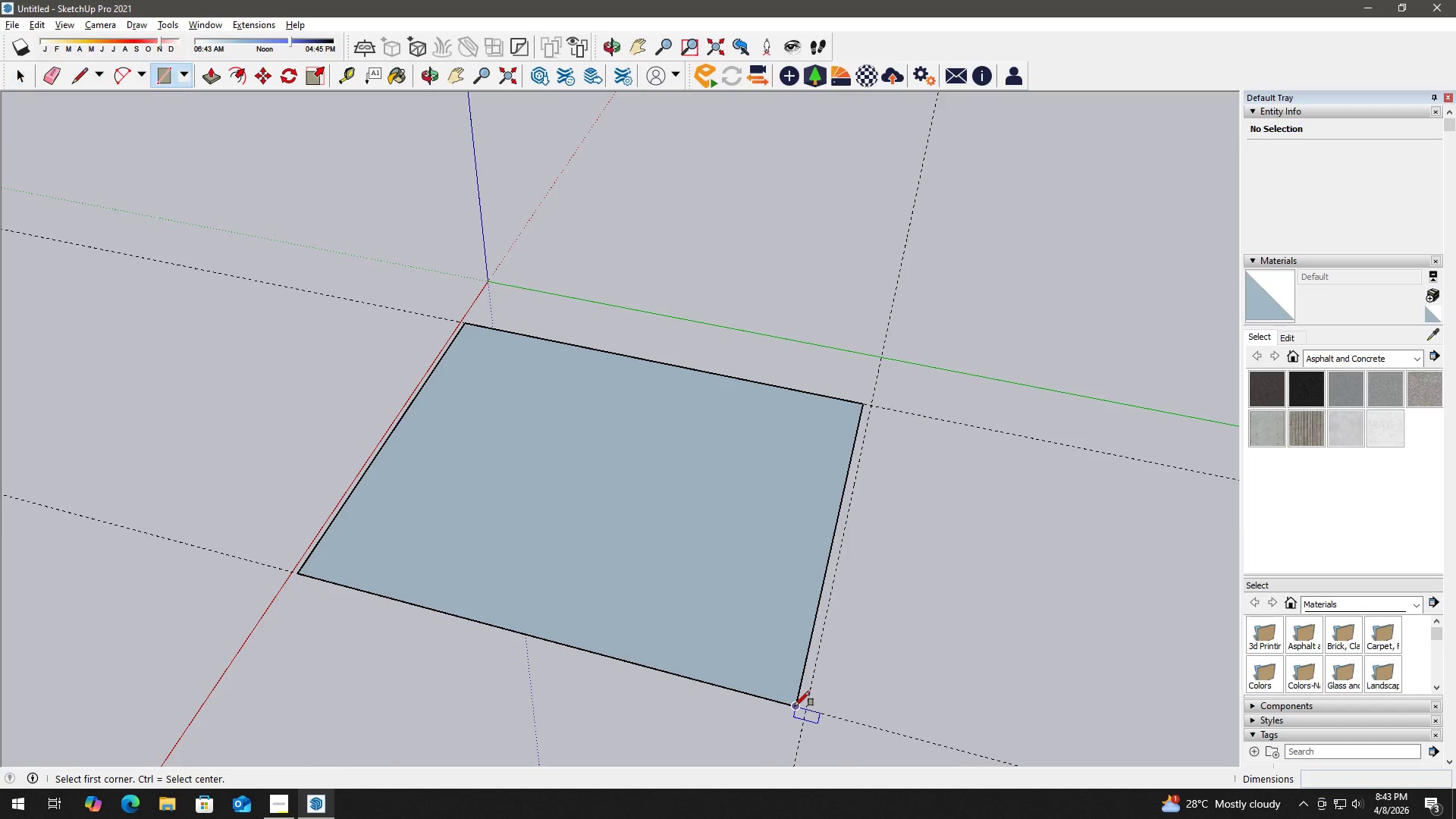 
left_click_drag(start_coordinate=[795, 706], to_coordinate=[795, 702])
 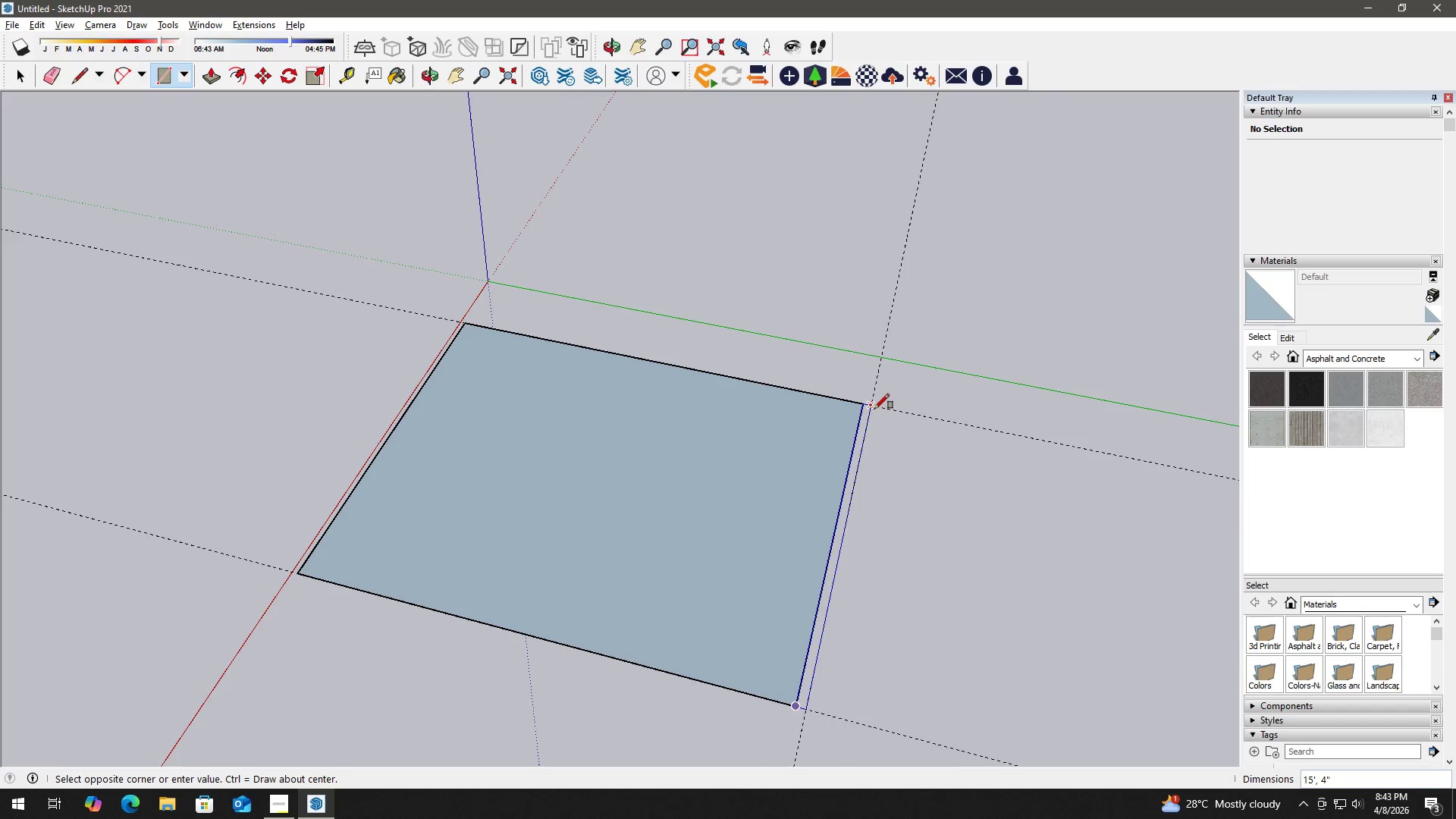 
left_click([874, 409])
 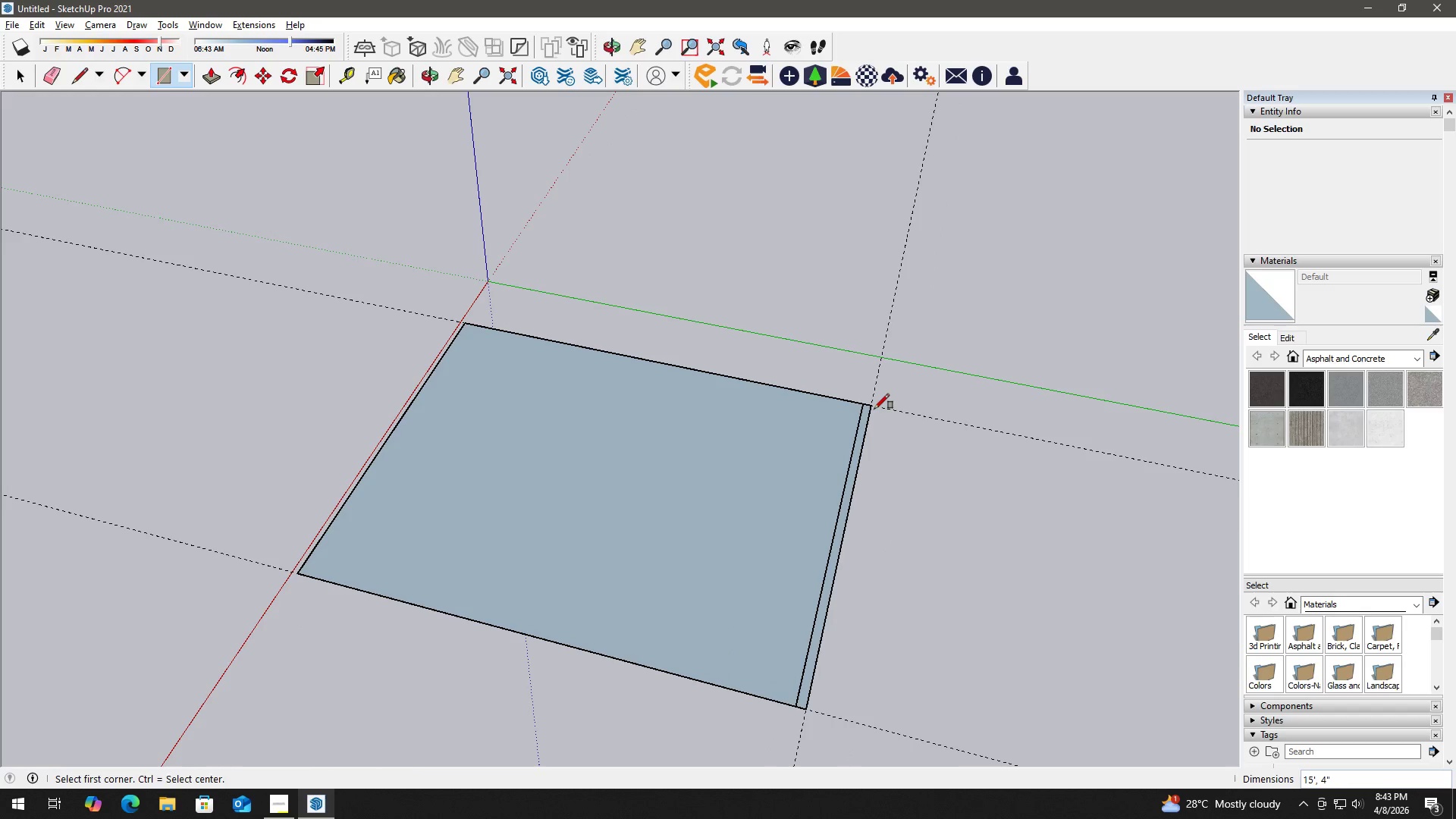 
key(Space)
 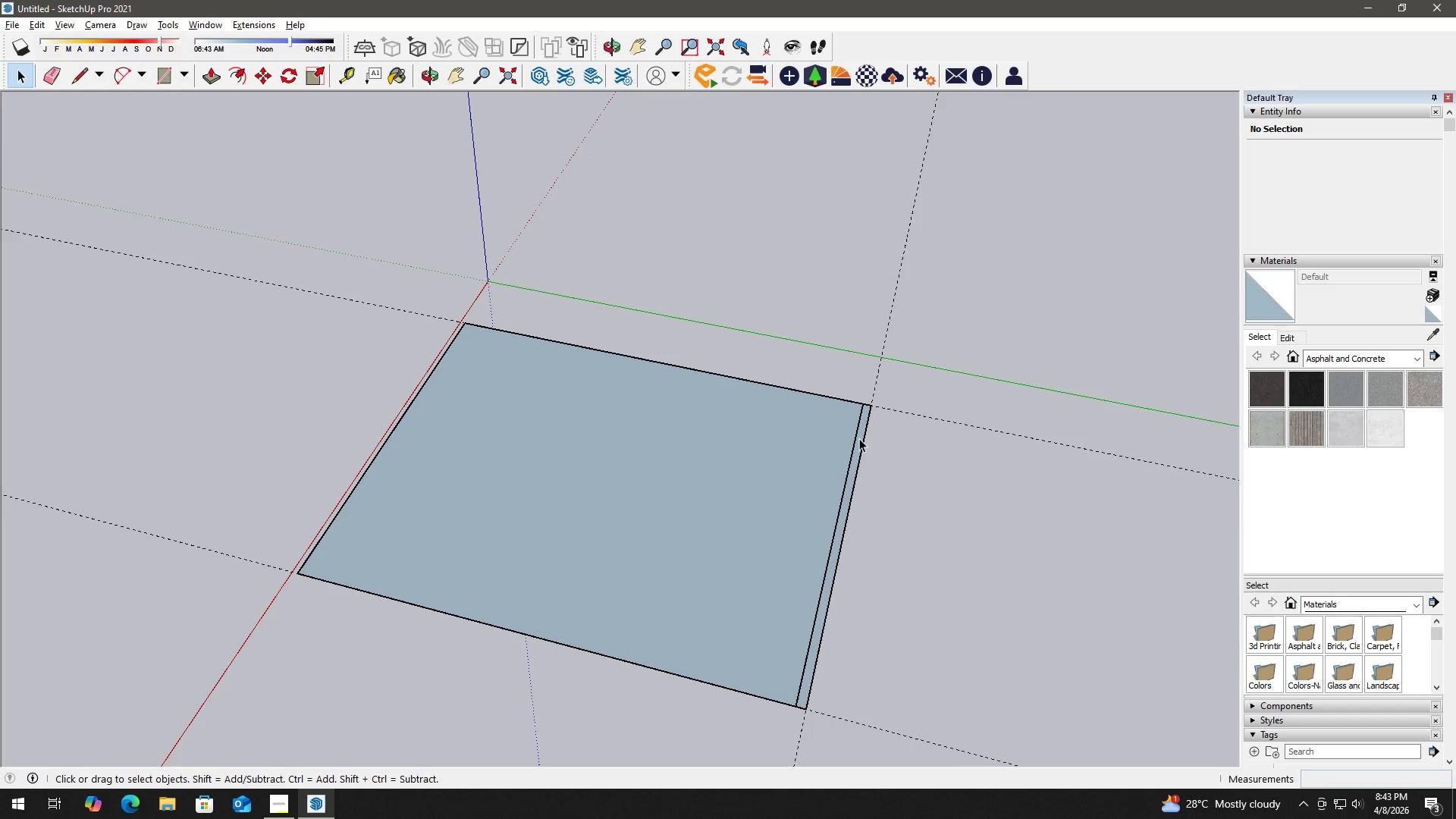 
left_click([860, 441])
 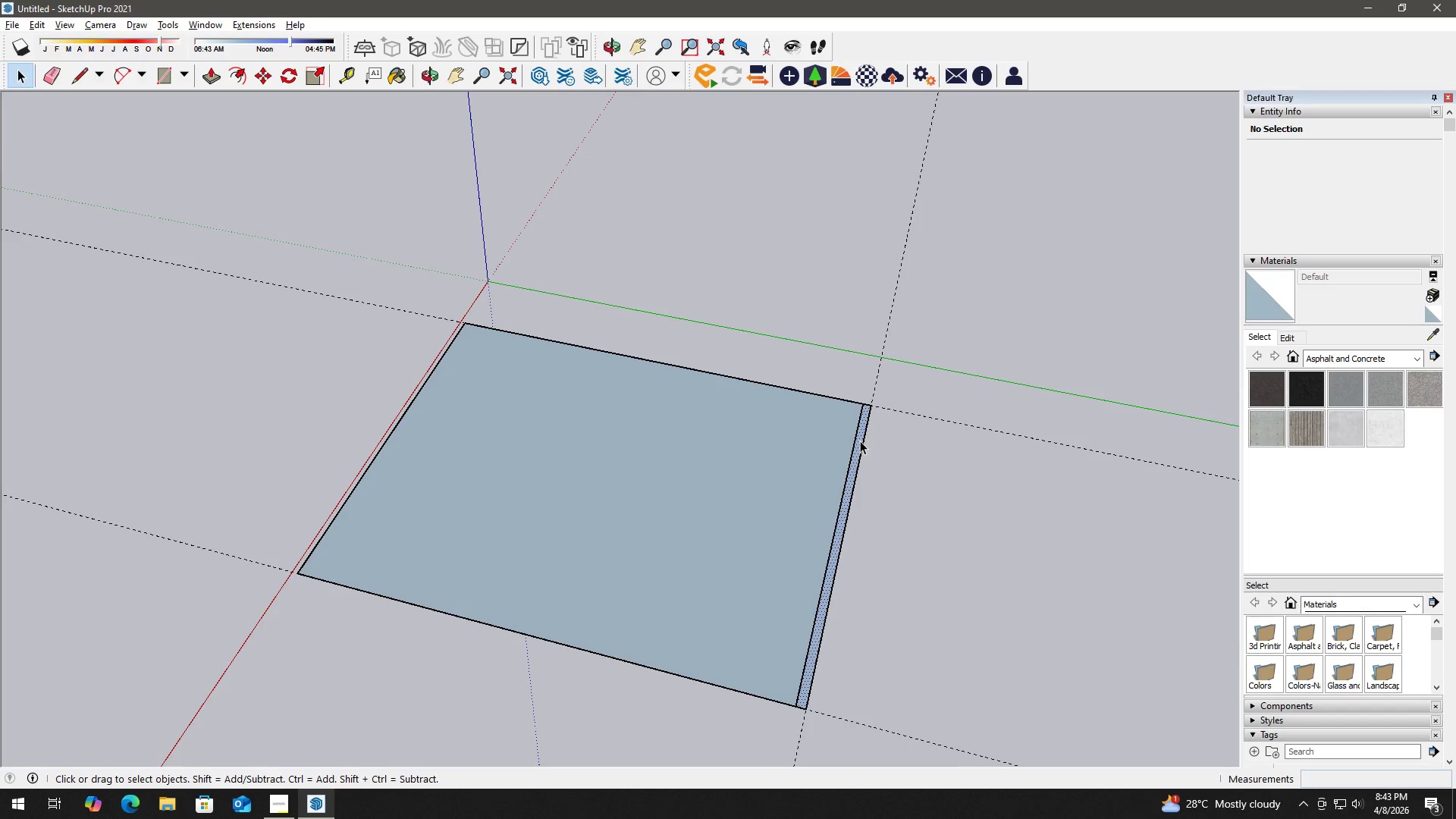 
key(P)
 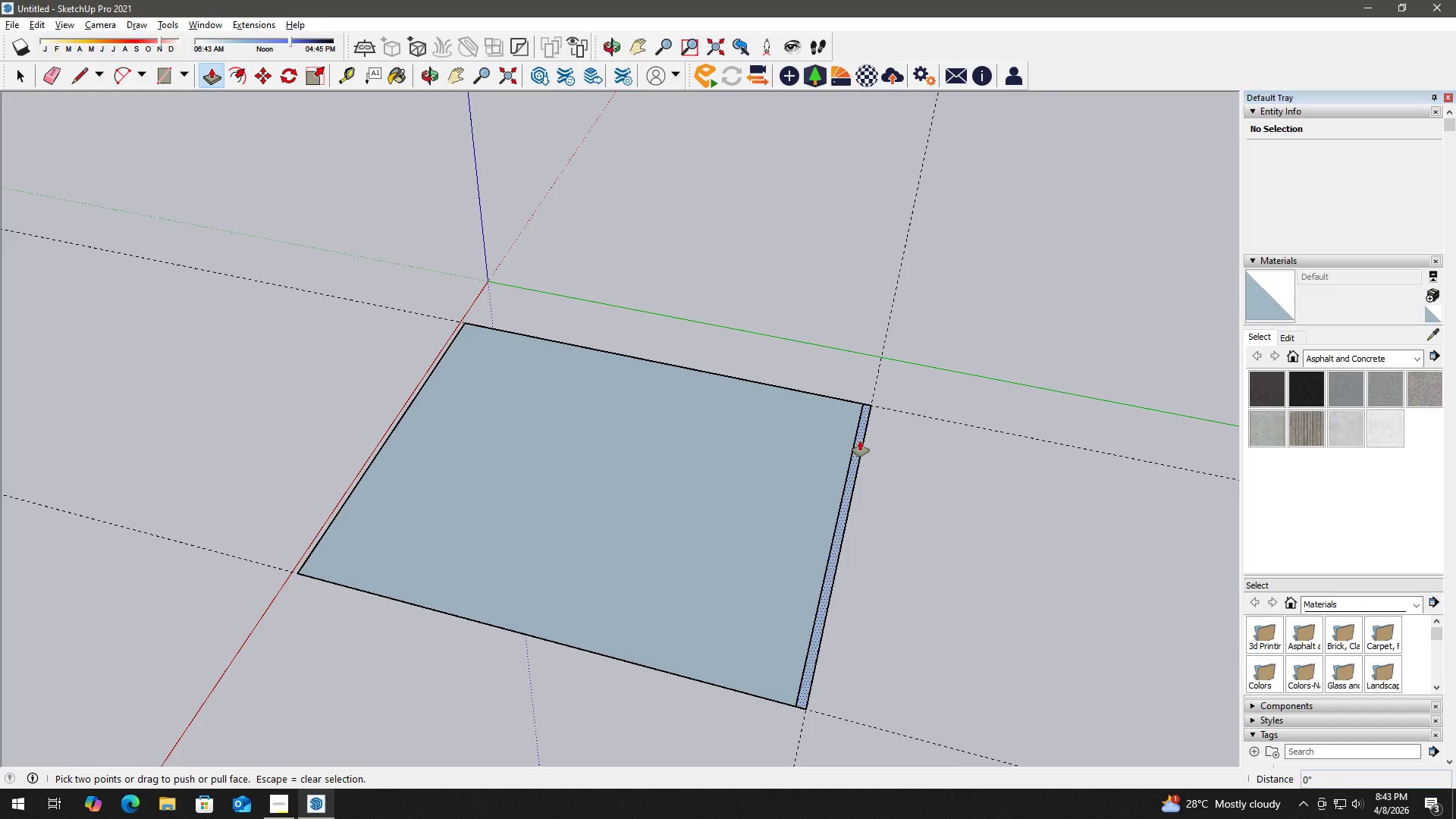 
double_click([860, 441])
 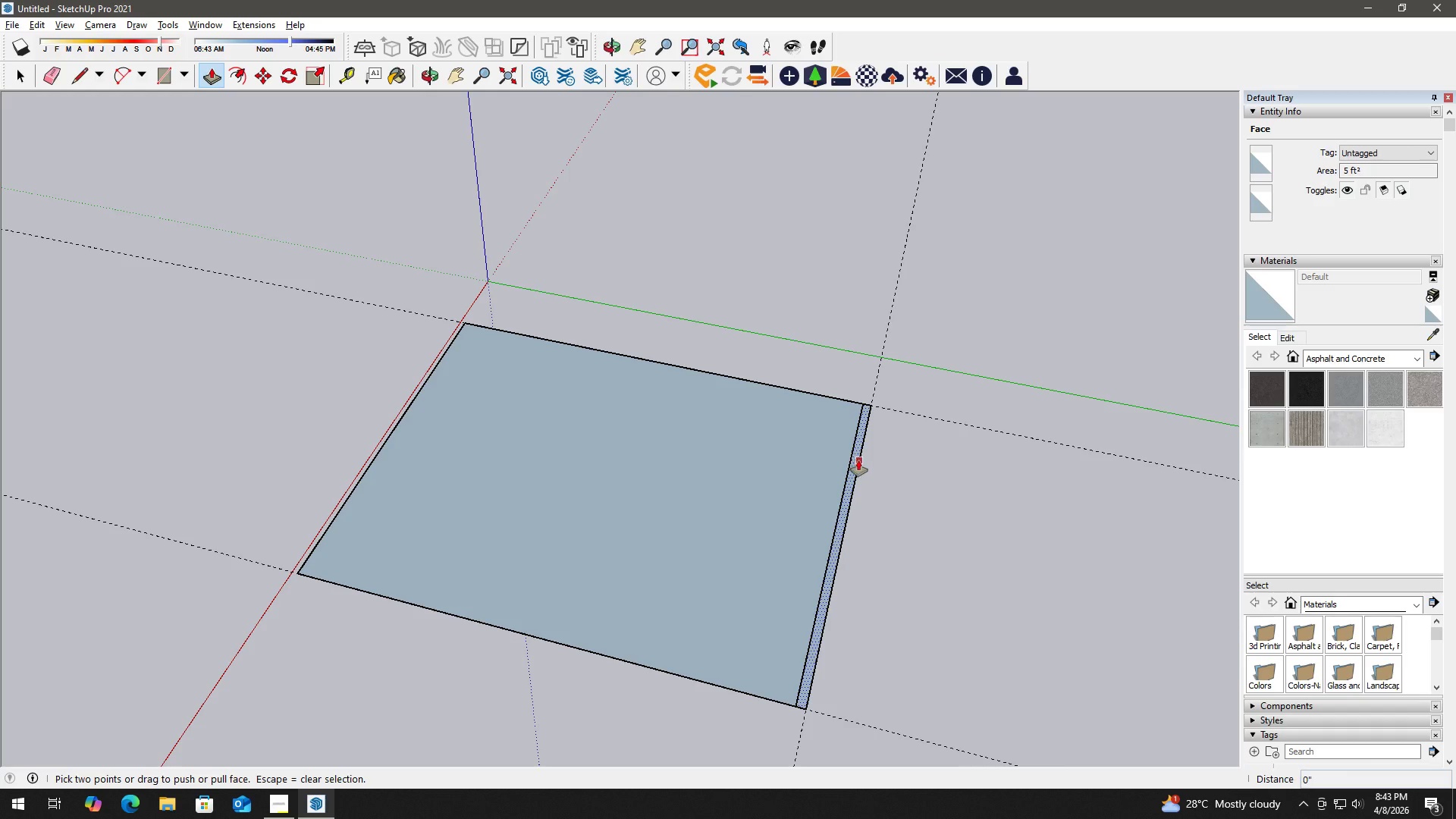 
left_click([858, 460])
 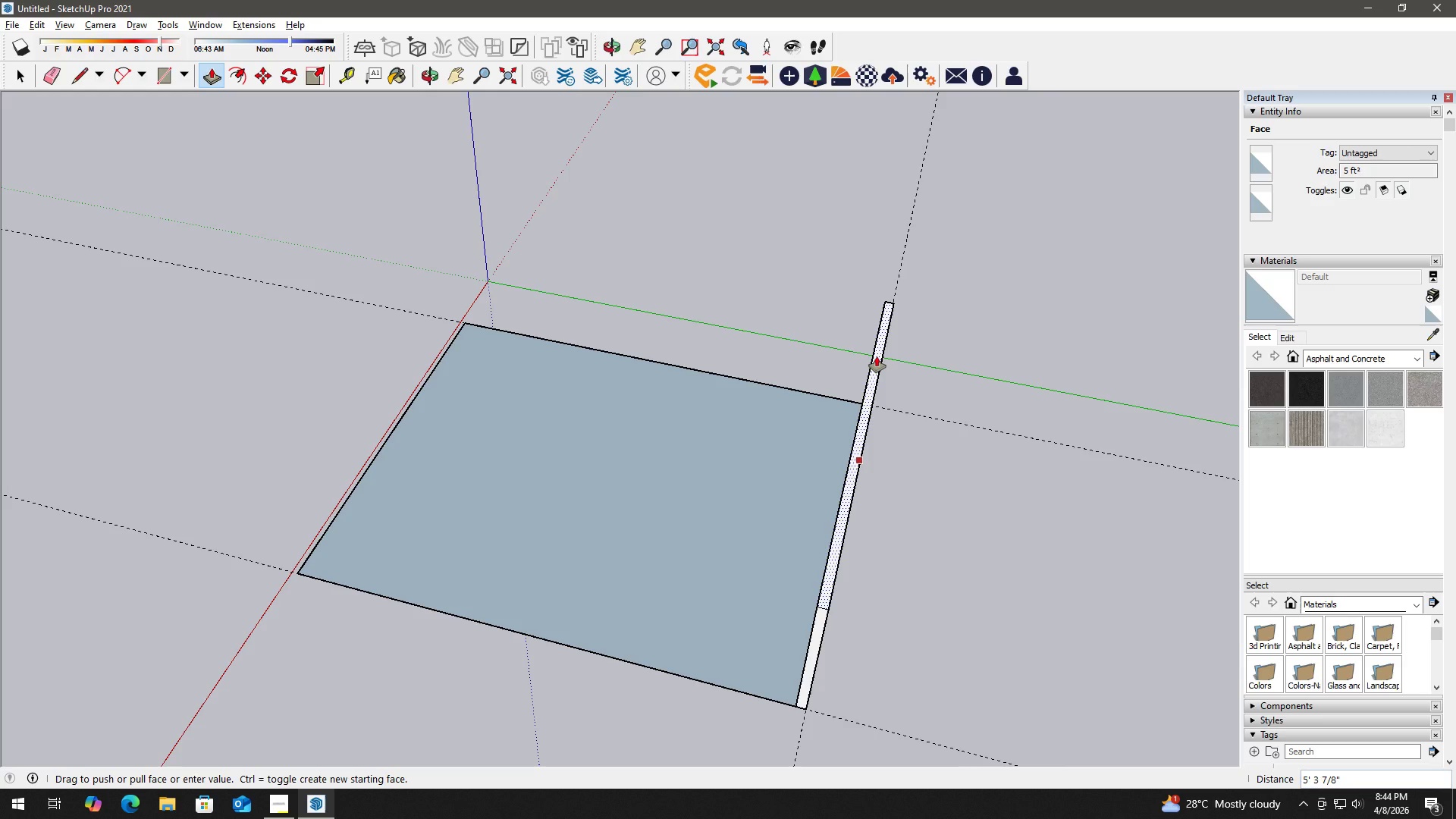 
wait(5.38)
 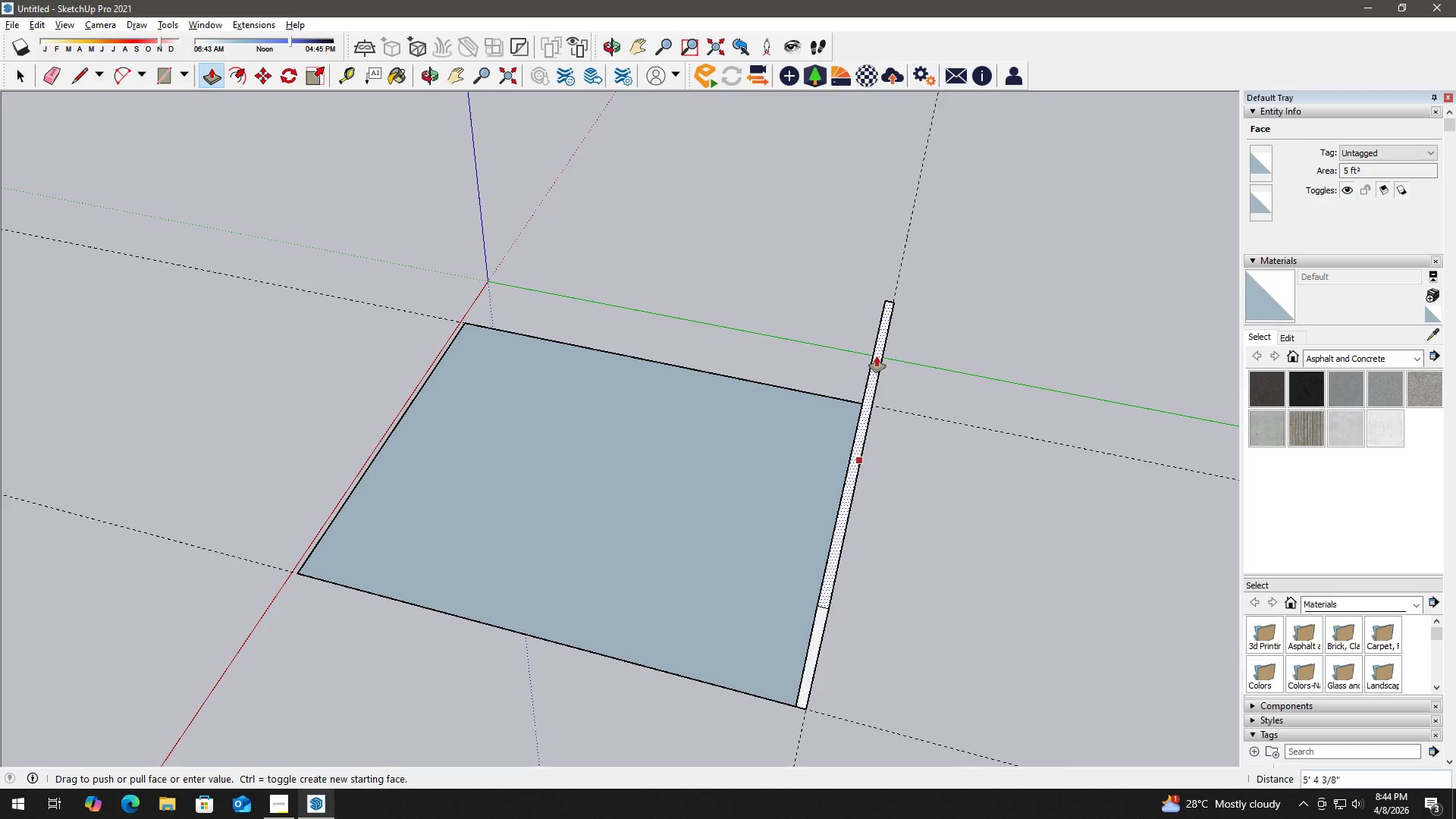 
key(Numpad9)
 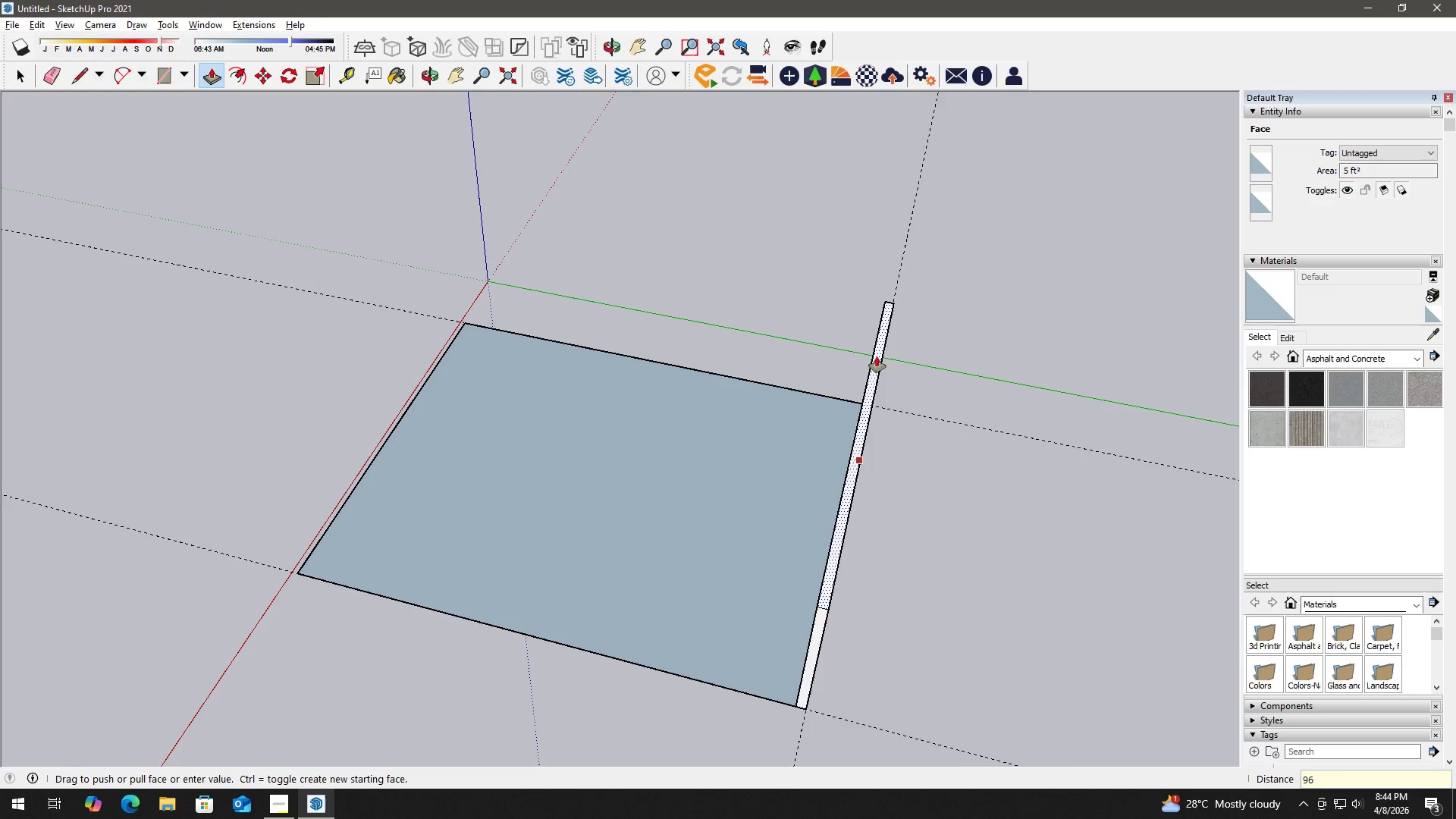 
key(Numpad6)
 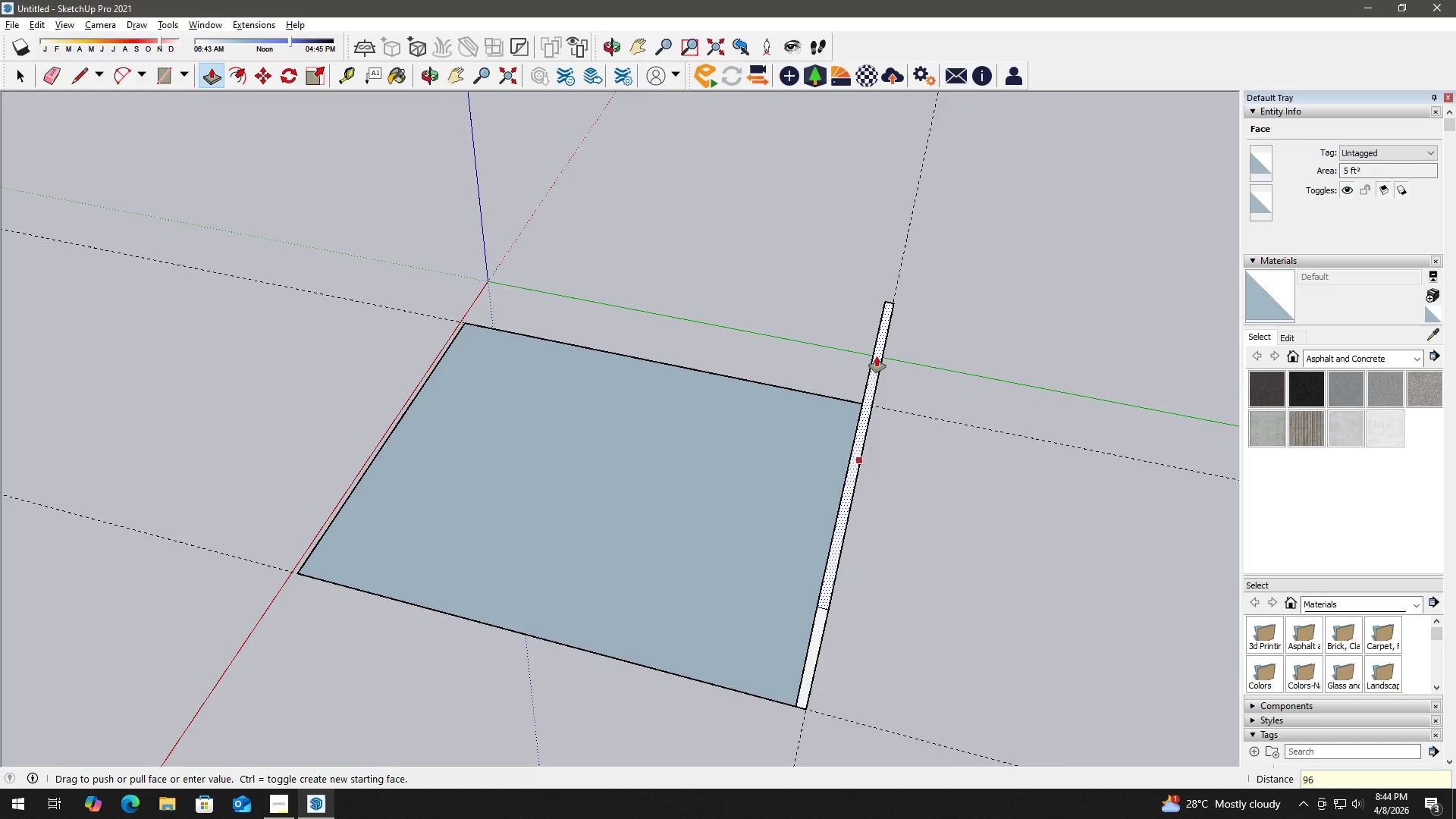 
key(Shift+Quote)
 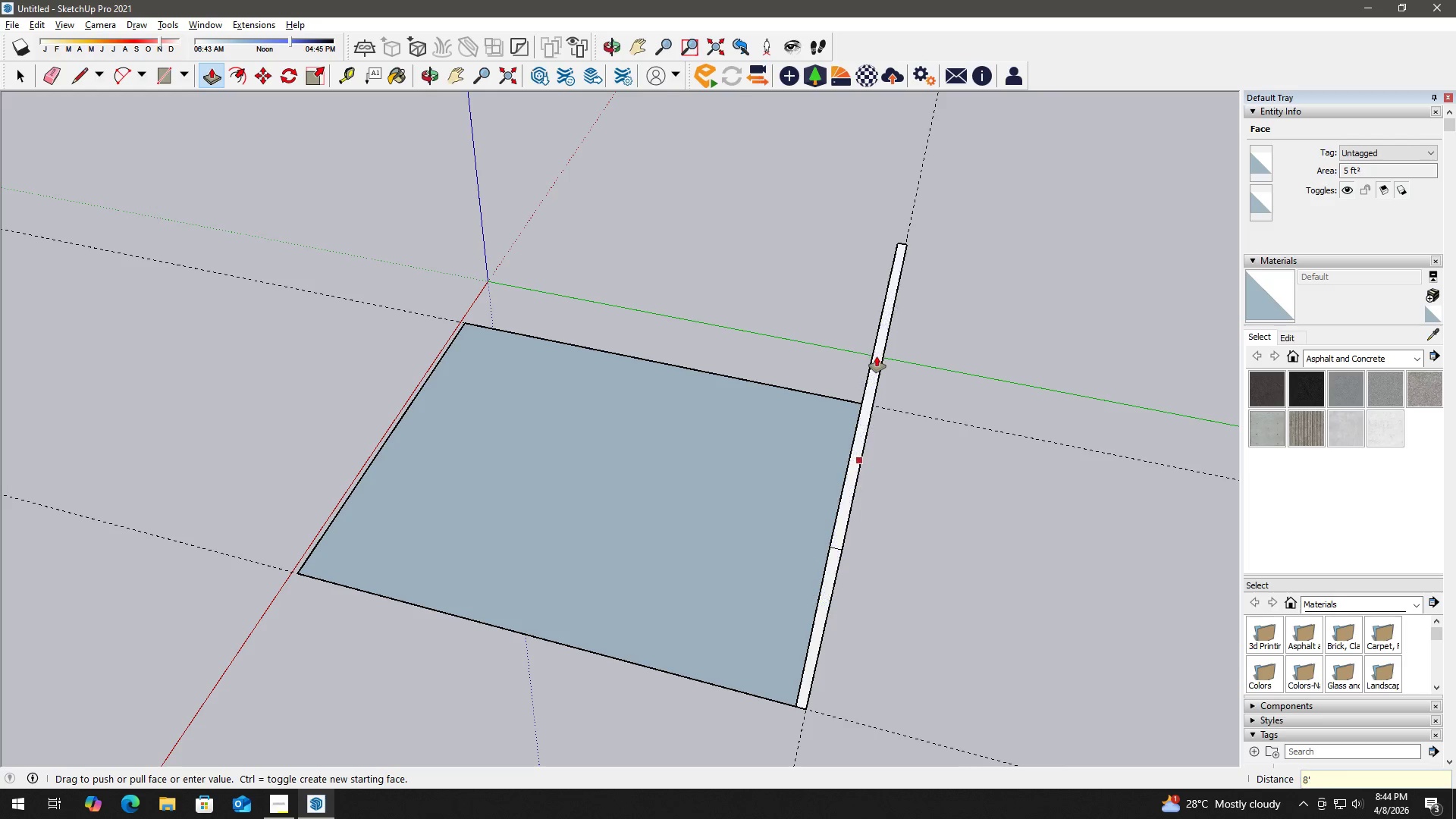 
key(Enter)
 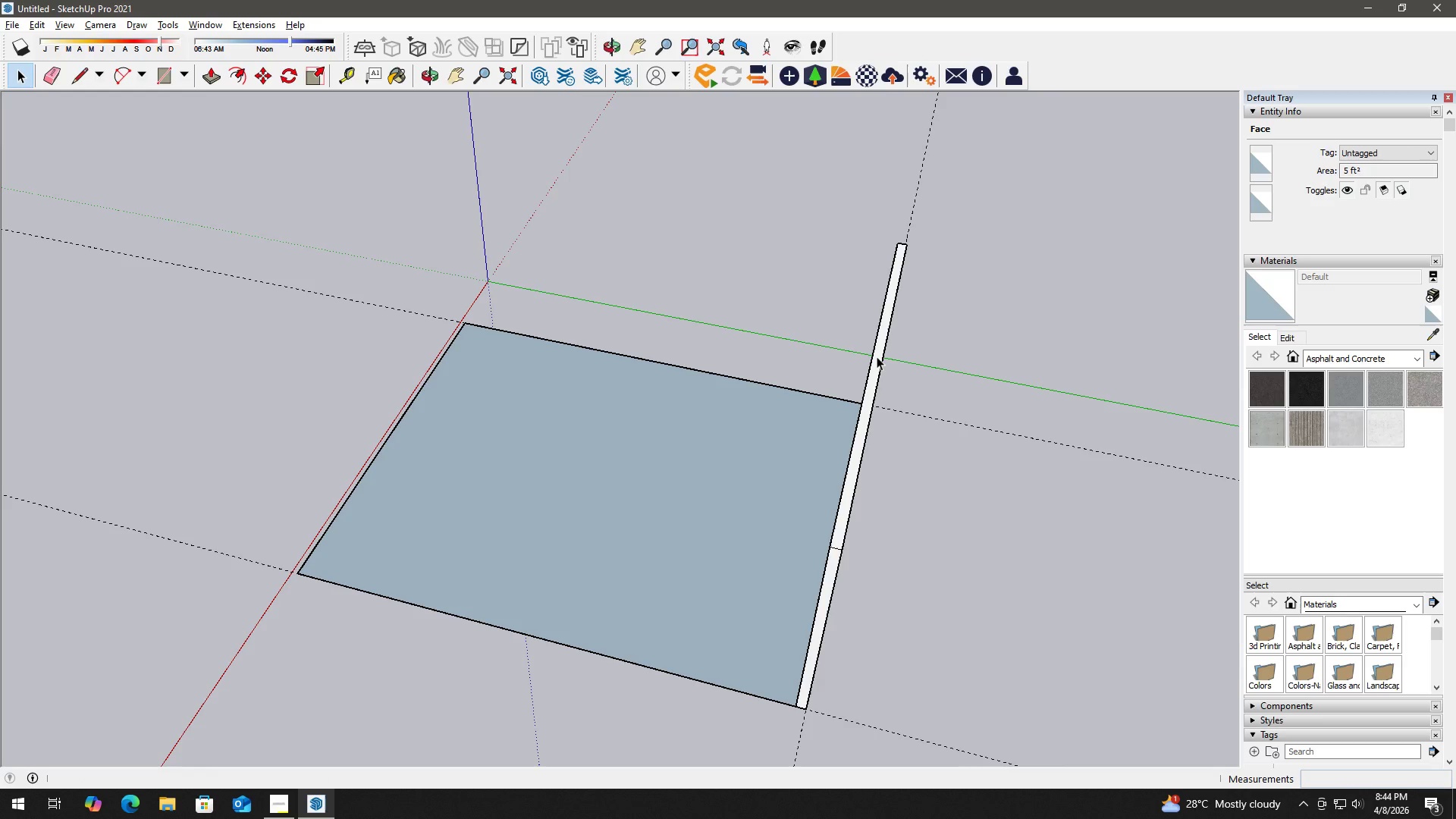 
key(Space)
 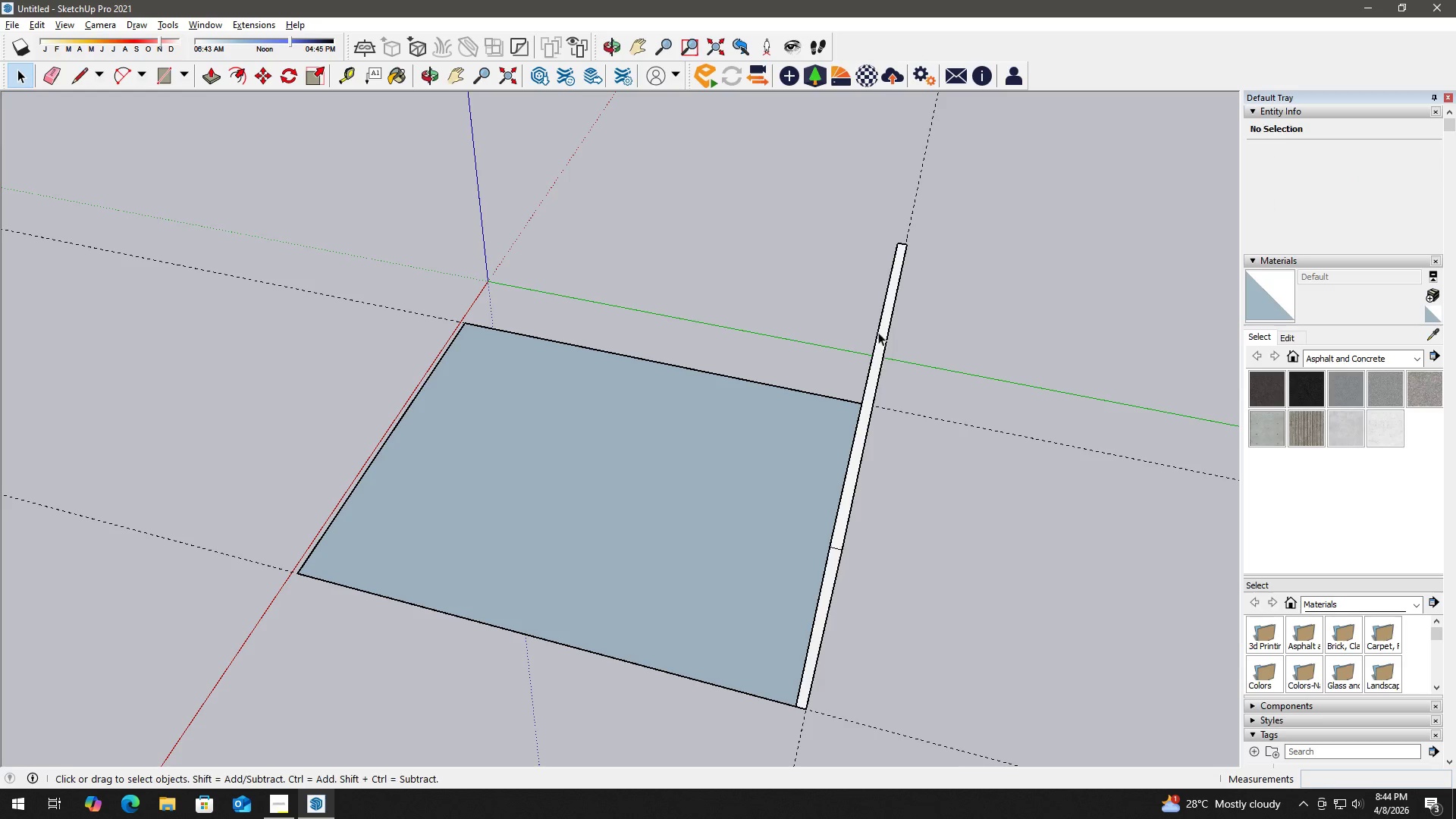 
scroll: coordinate [828, 351], scroll_direction: down, amount: 2.0
 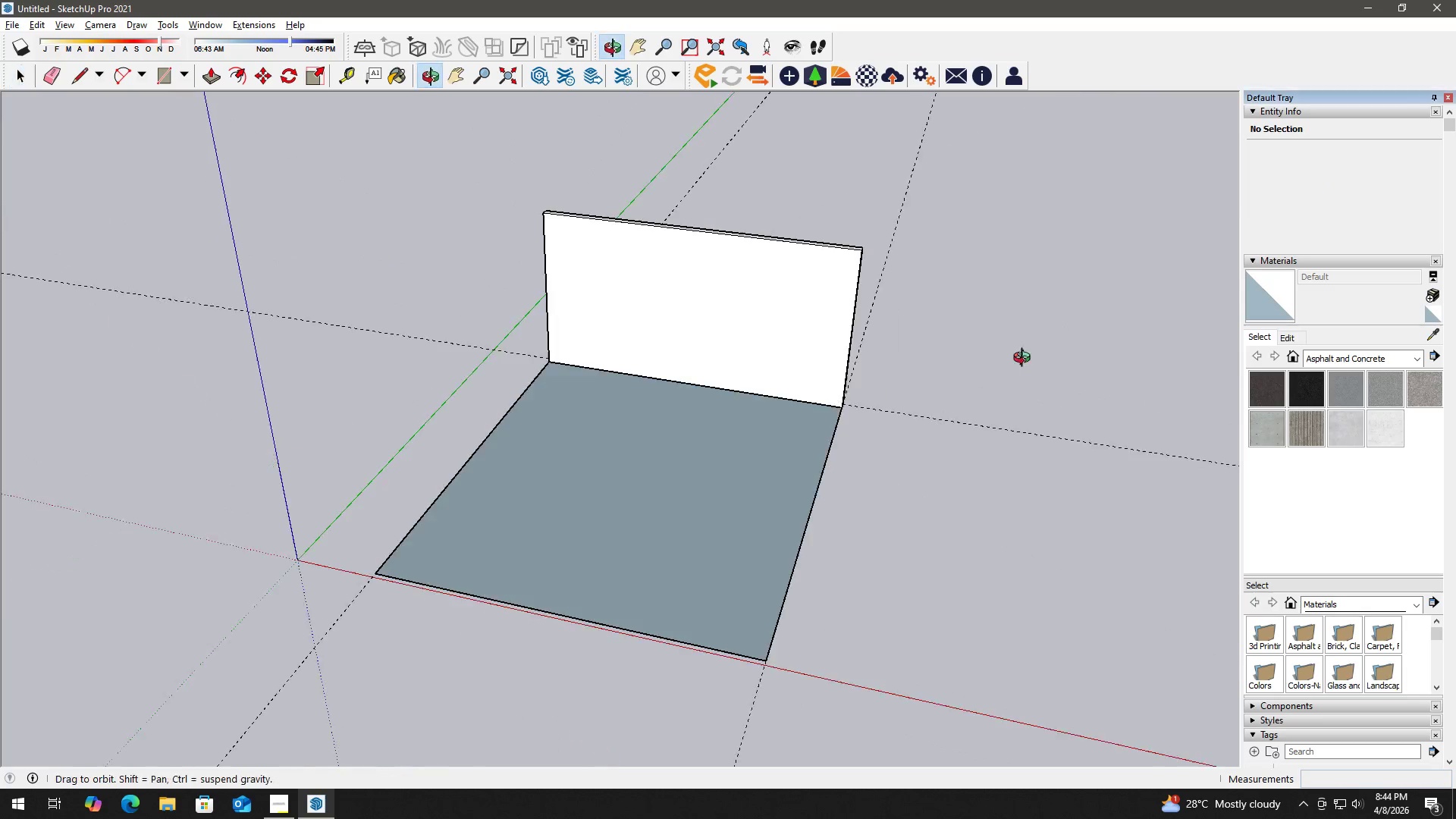 
scroll: coordinate [686, 353], scroll_direction: up, amount: 4.0
 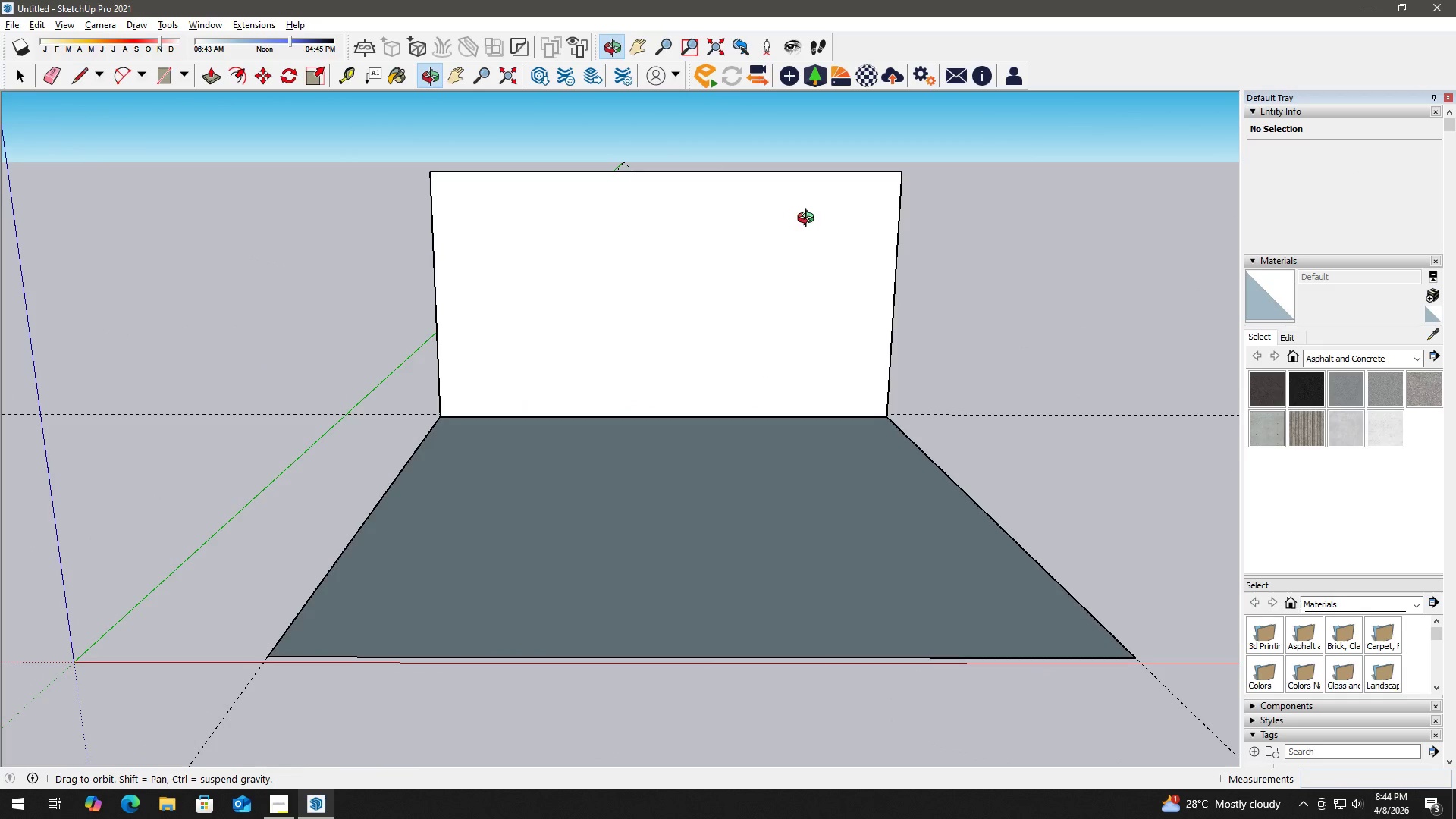 
key(T)
 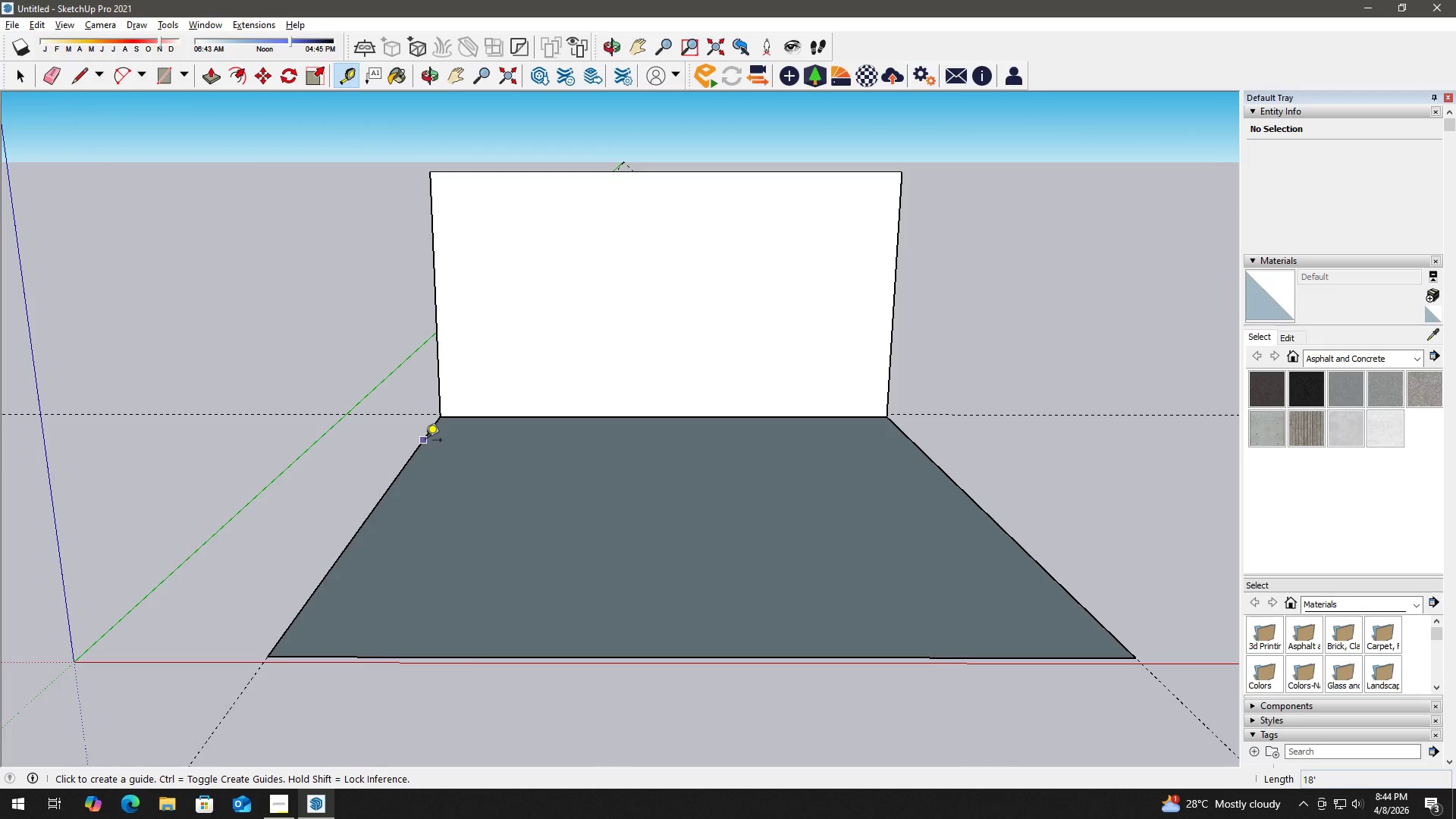 
left_click([425, 441])
 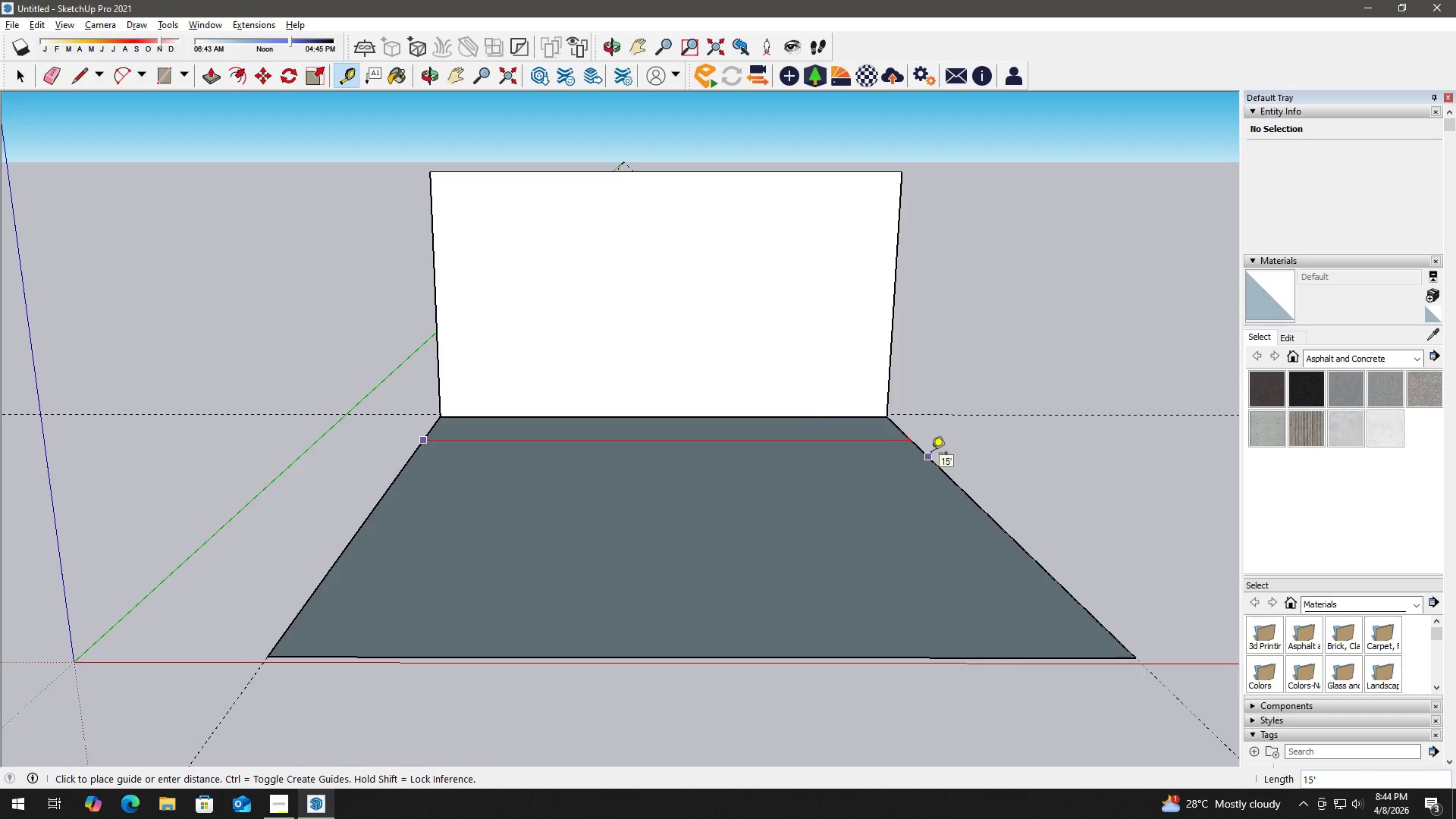 
key(Space)
 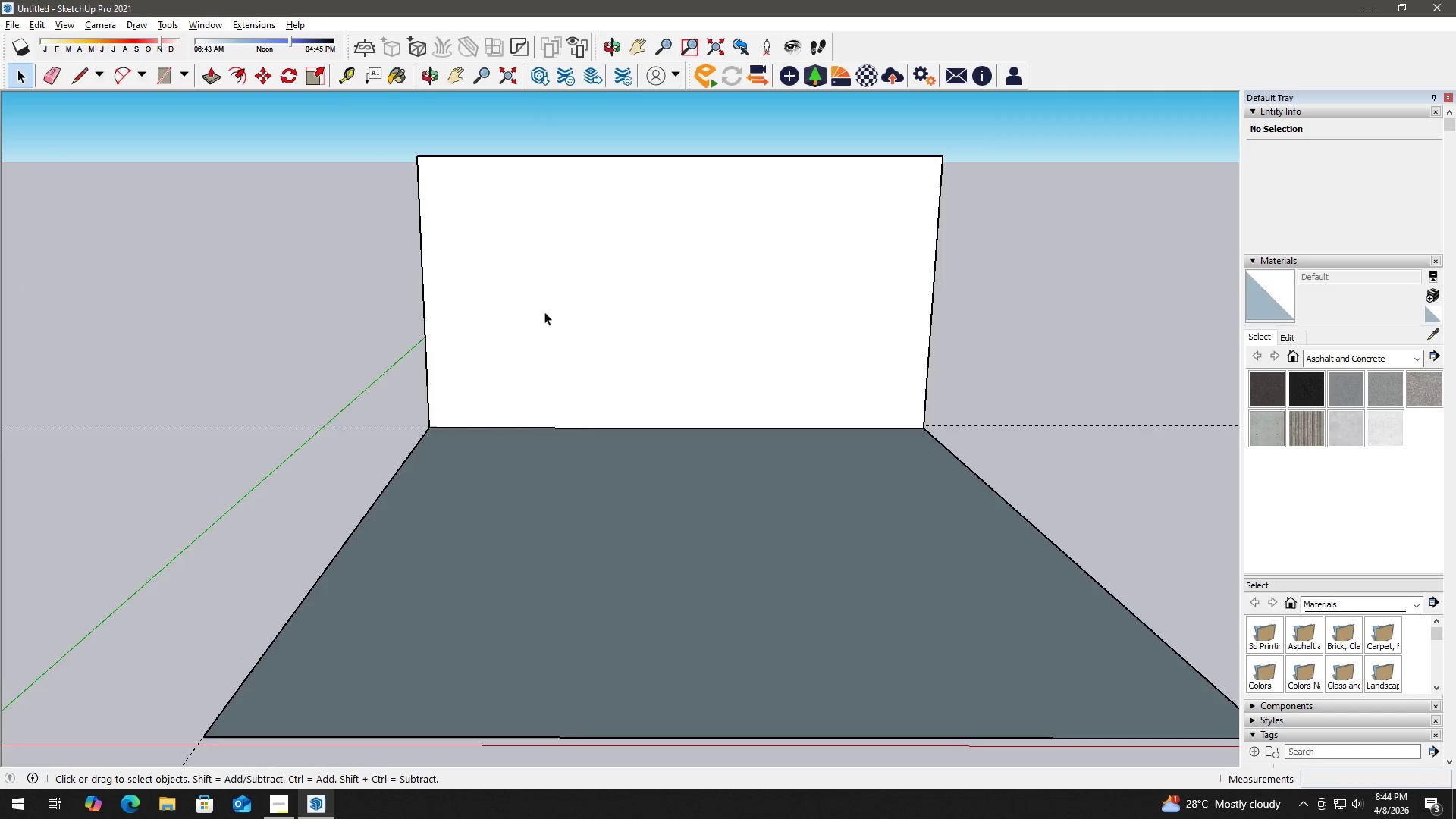 
double_click([629, 273])
 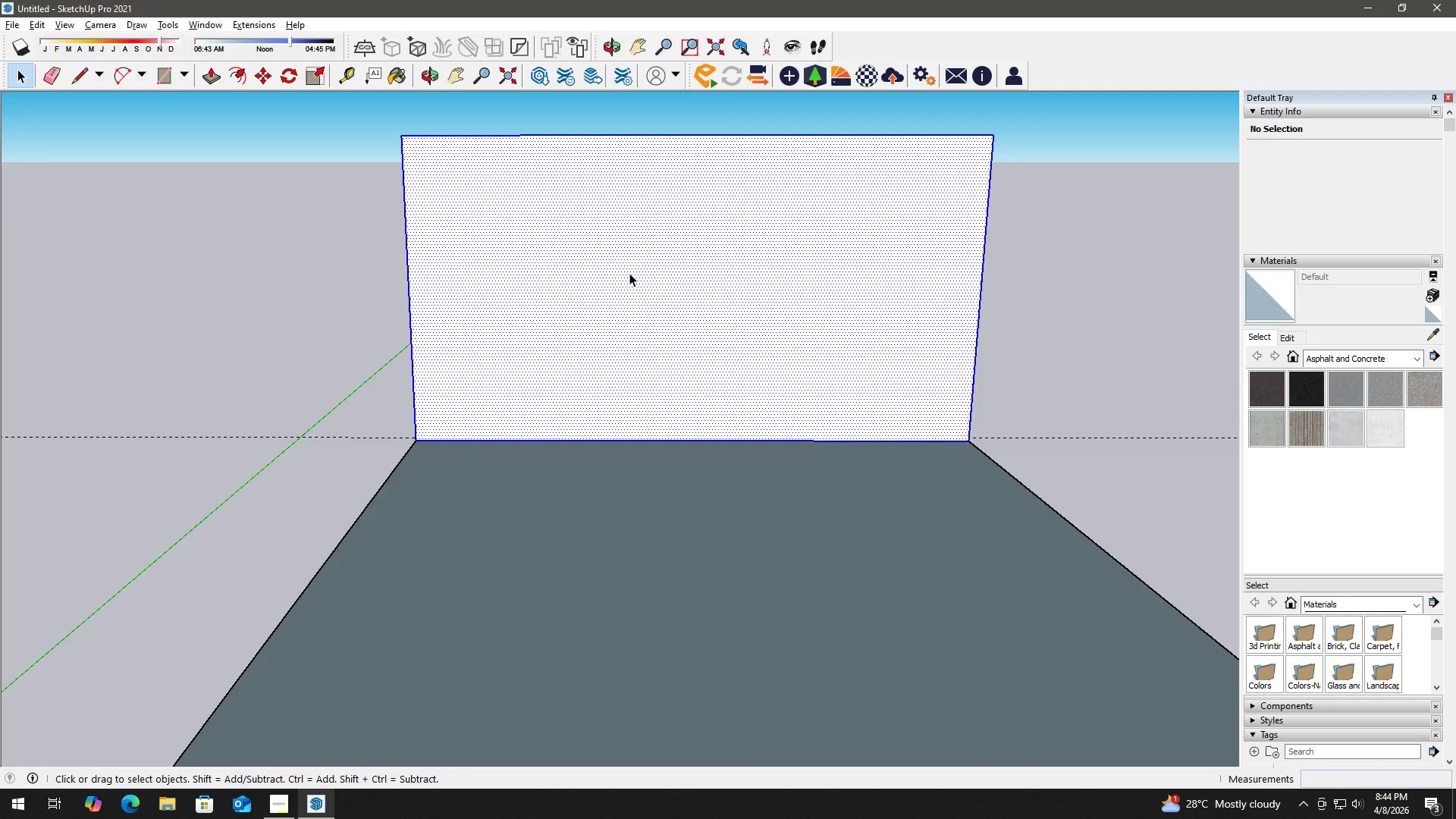 
triple_click([629, 273])
 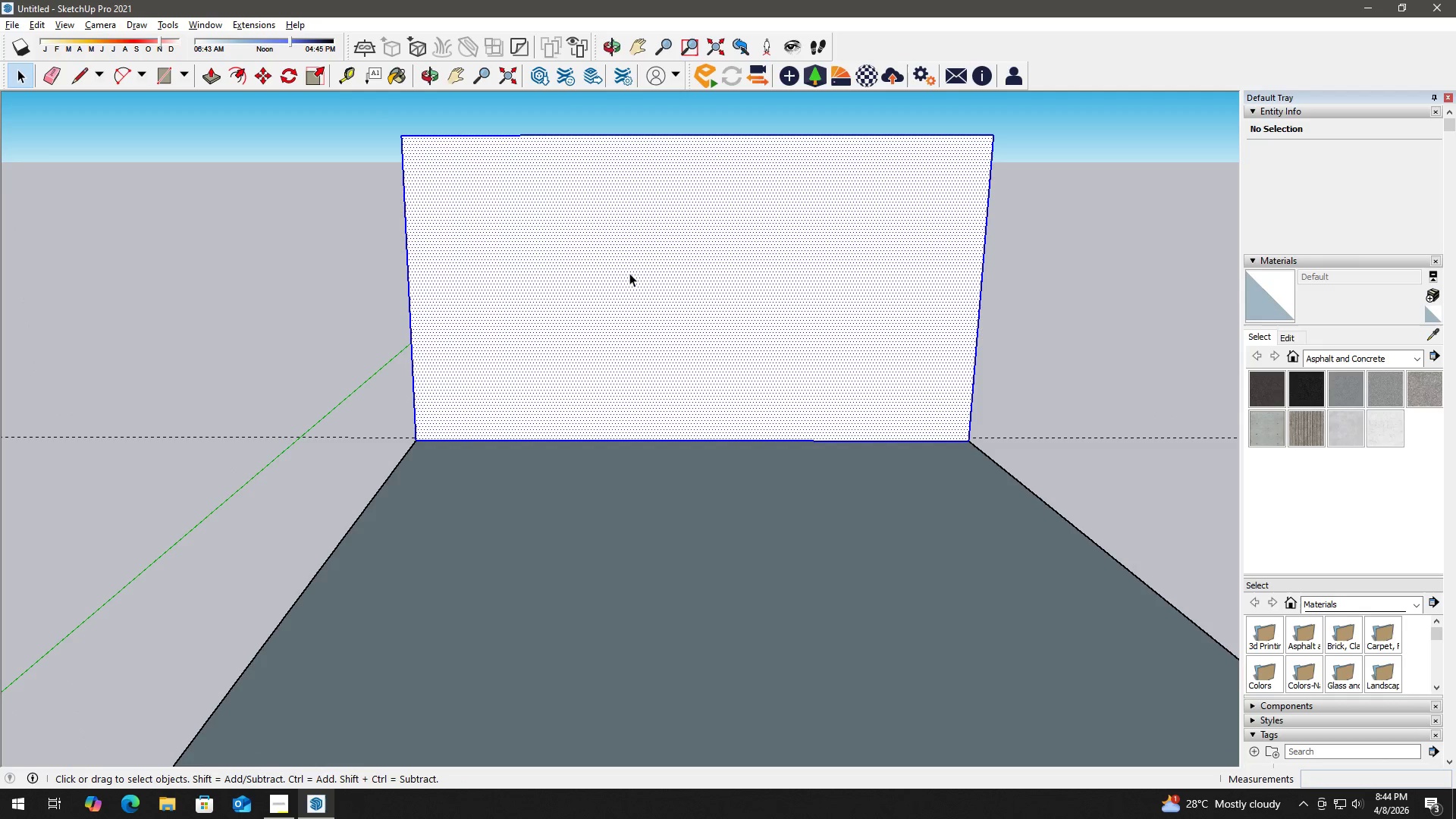 
scroll: coordinate [549, 296], scroll_direction: up, amount: 2.0
 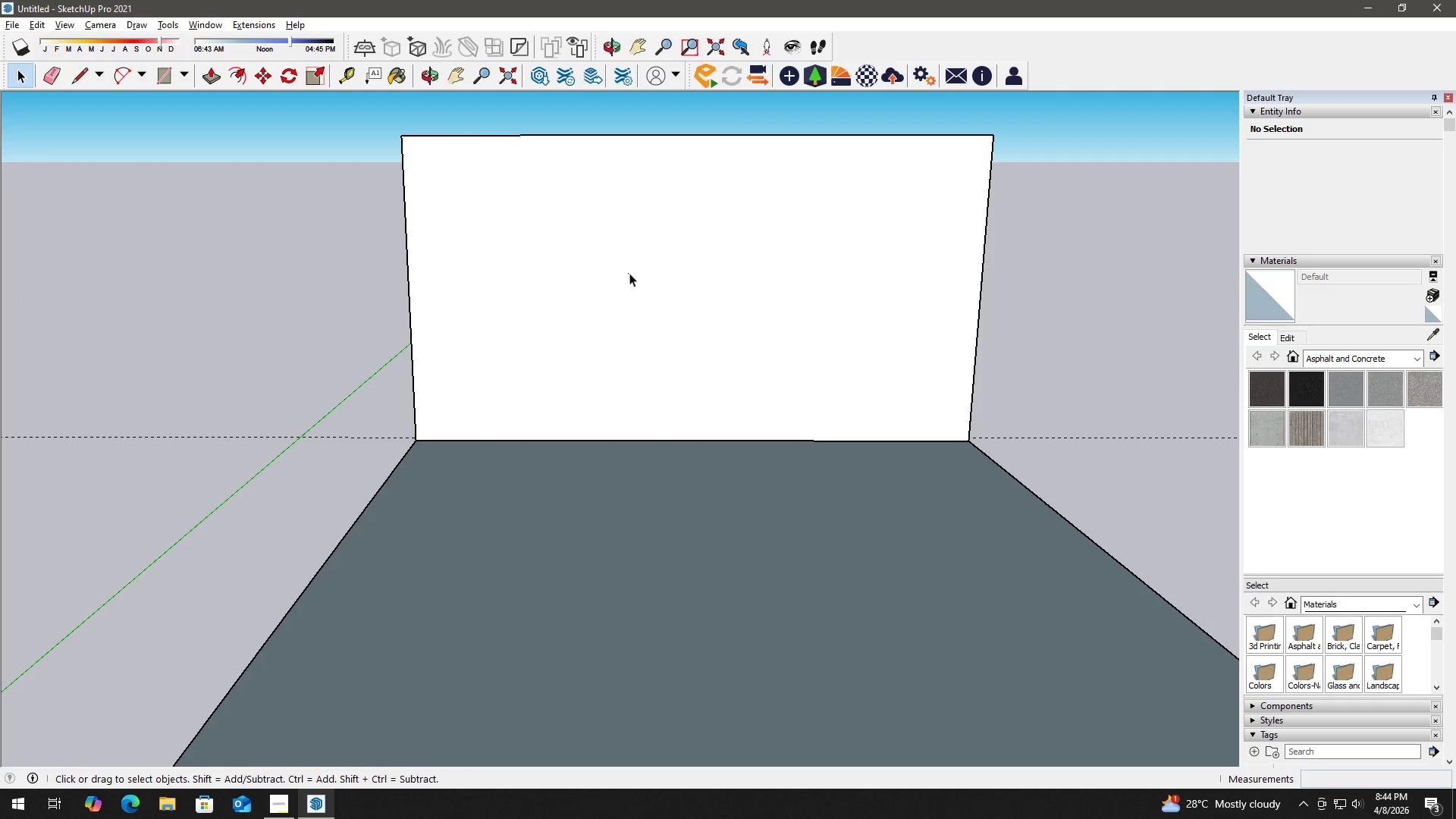 
triple_click([629, 273])
 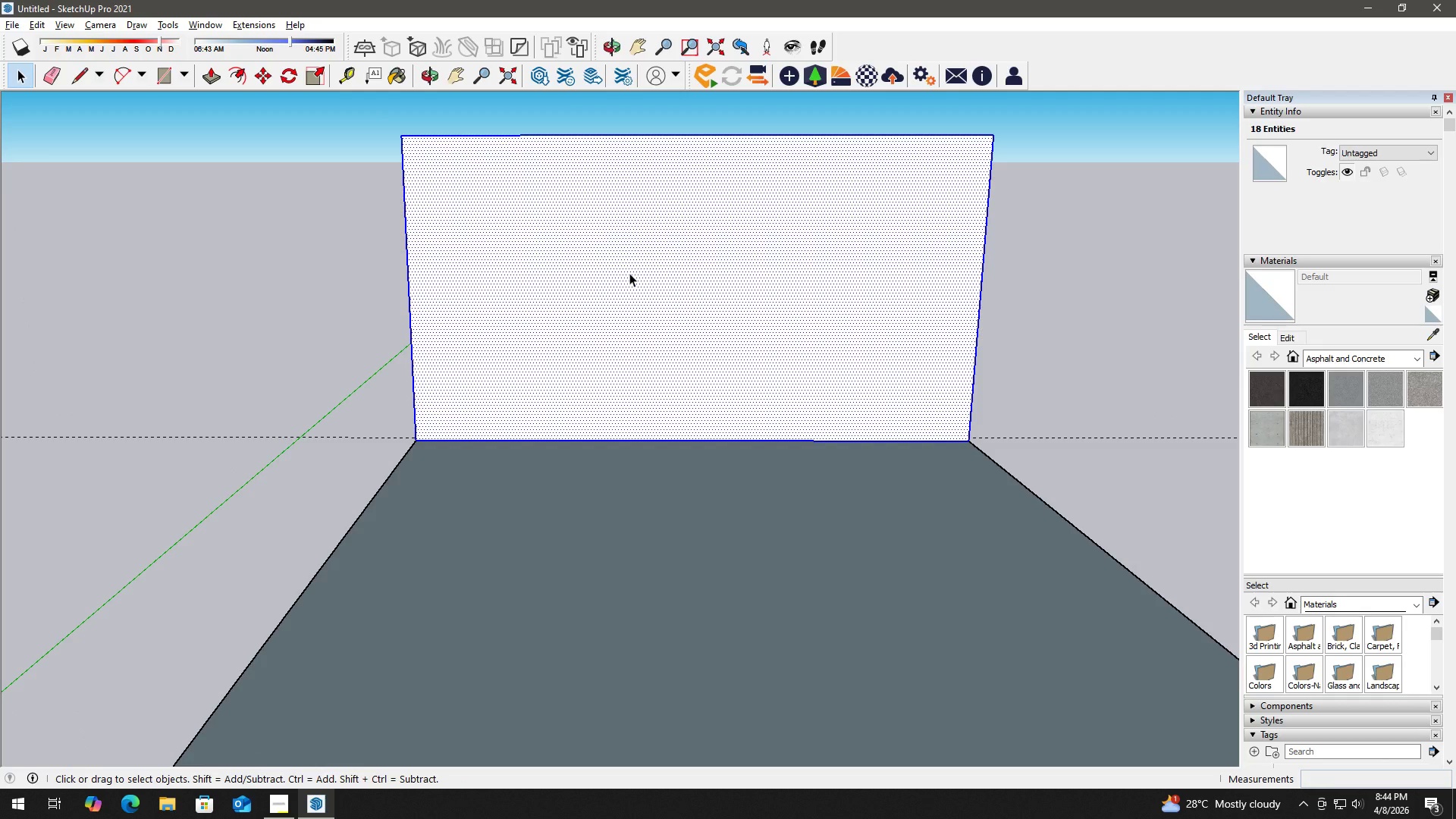 
right_click([629, 273])
 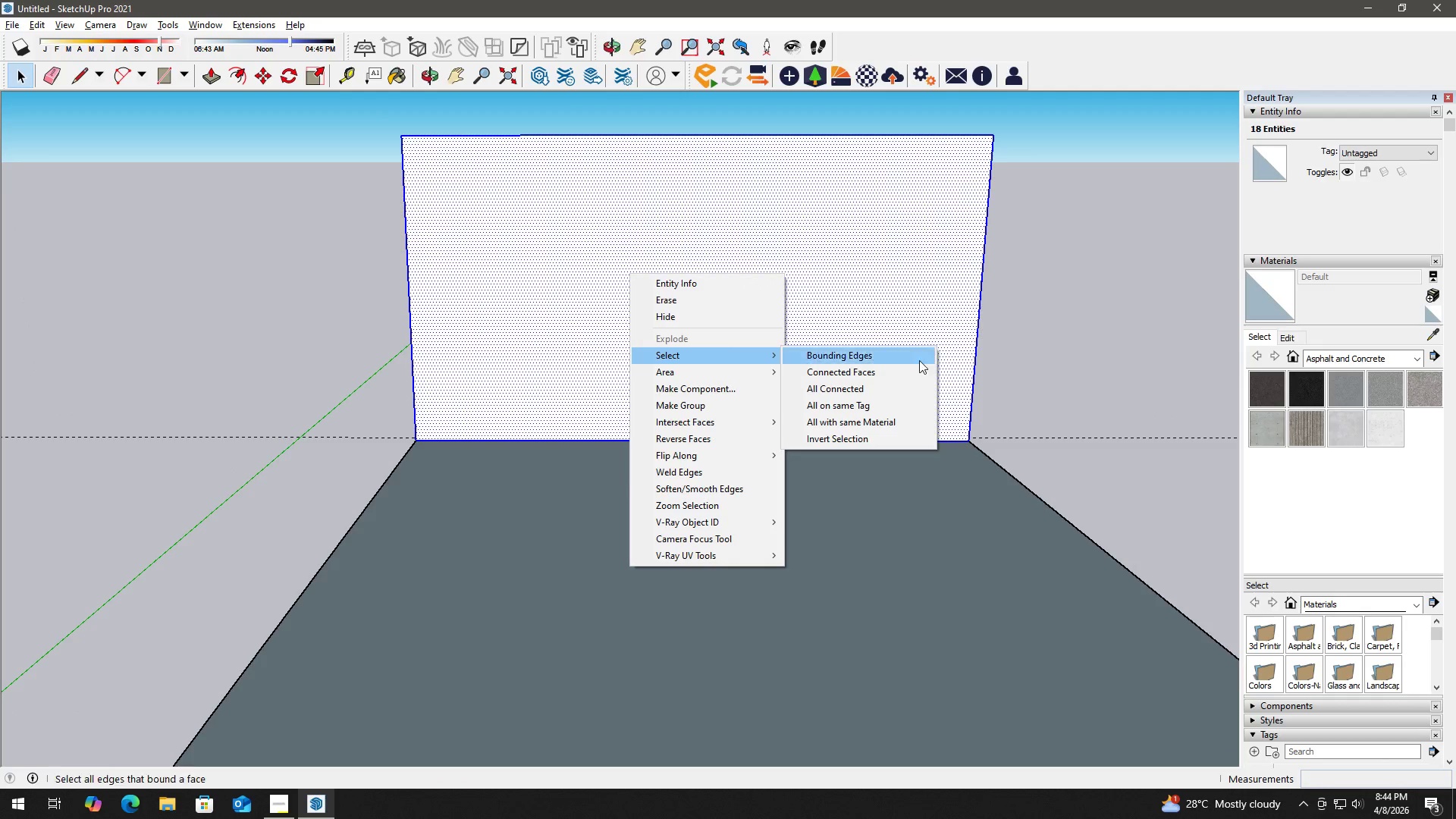 
double_click([1060, 347])
 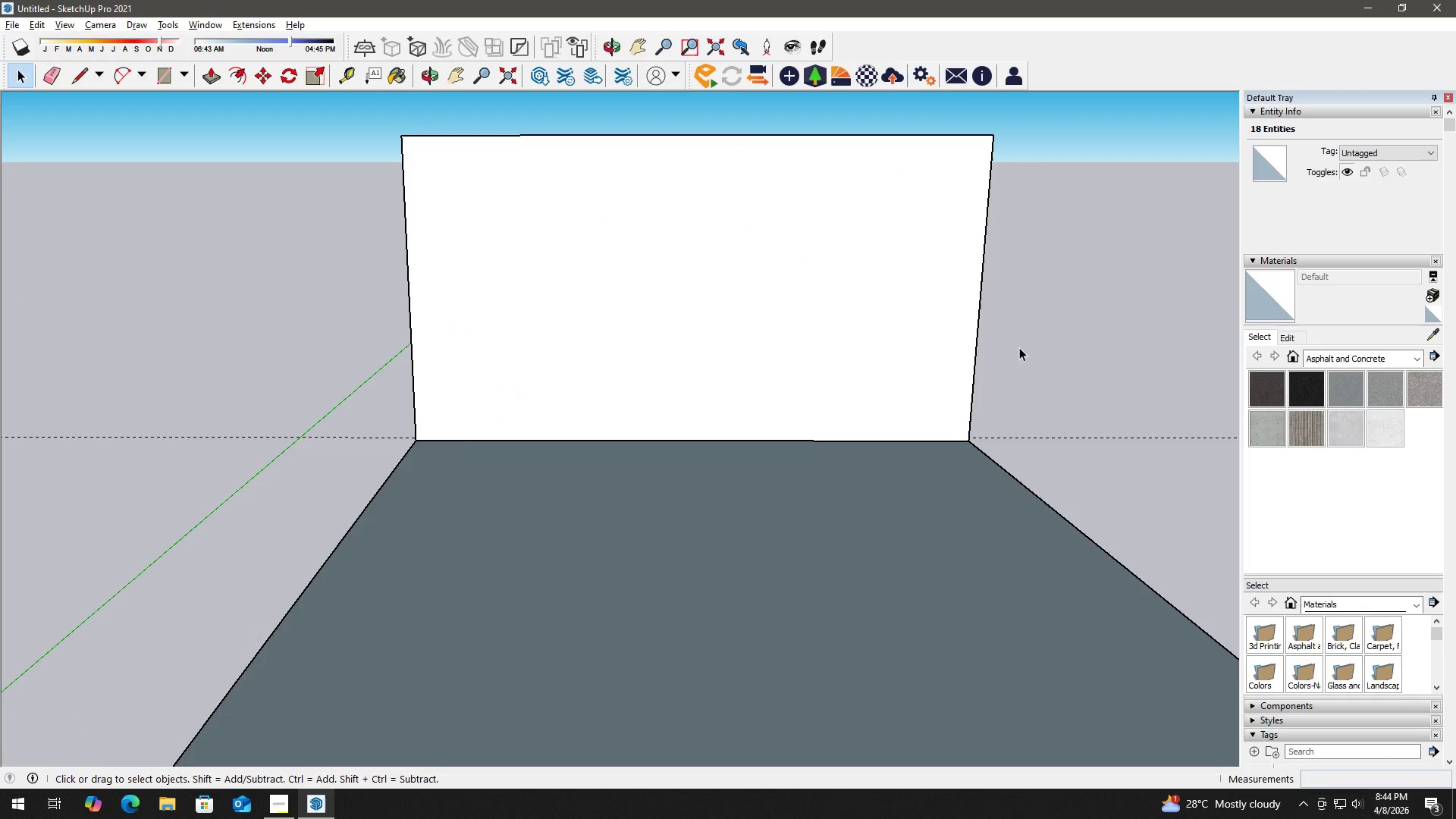 
scroll: coordinate [905, 347], scroll_direction: down, amount: 5.0
 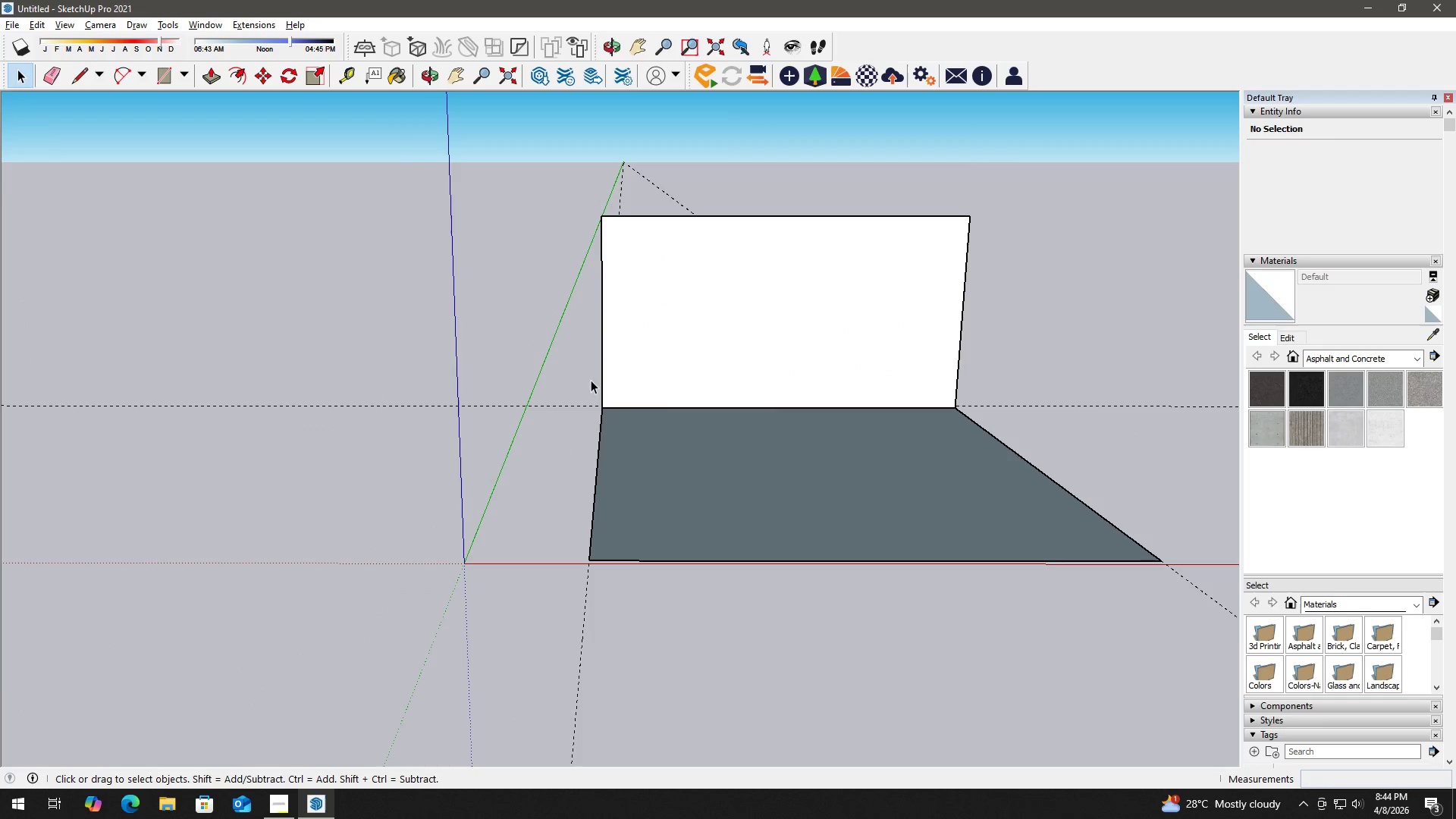 
key(E)
 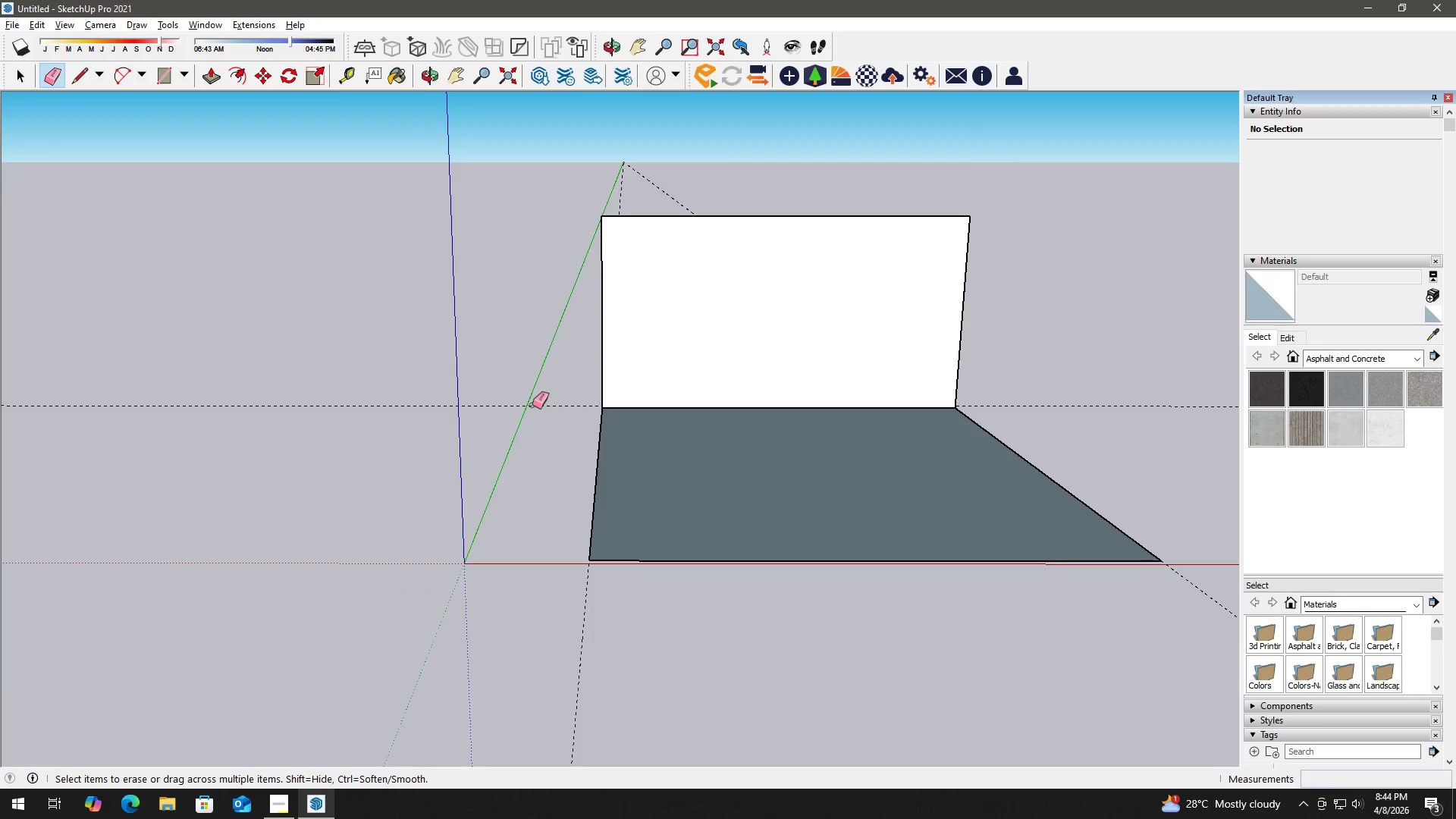 
left_click_drag(start_coordinate=[532, 405], to_coordinate=[529, 392])
 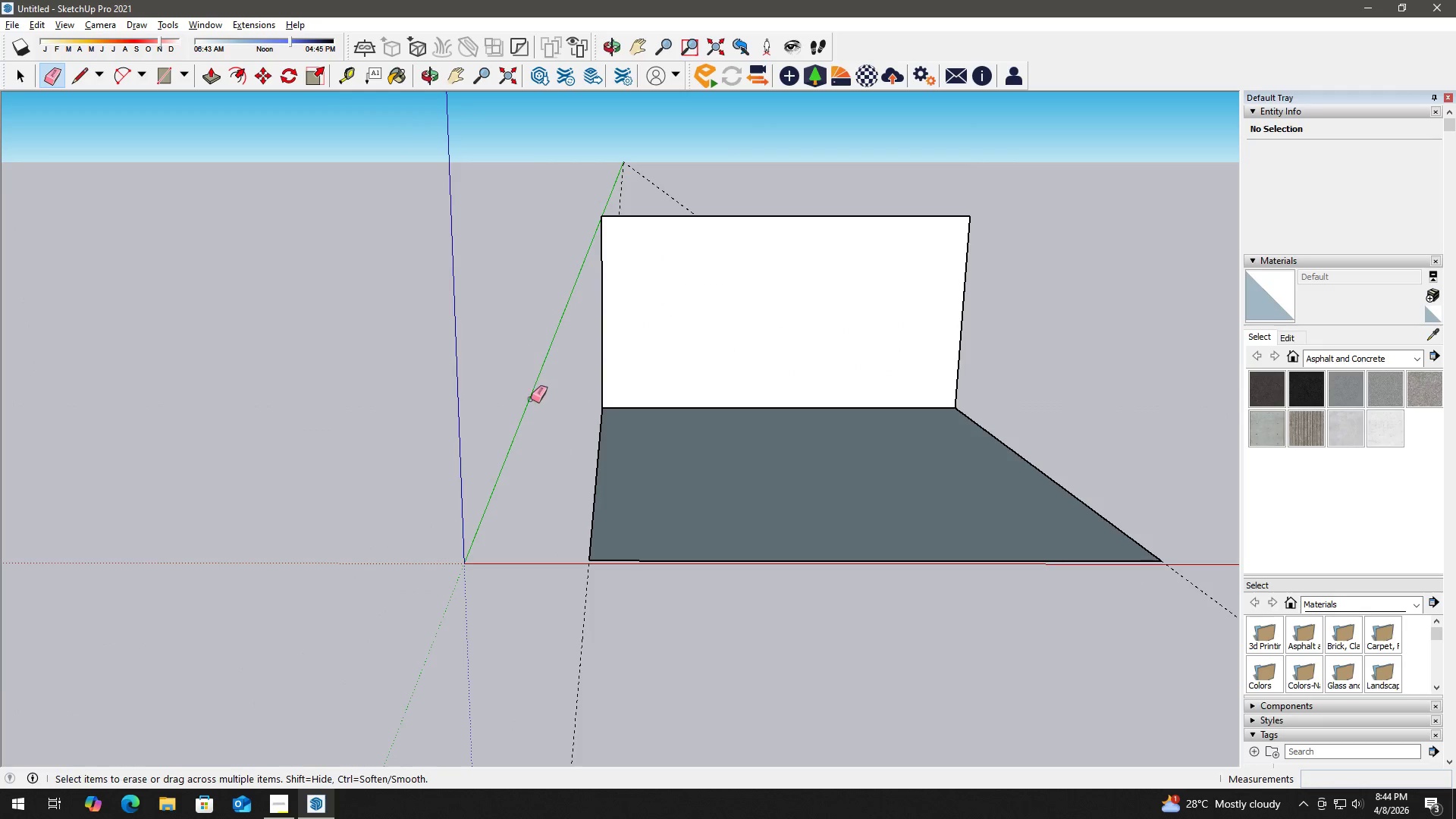 
key(Space)
 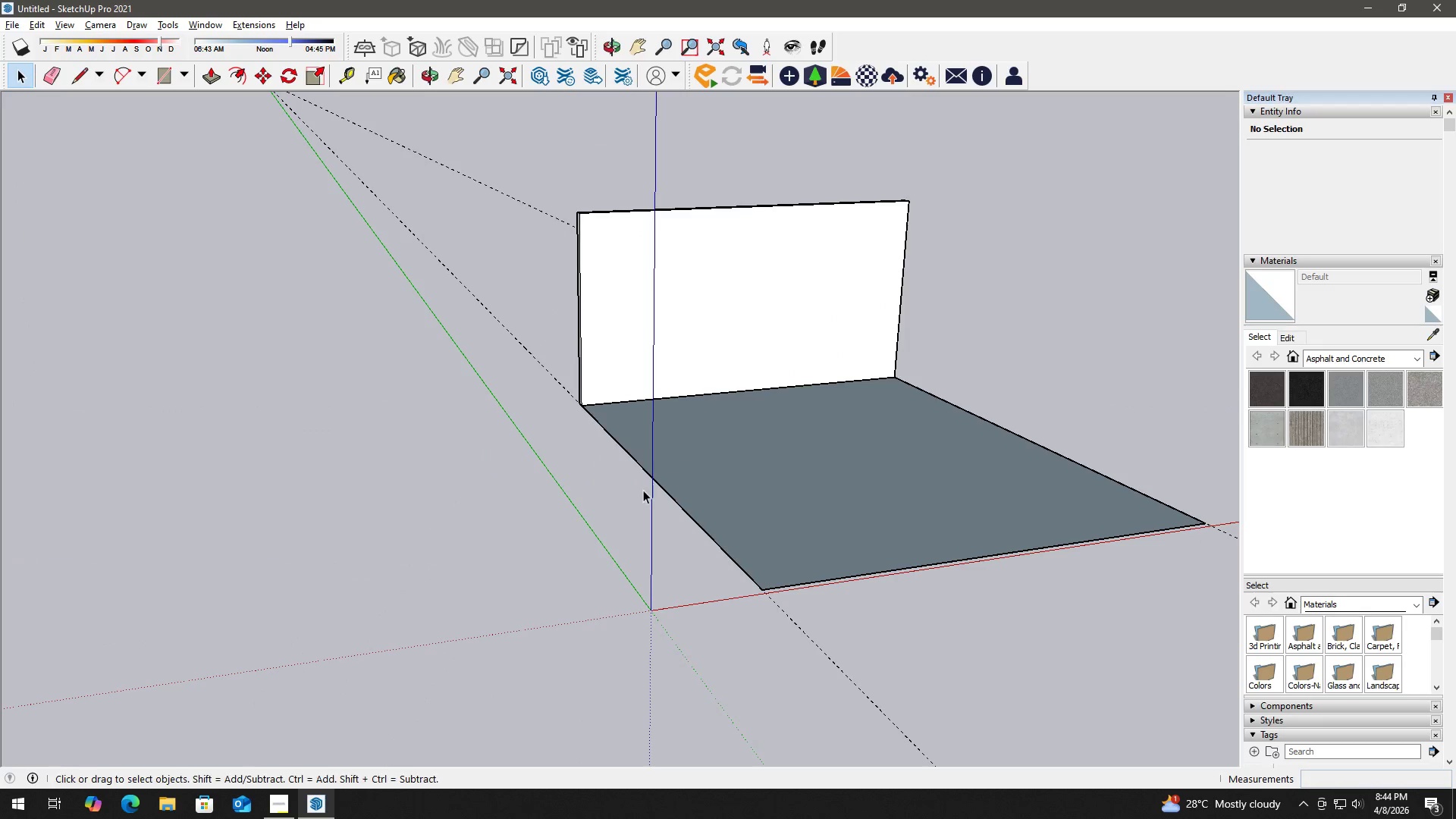 
key(T)
 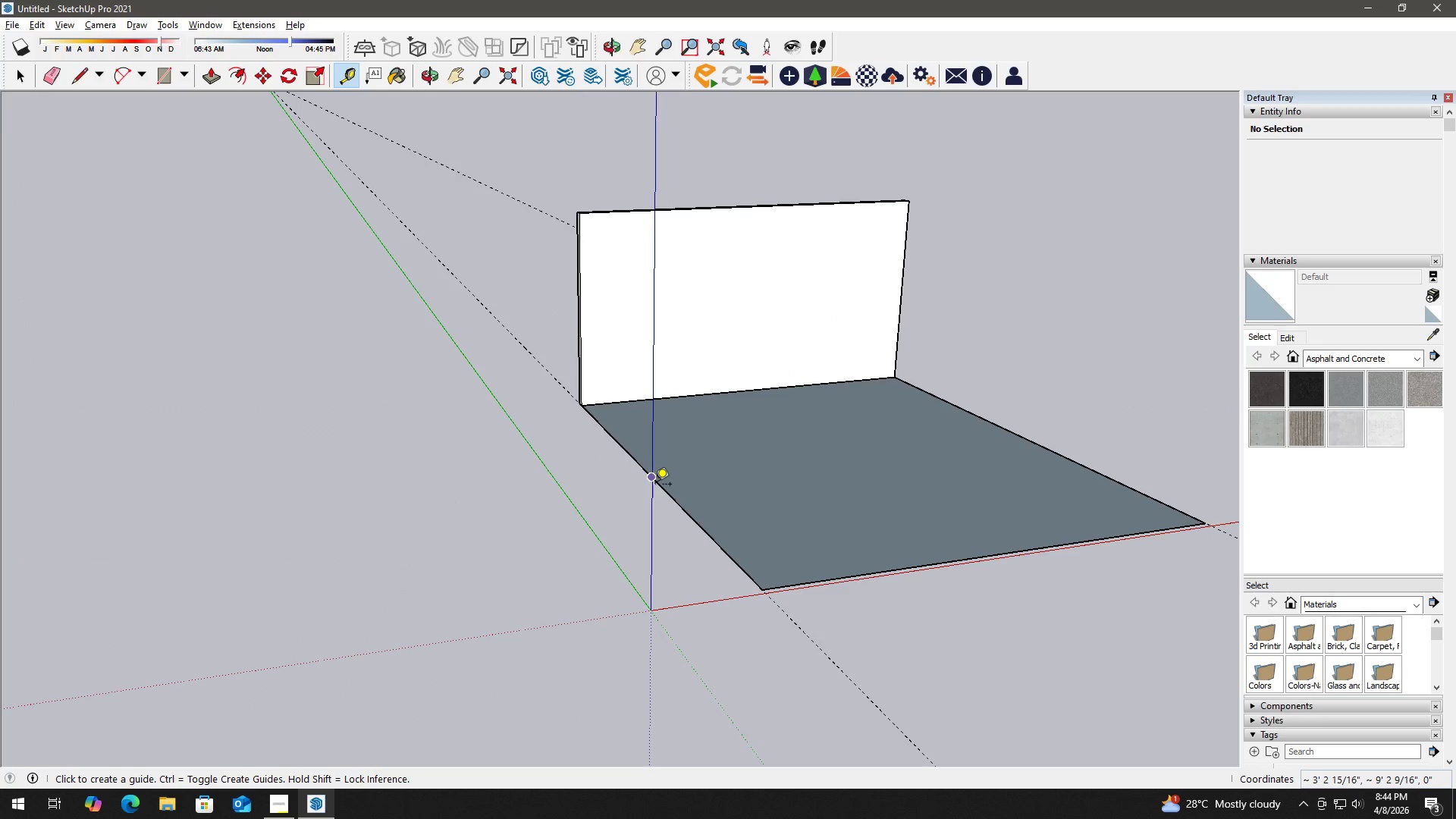 
key(Control+Z)
 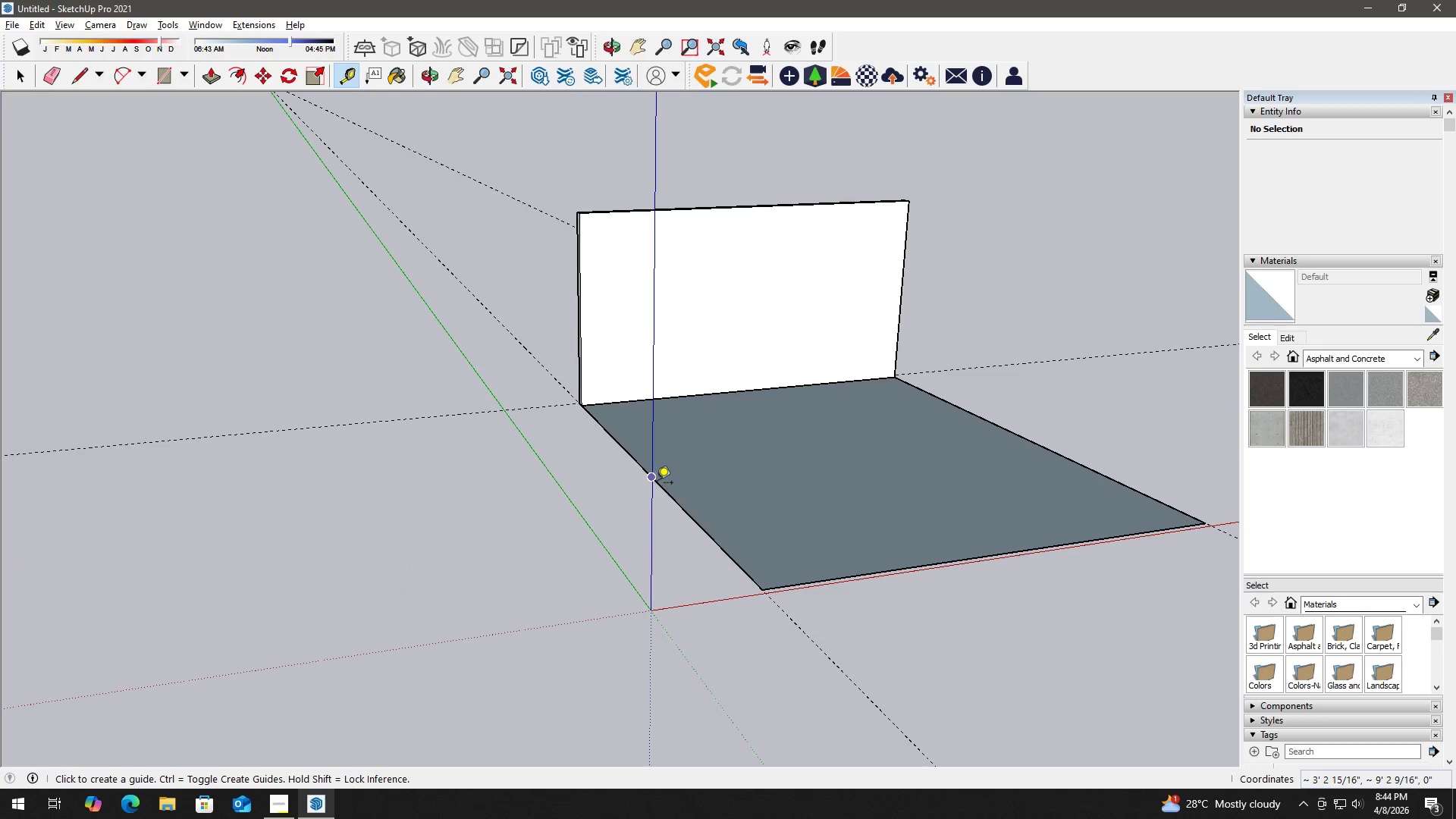 
key(T)
 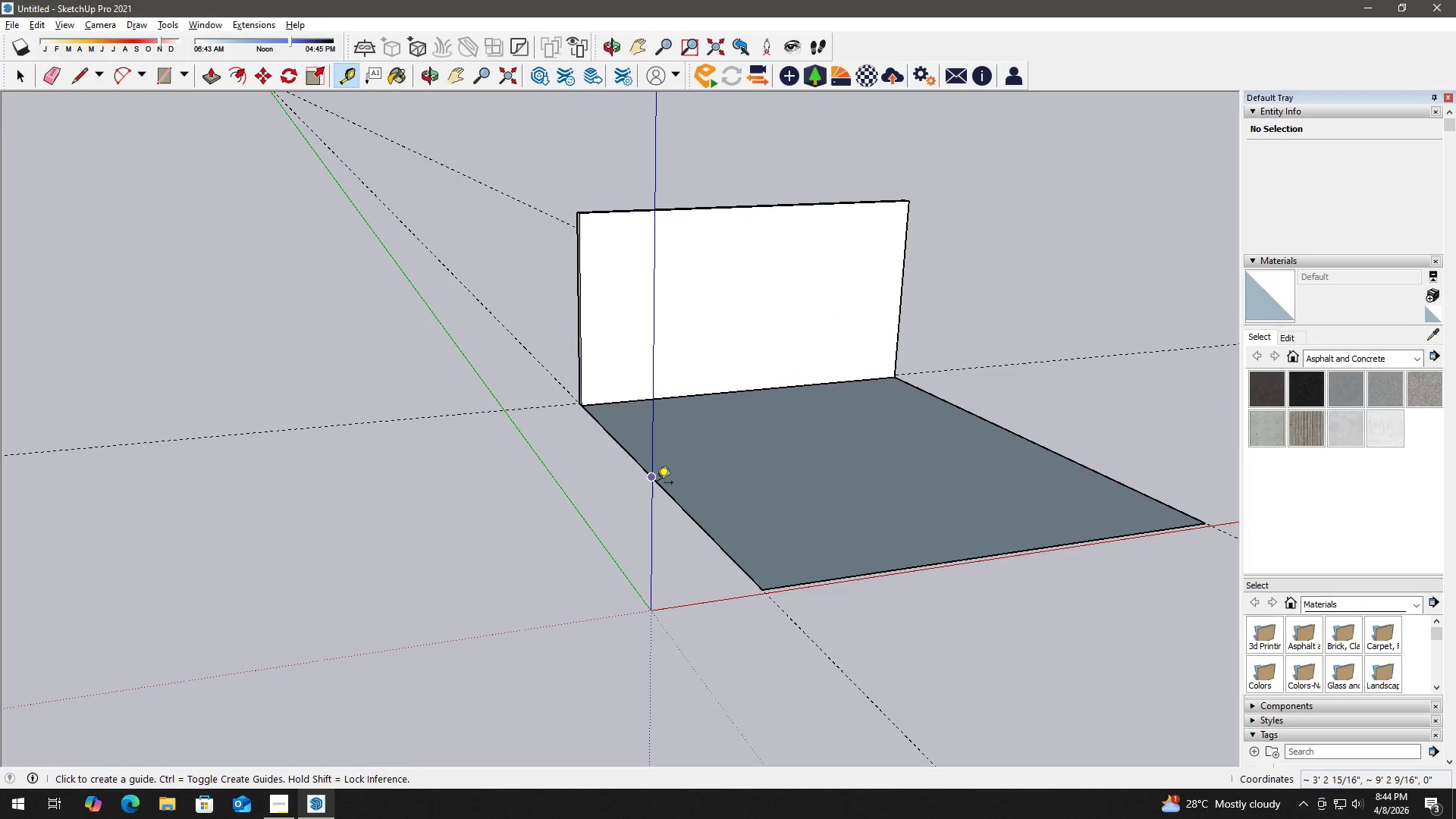 
left_click_drag(start_coordinate=[657, 484], to_coordinate=[648, 485])
 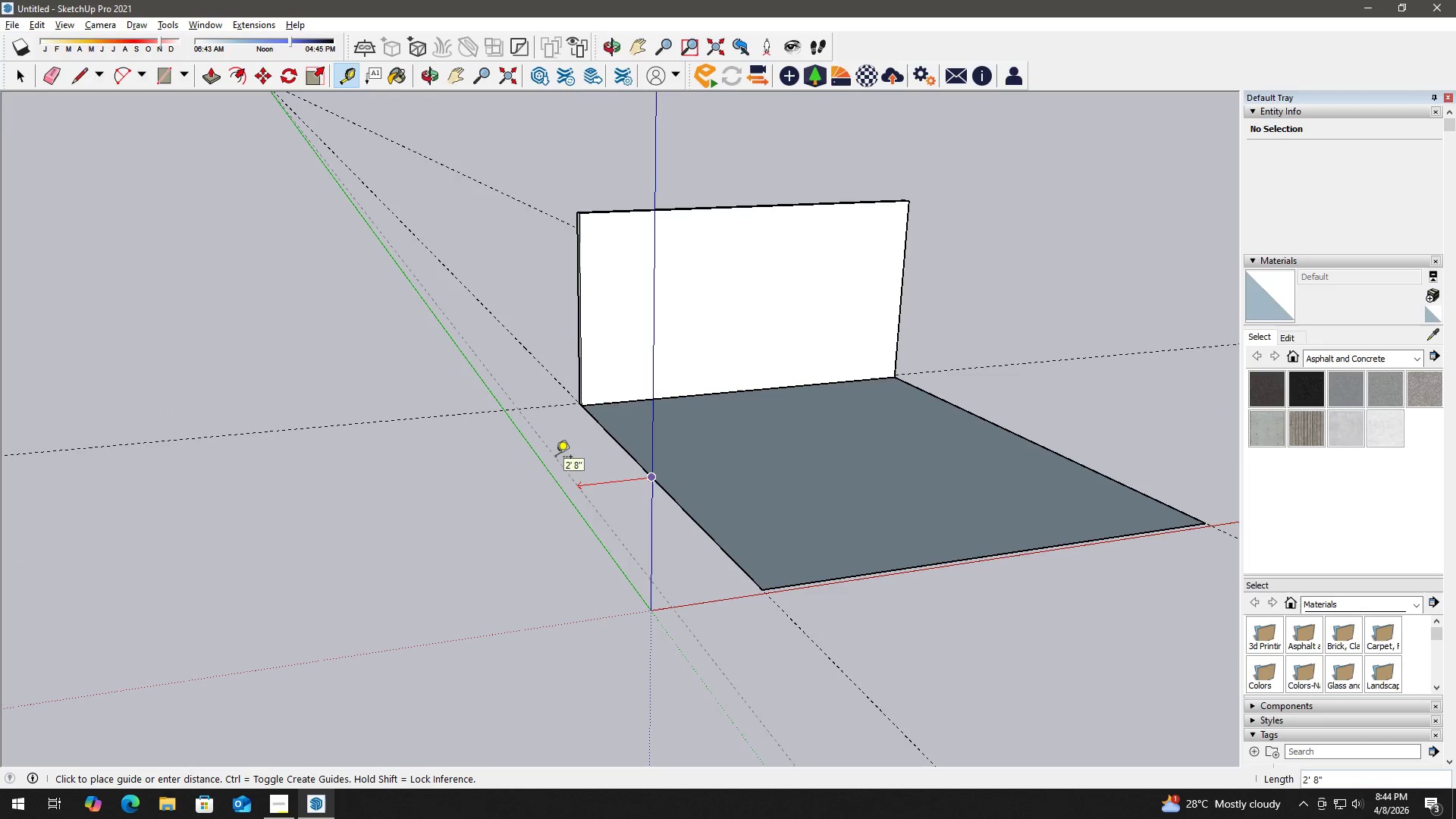 
key(Numpad4)
 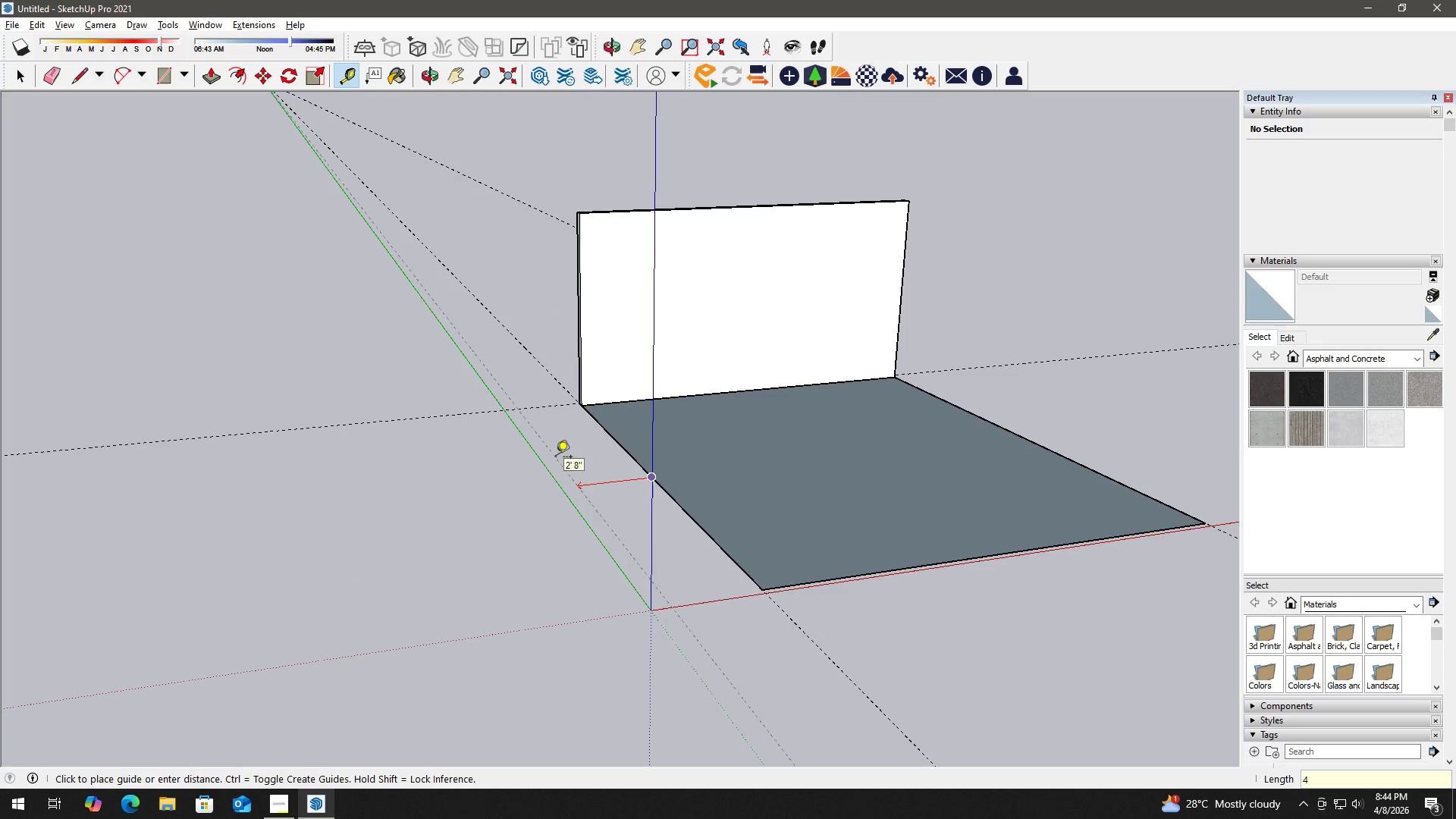 
key(Shift+Quote)
 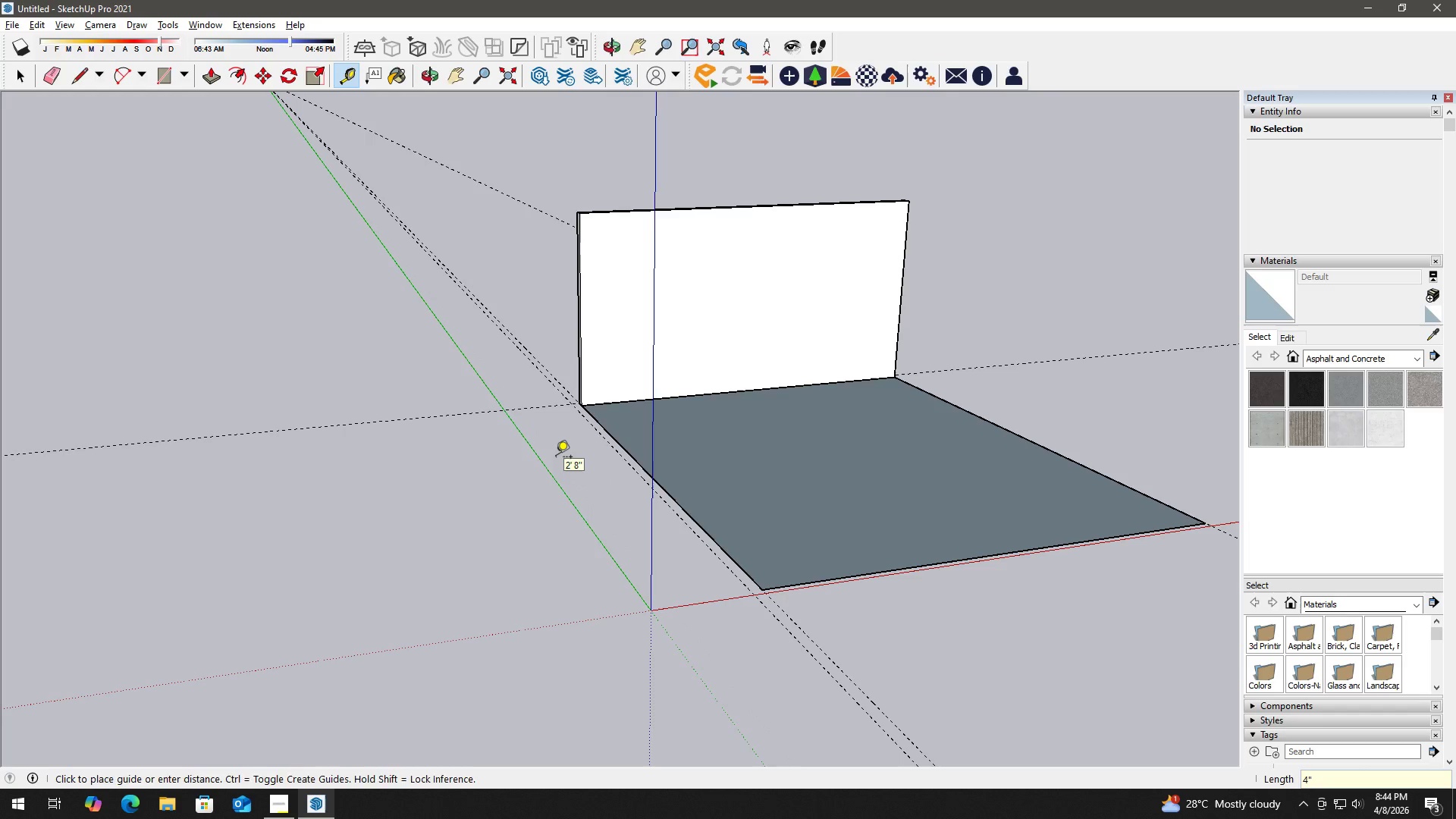 
key(Enter)
 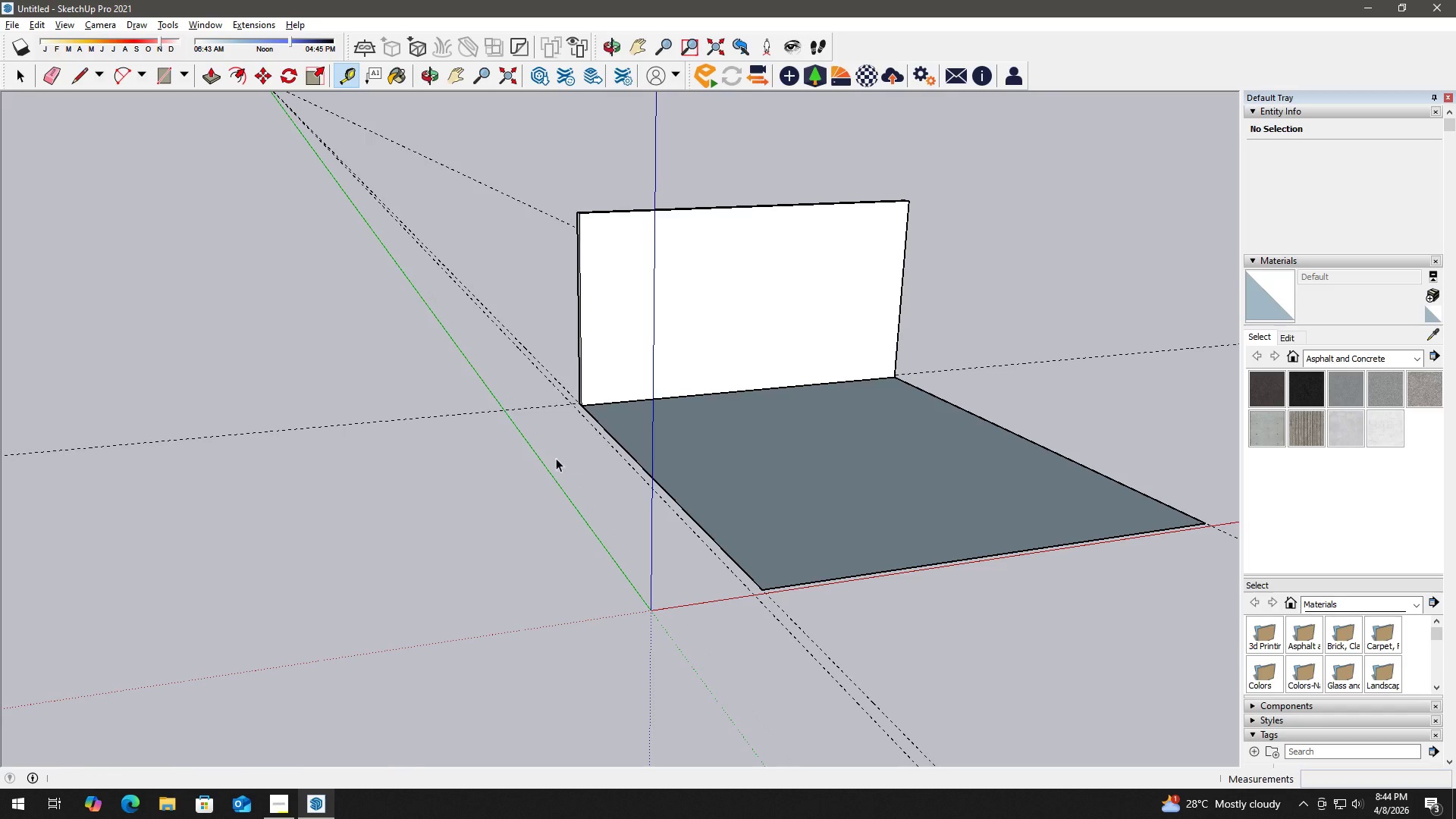 
key(Space)
 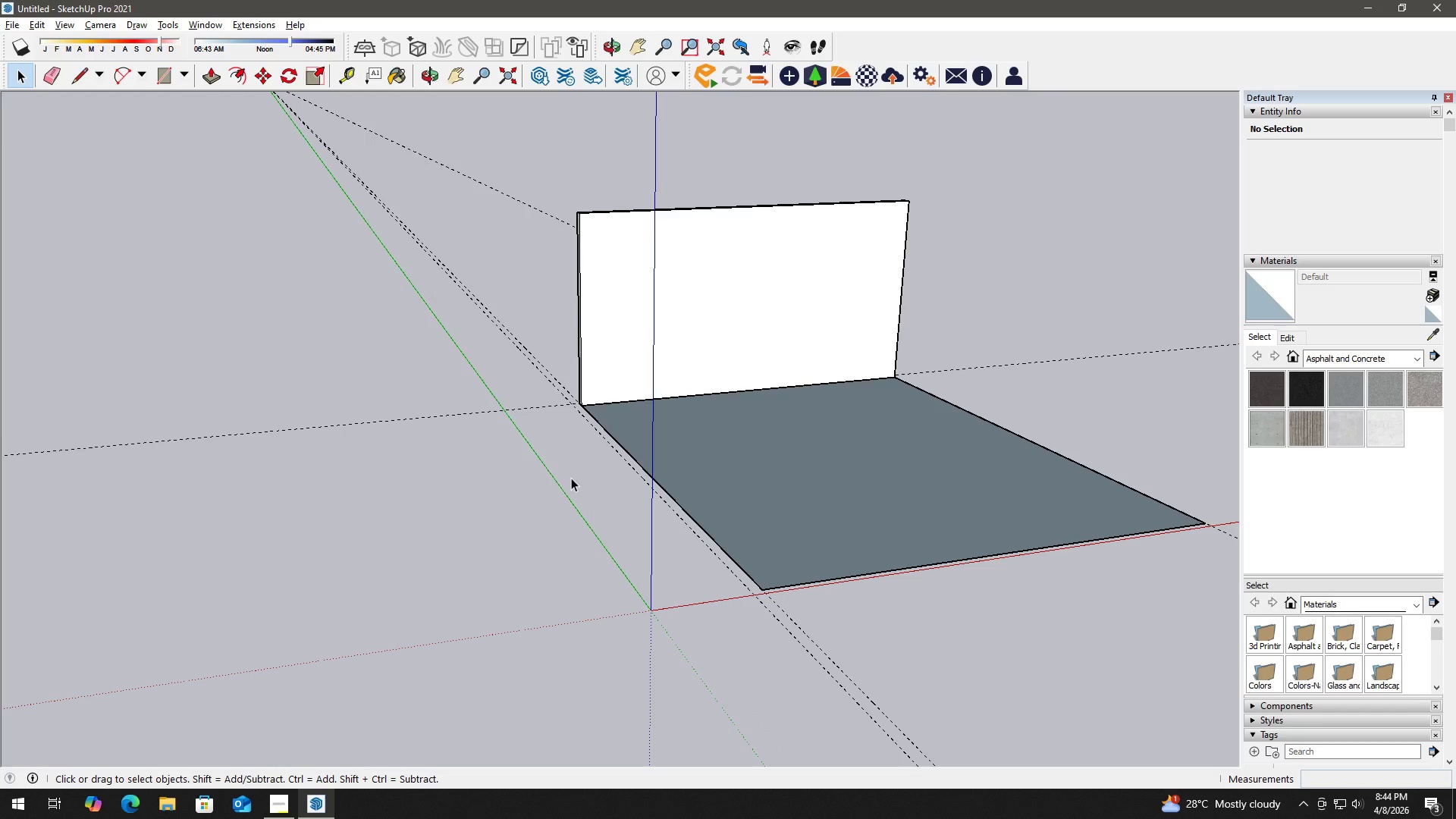 
key(H)
 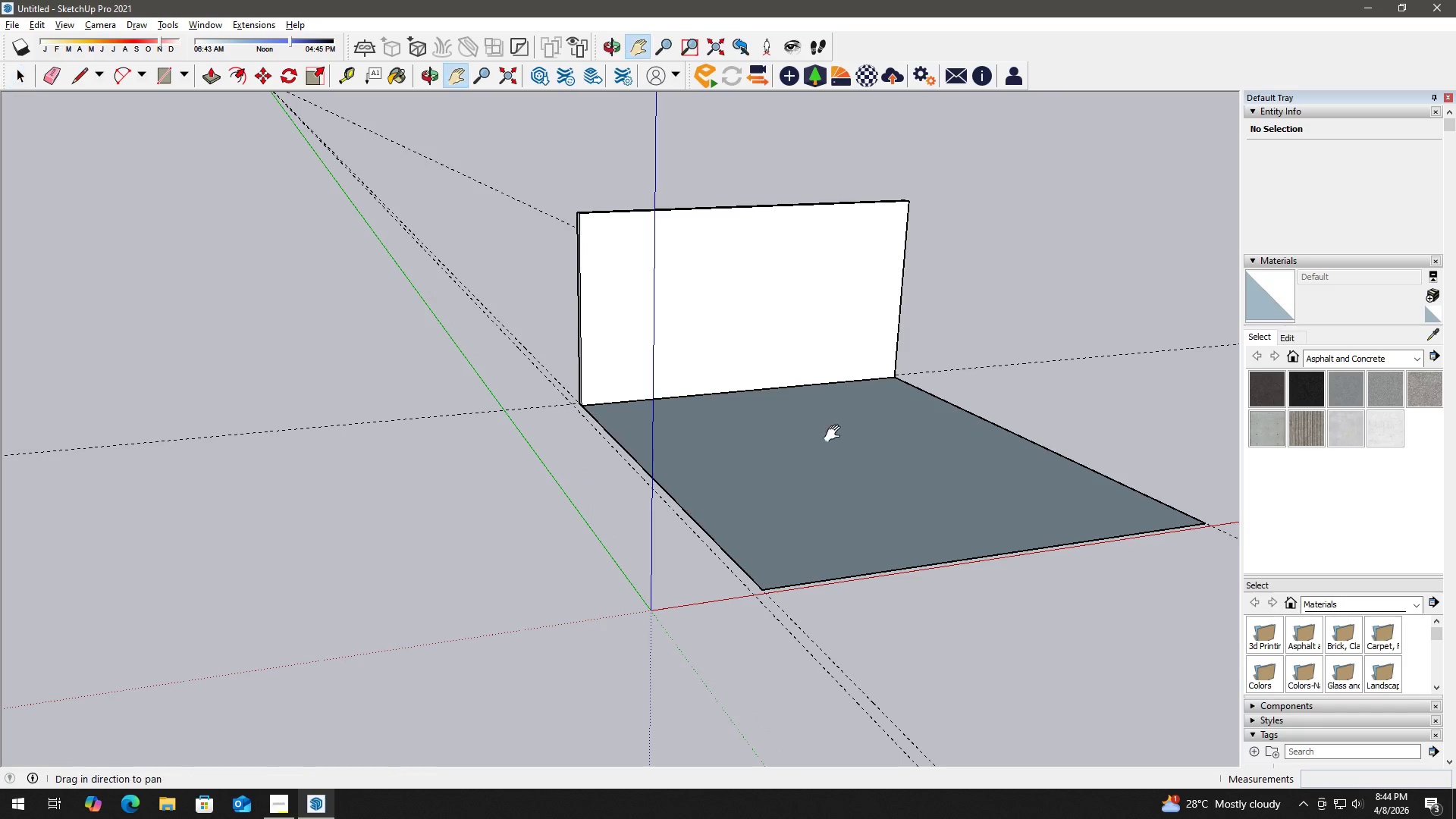 
left_click_drag(start_coordinate=[836, 433], to_coordinate=[402, 496])
 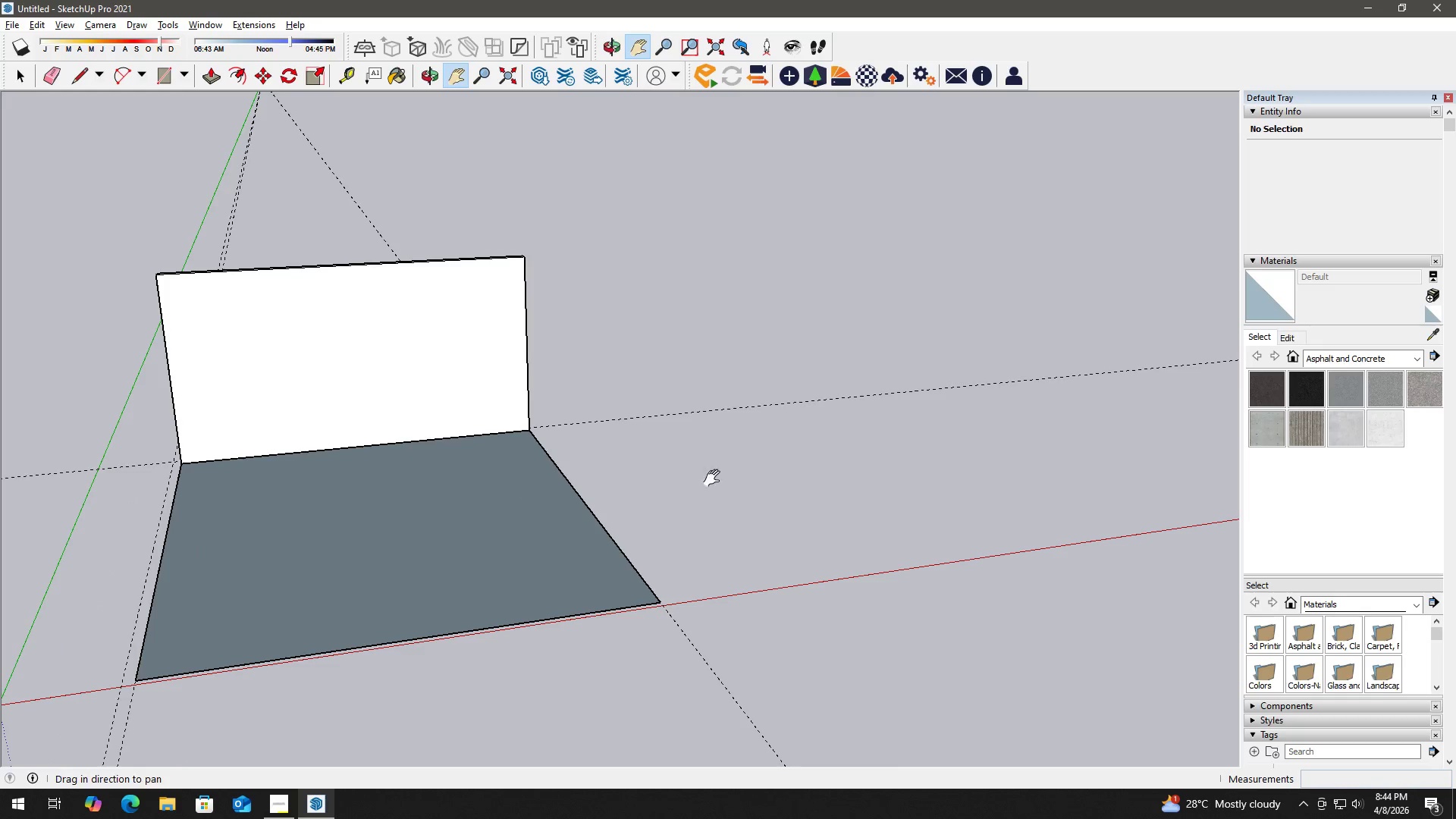 
hold_key(key=Space, duration=2.92)
 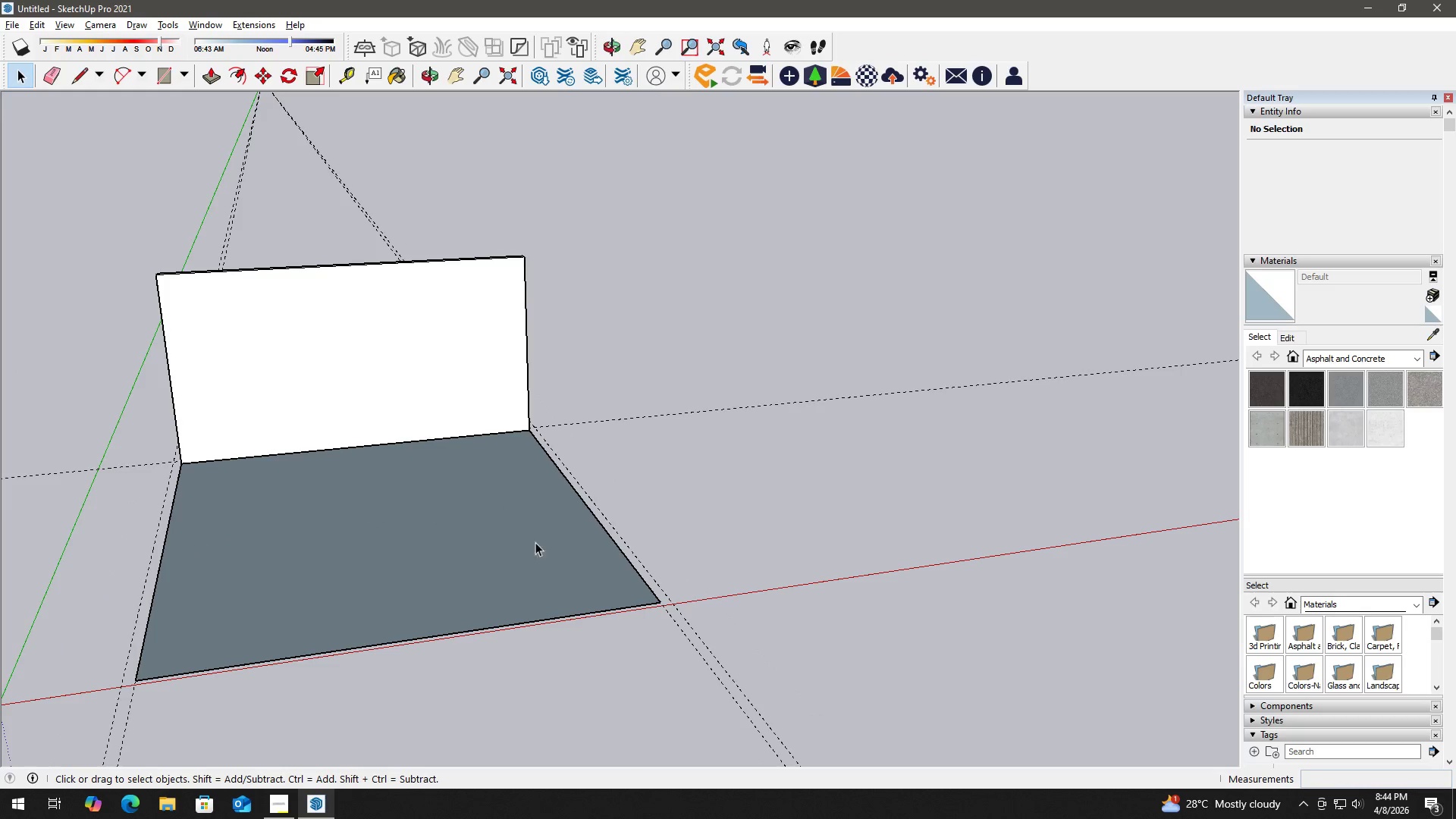 
key(T)
 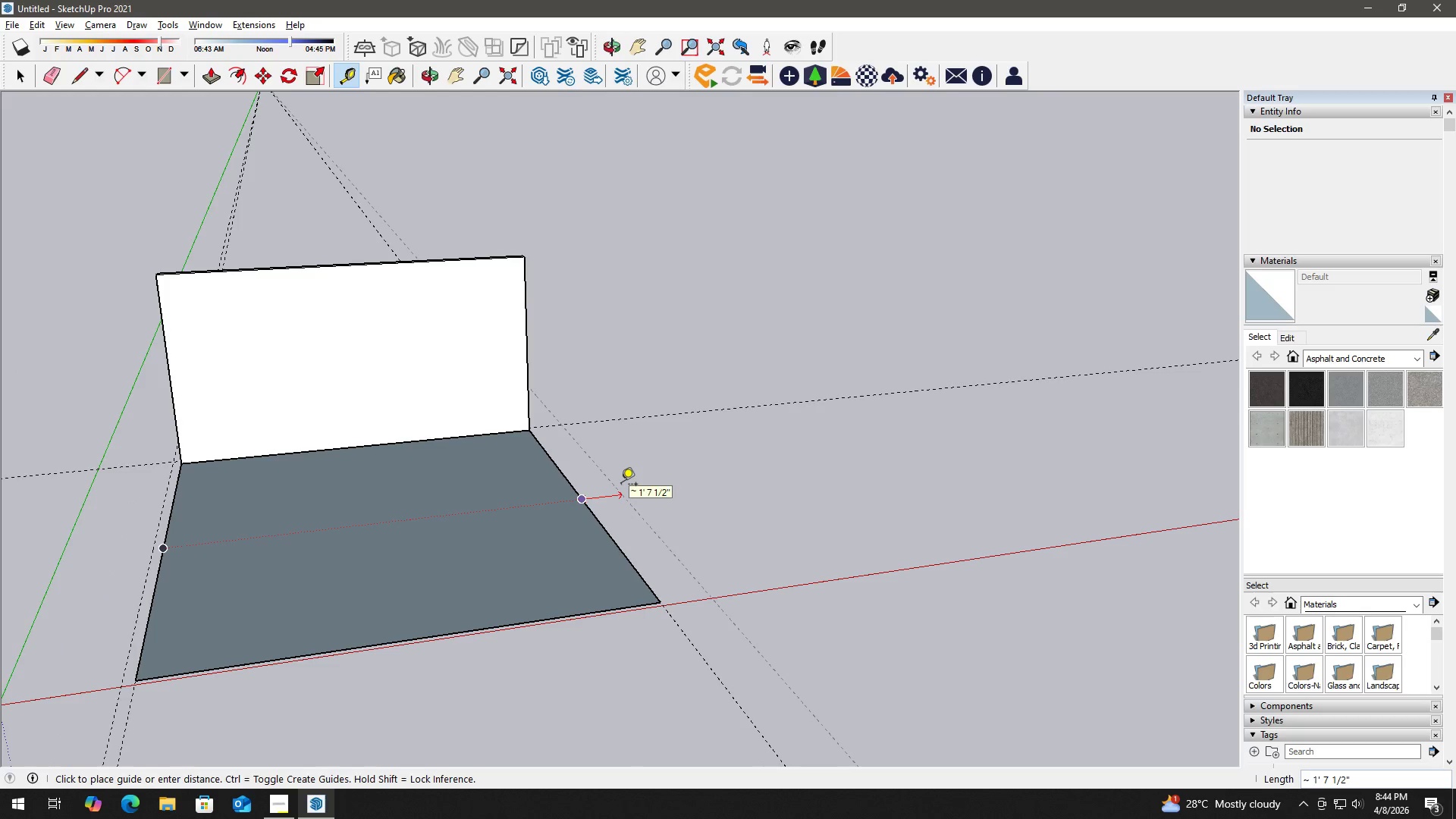 
key(Numpad4)
 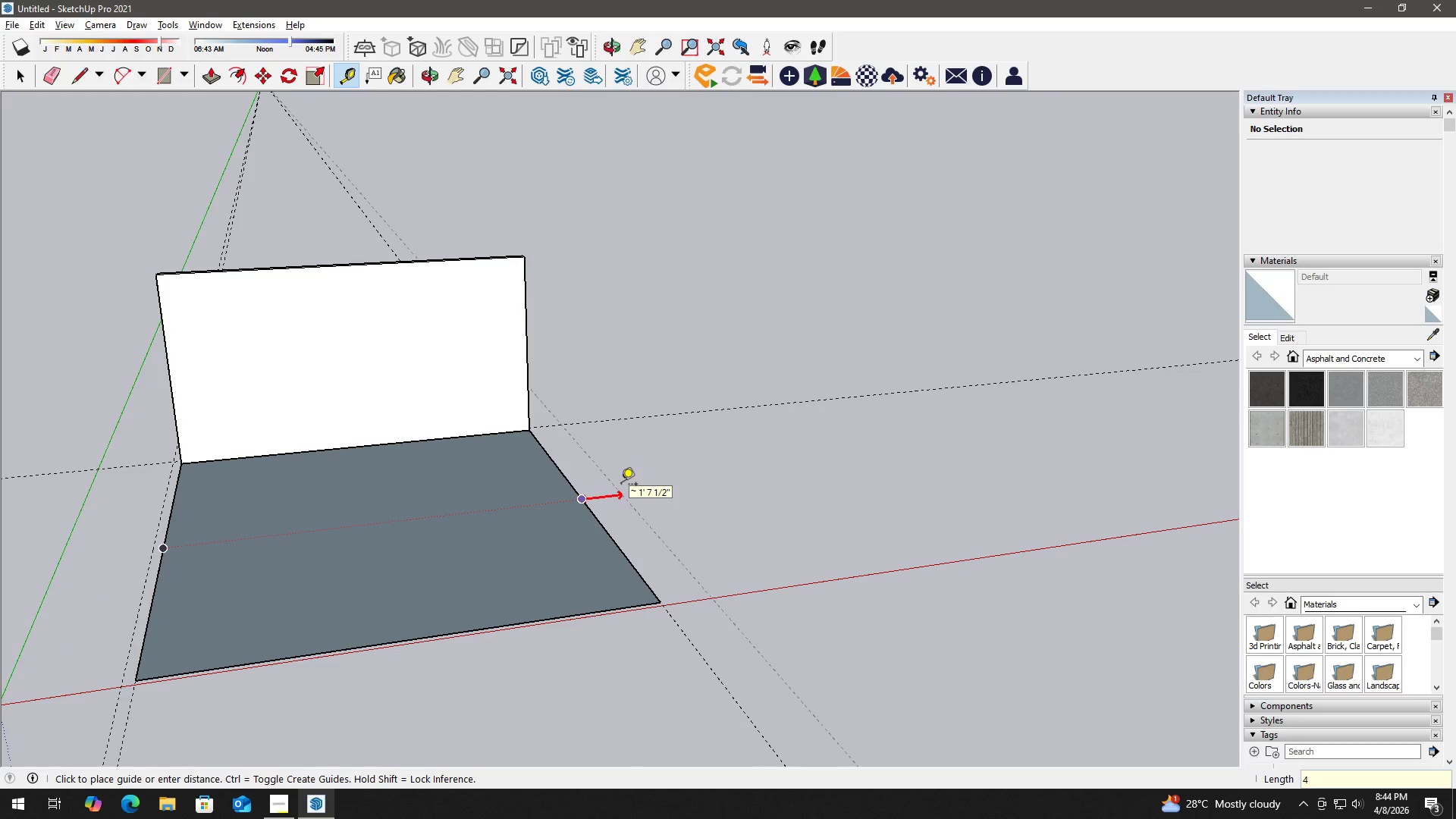 
key(Shift+Quote)
 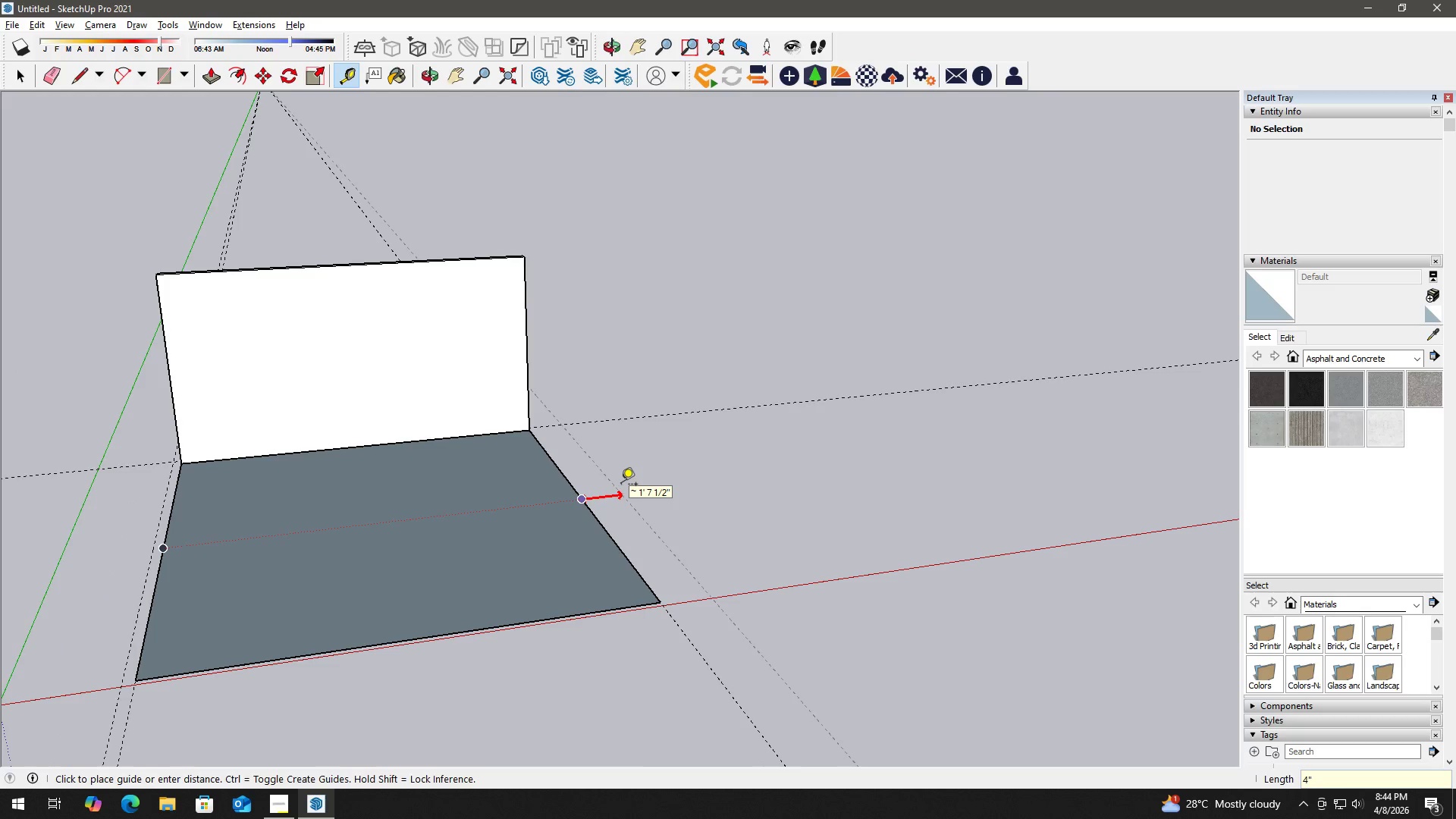 
key(Enter)
 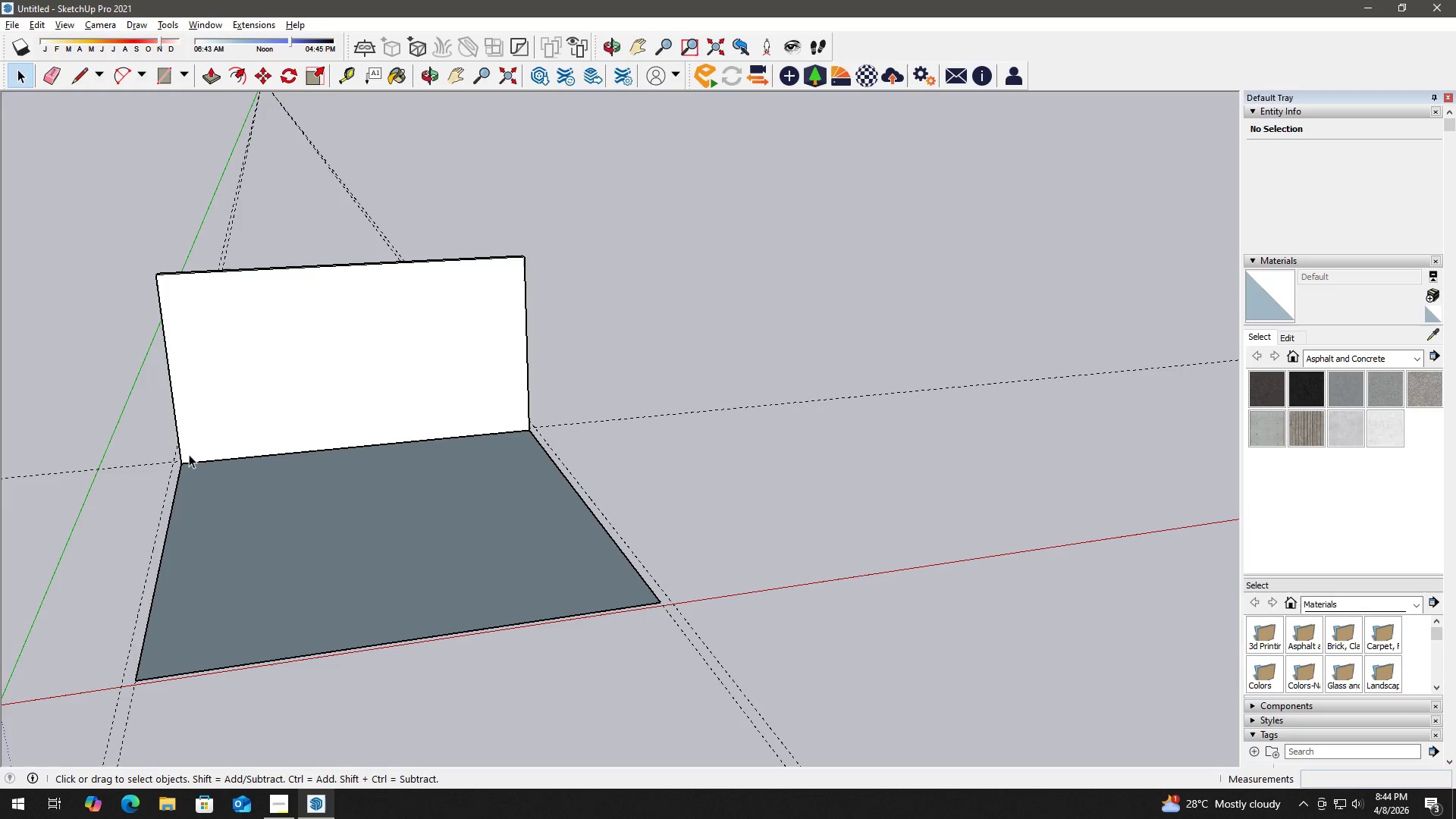 
key(R)
 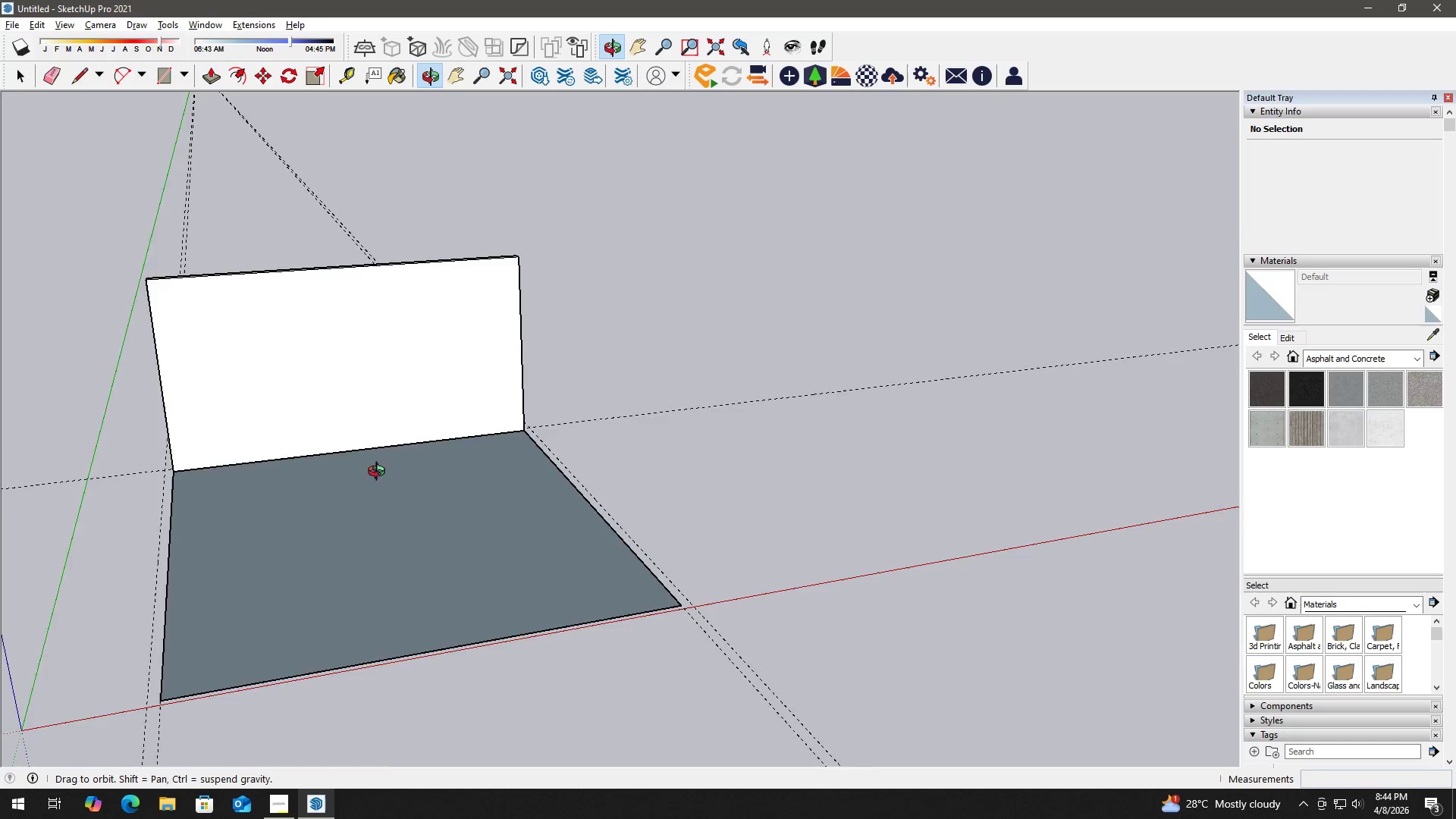 
key(Space)
 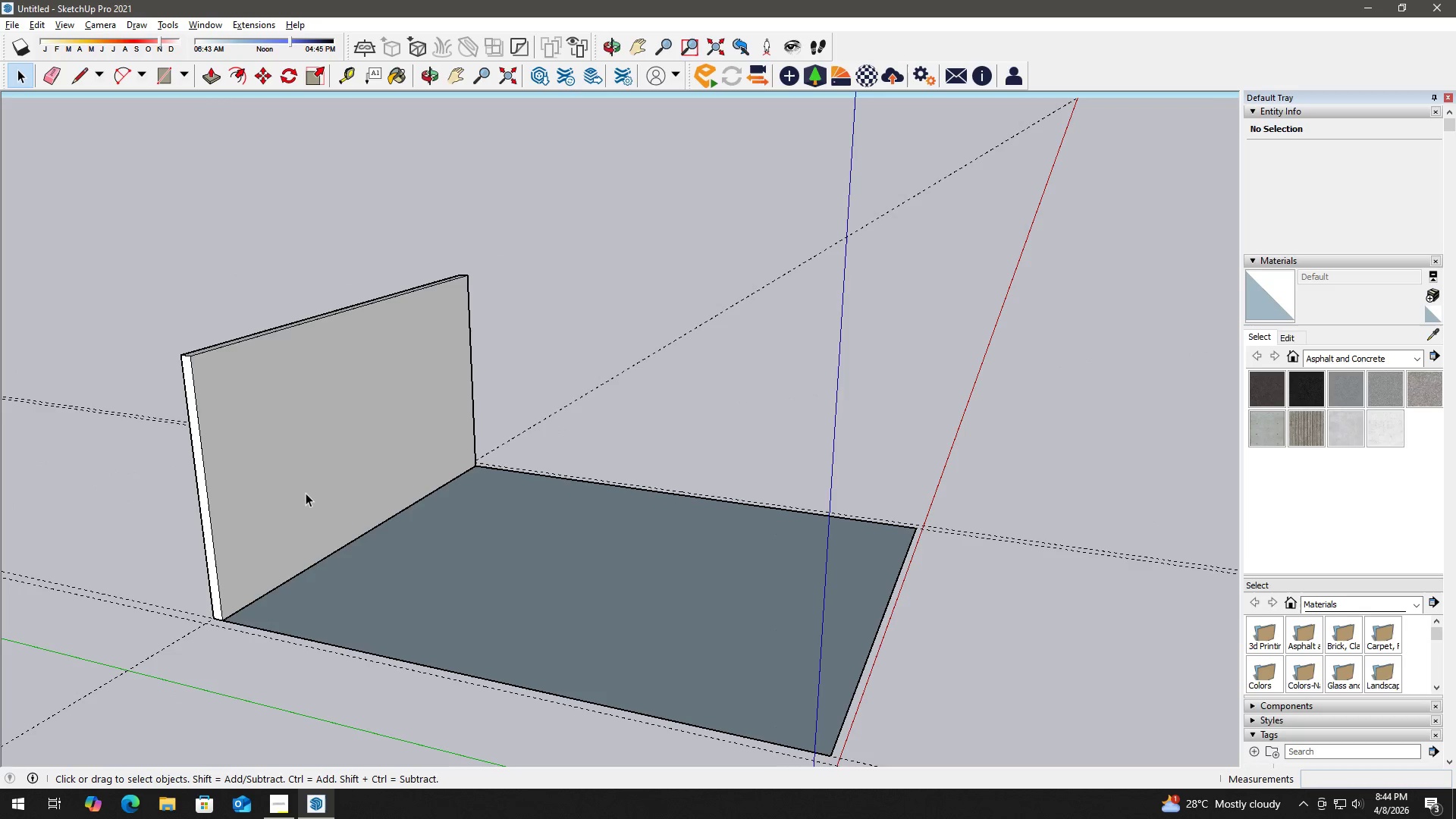 
double_click([306, 493])
 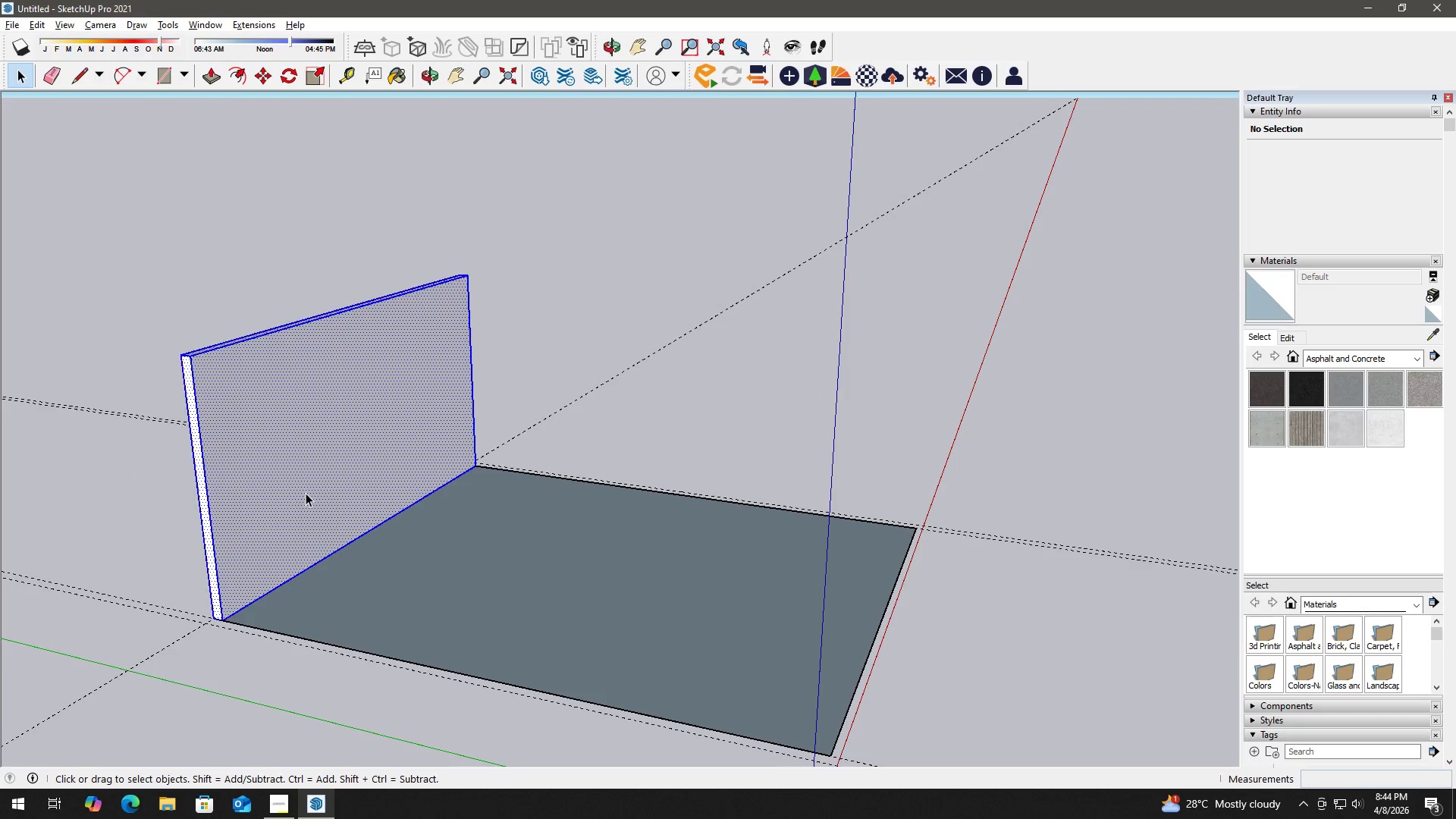 
triple_click([306, 493])
 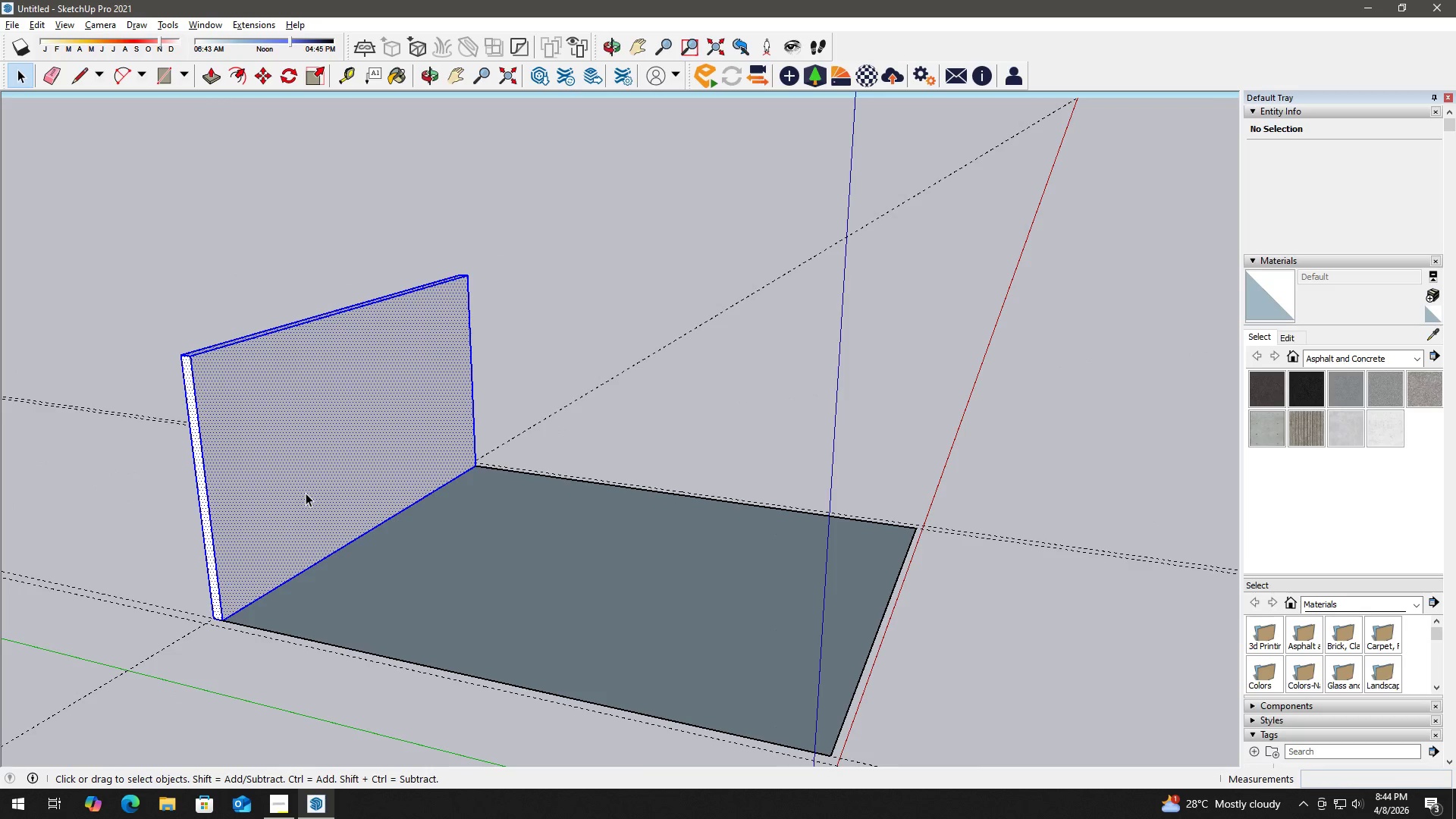 
triple_click([306, 493])
 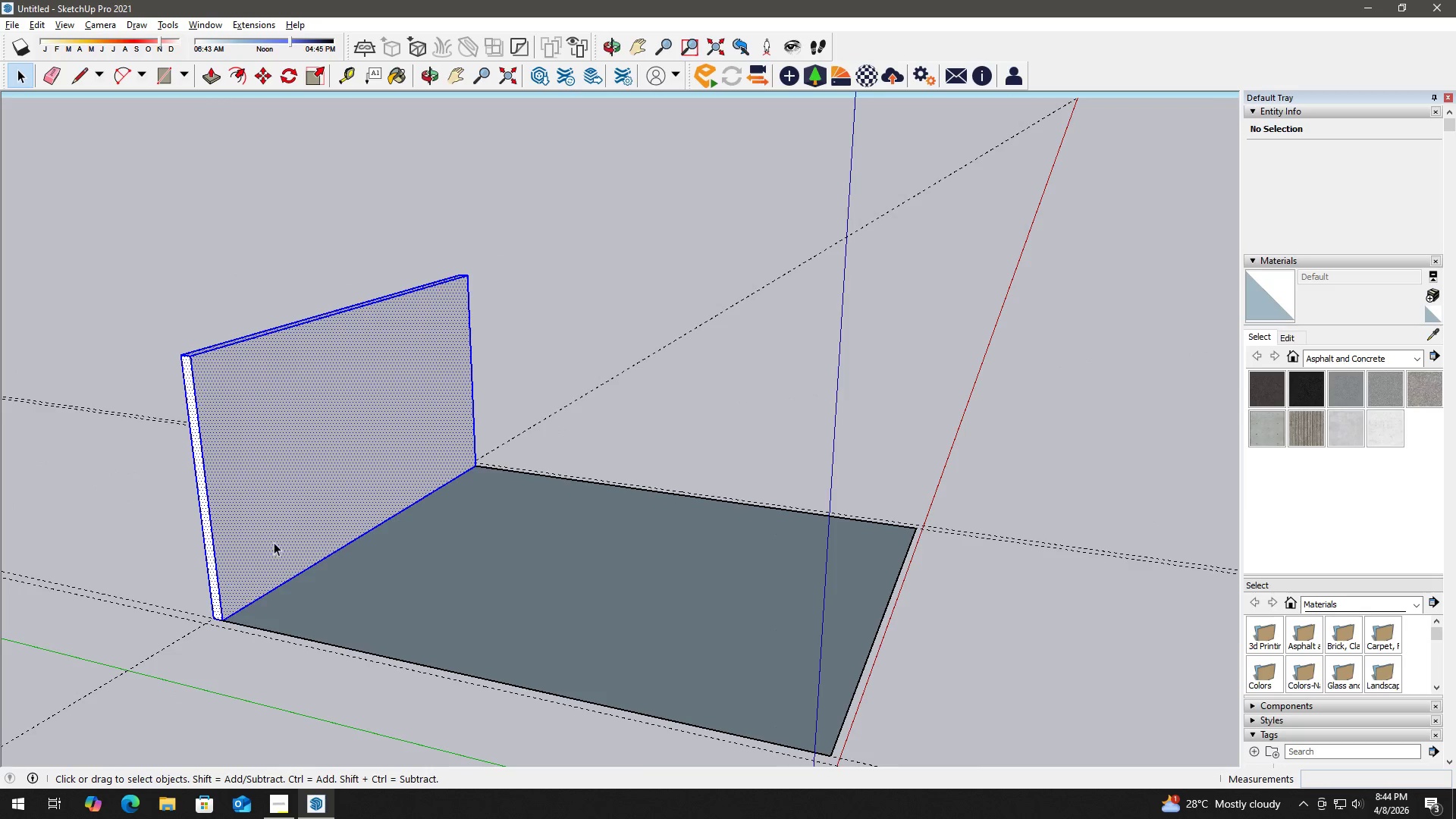 
key(Space)
 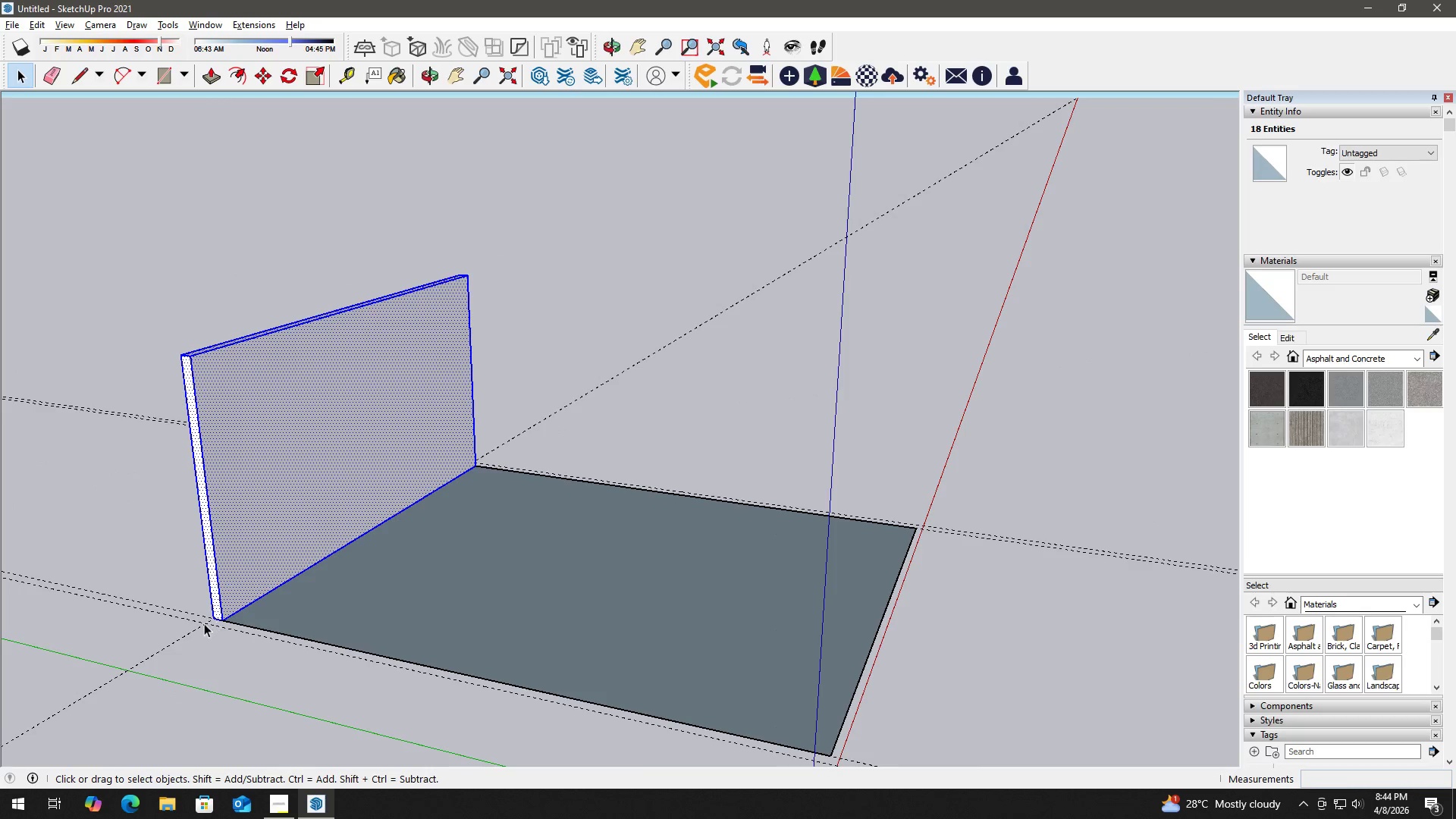 
key(R)
 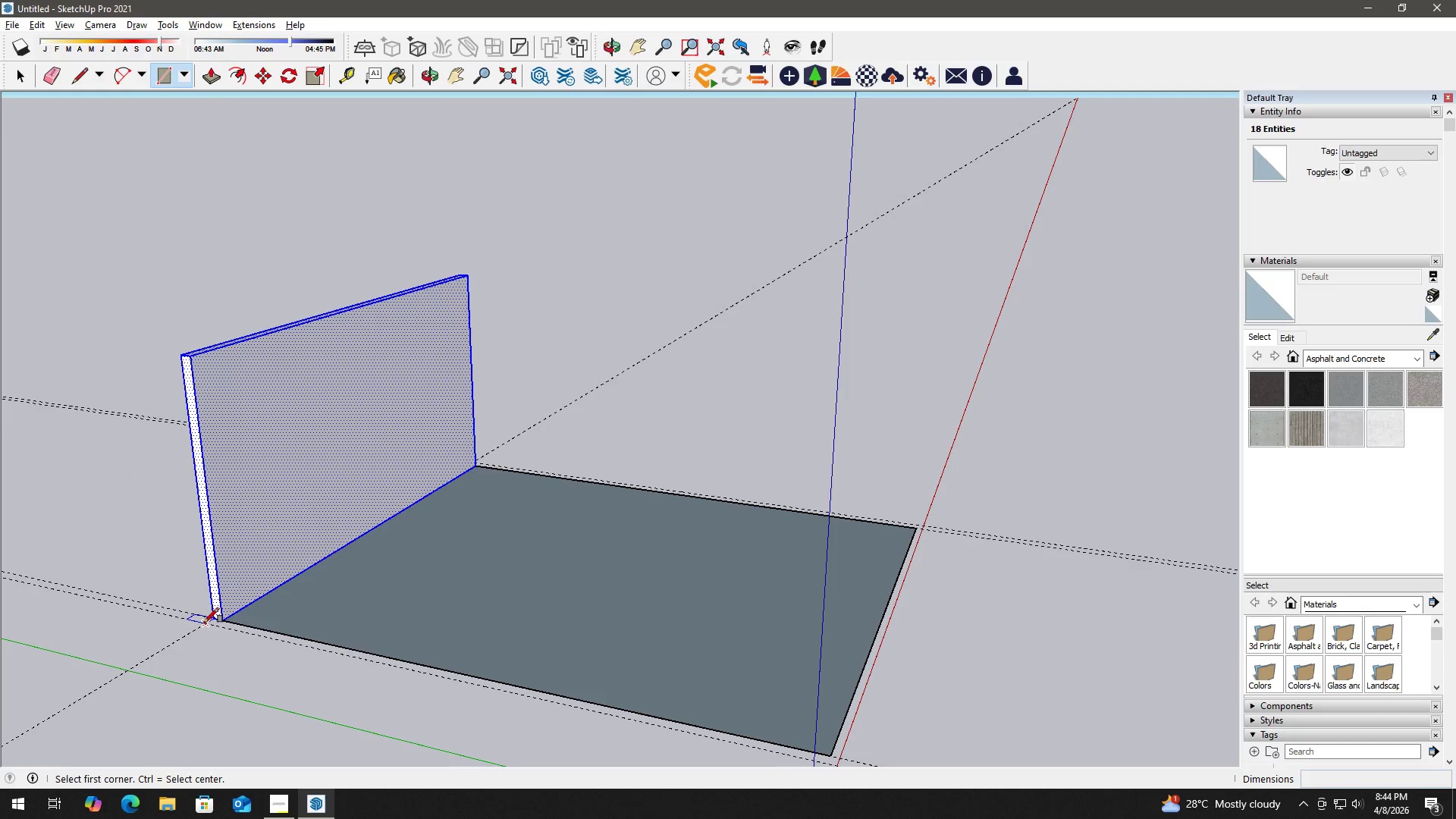 
left_click_drag(start_coordinate=[204, 623], to_coordinate=[212, 623])
 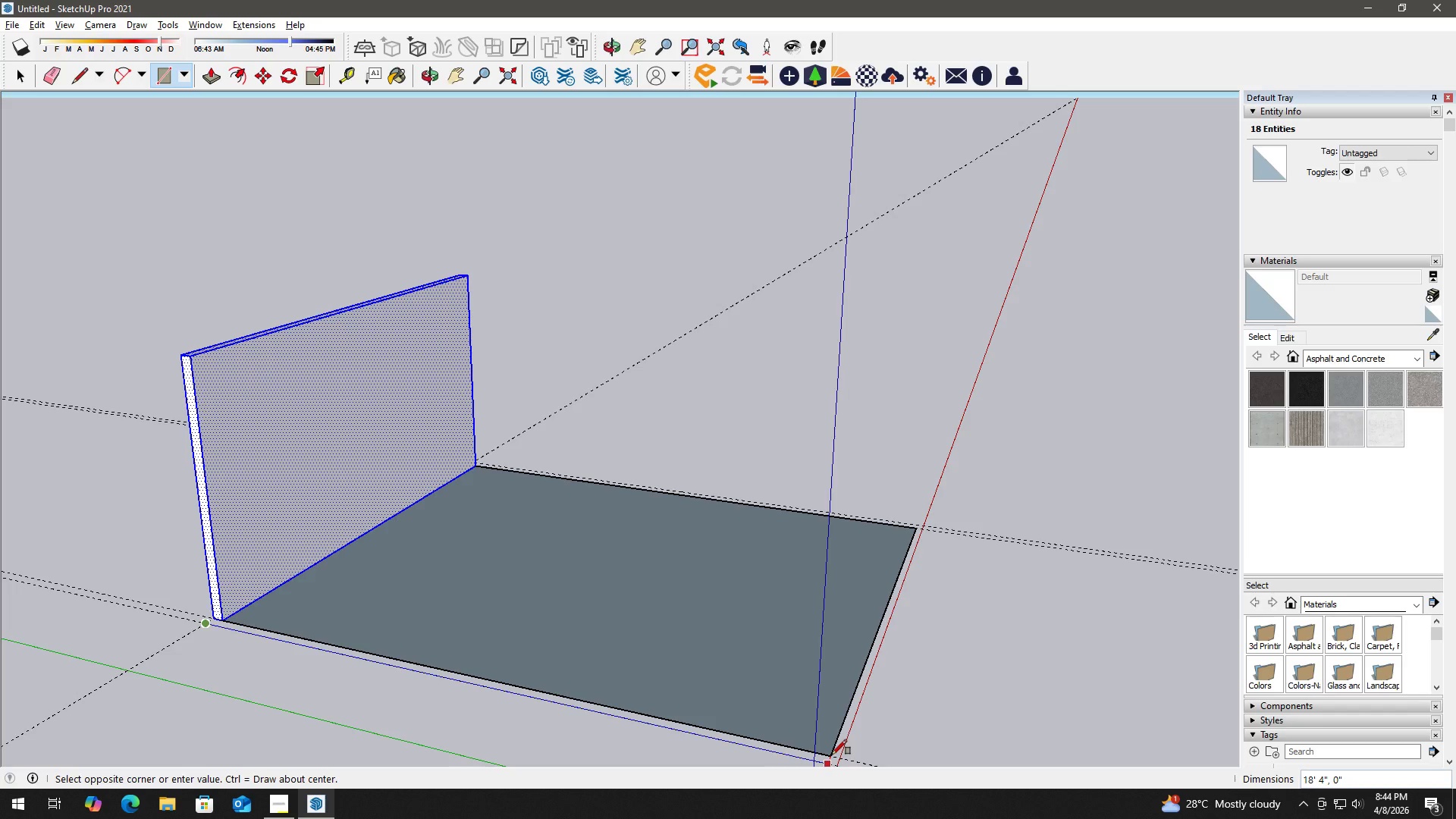 
left_click([833, 752])
 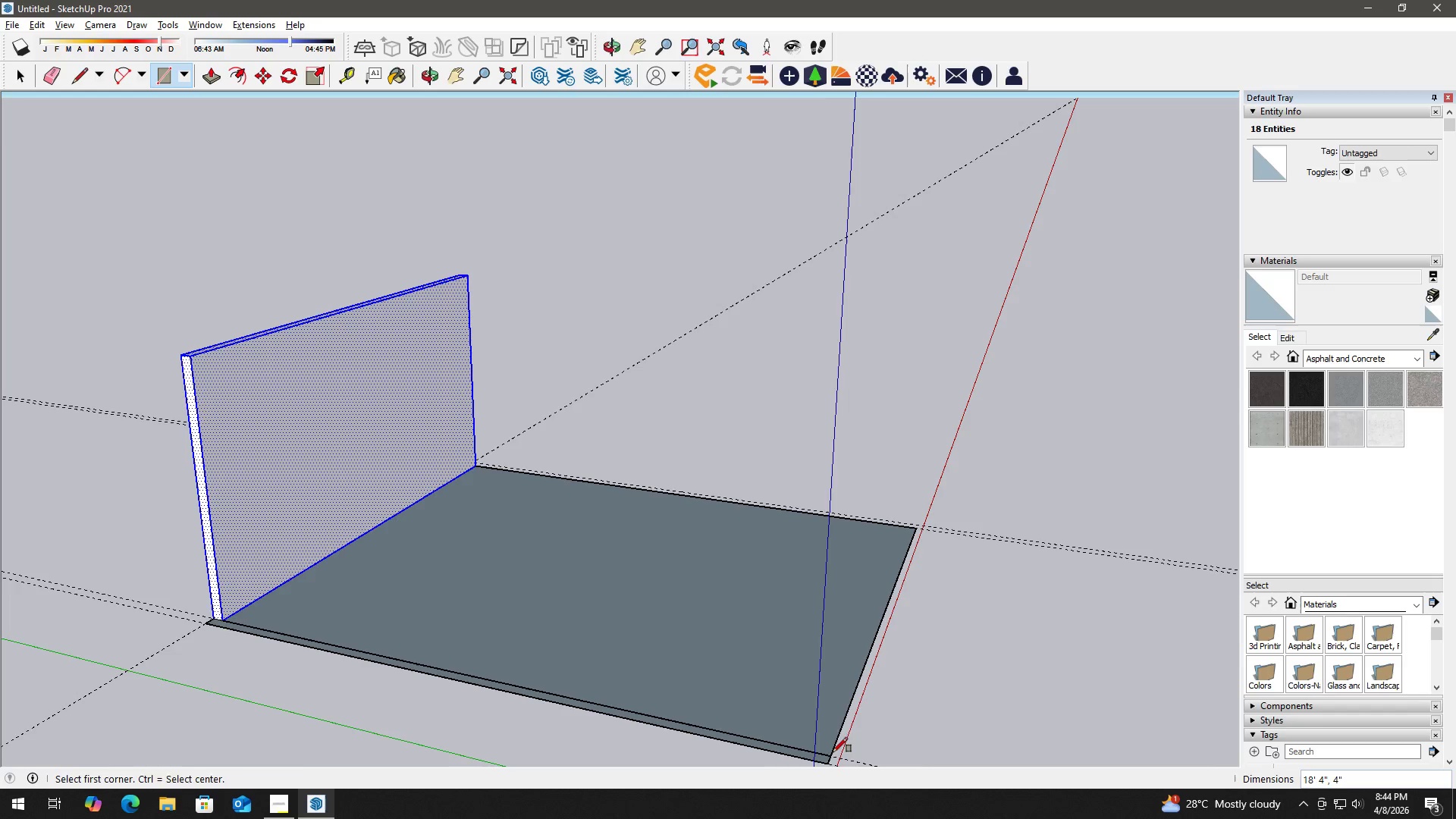 
key(Space)
 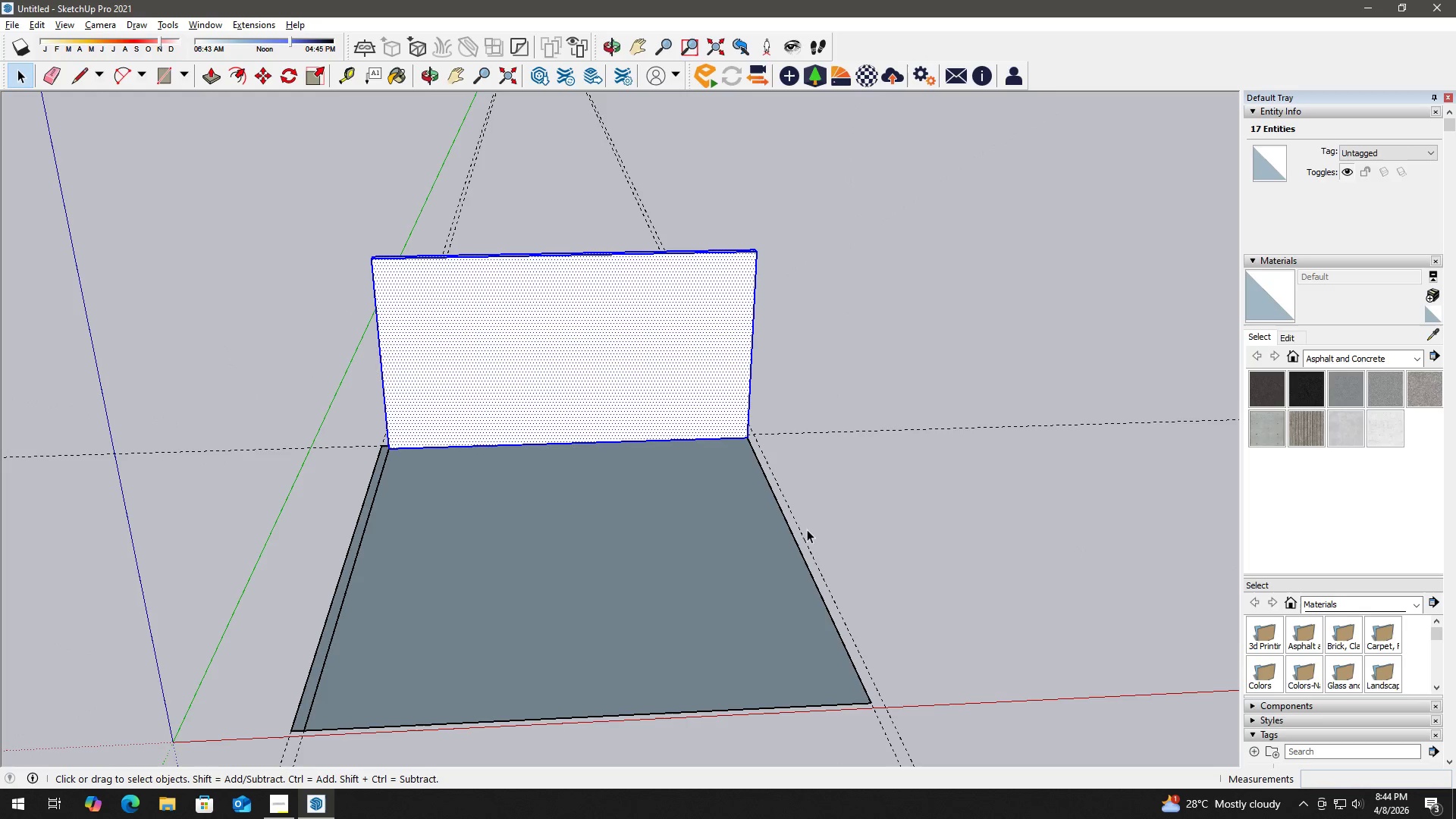 
key(R)
 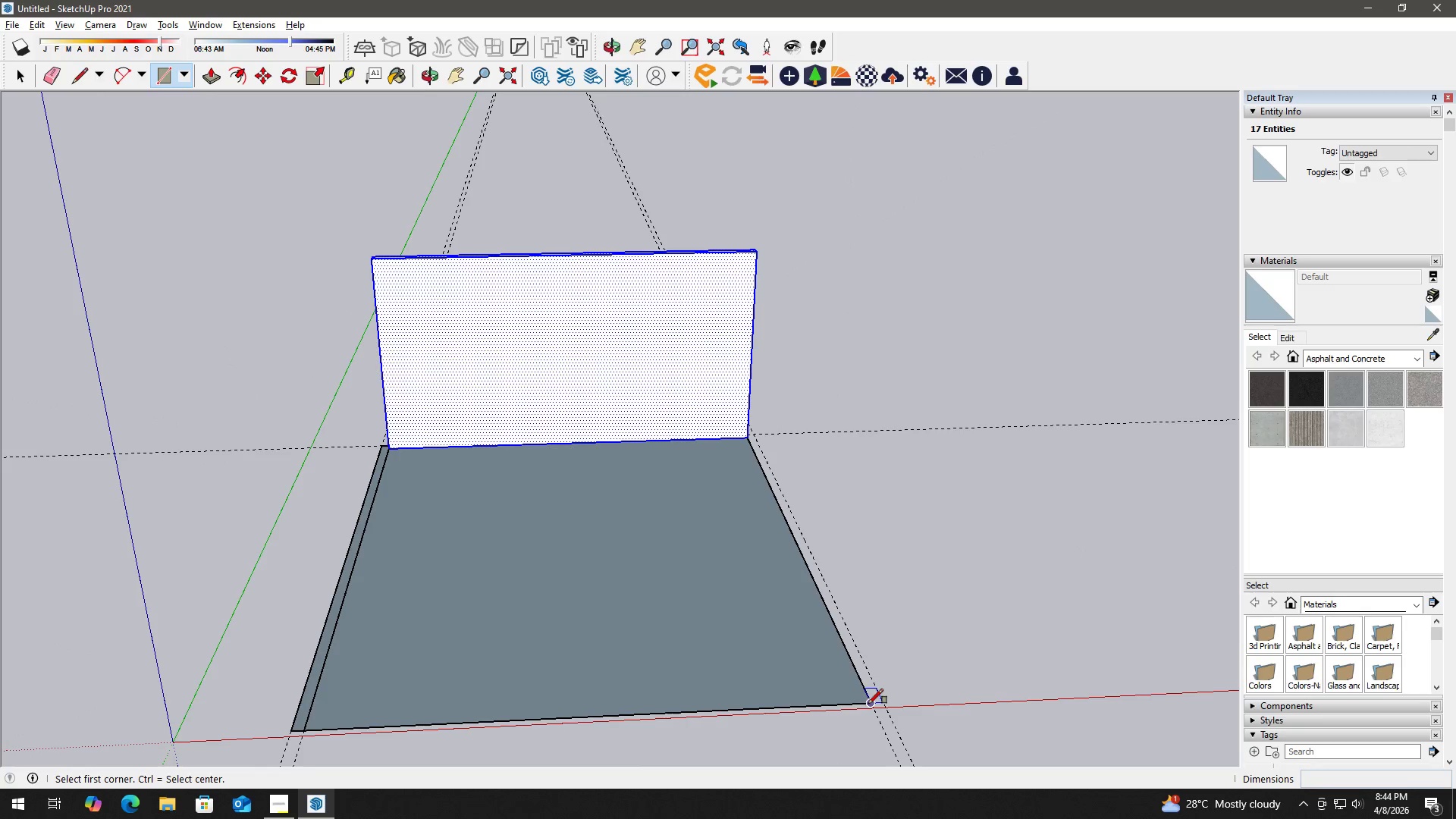 
left_click_drag(start_coordinate=[868, 704], to_coordinate=[868, 690])
 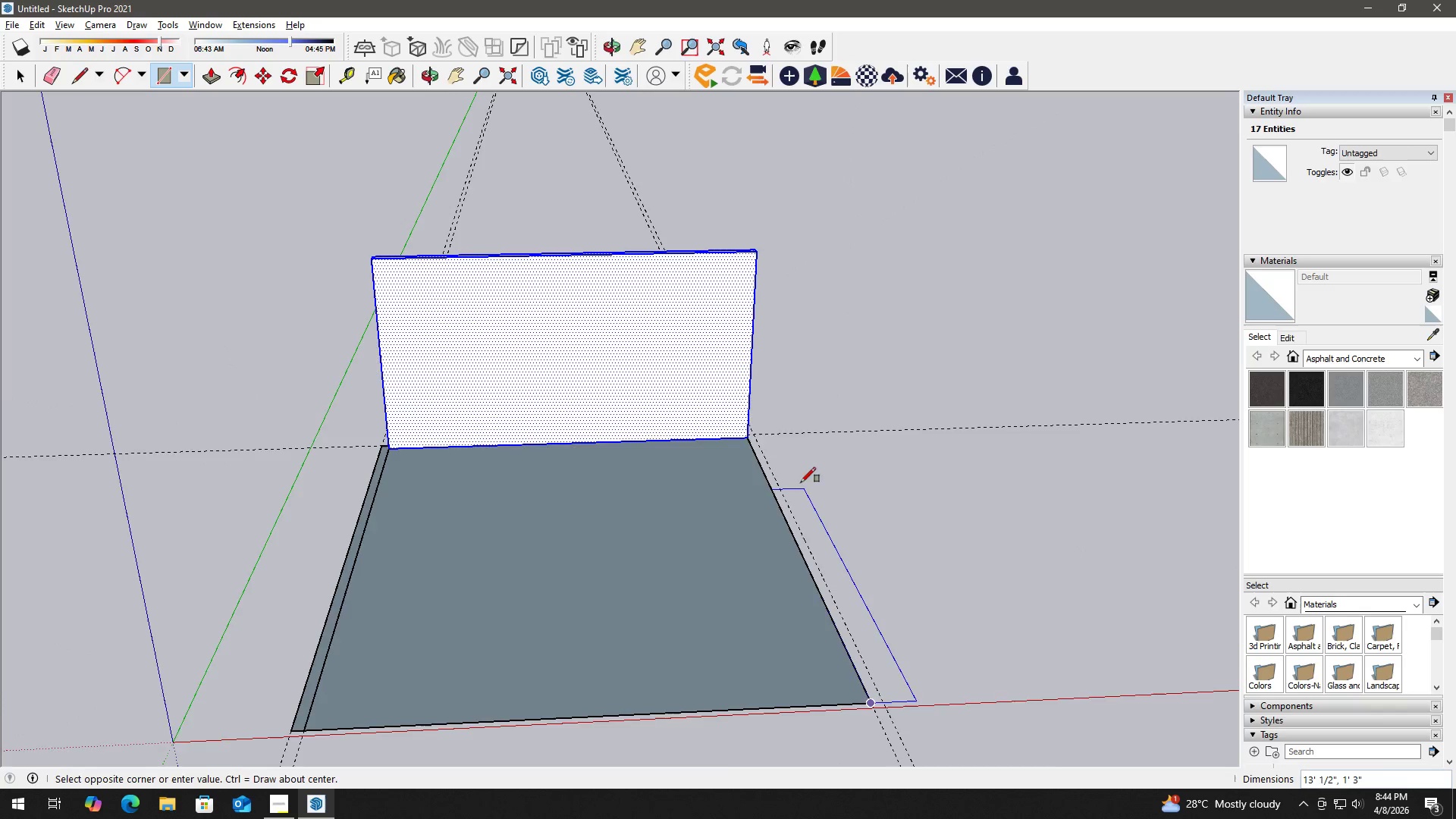 
scroll: coordinate [794, 468], scroll_direction: up, amount: 2.0
 